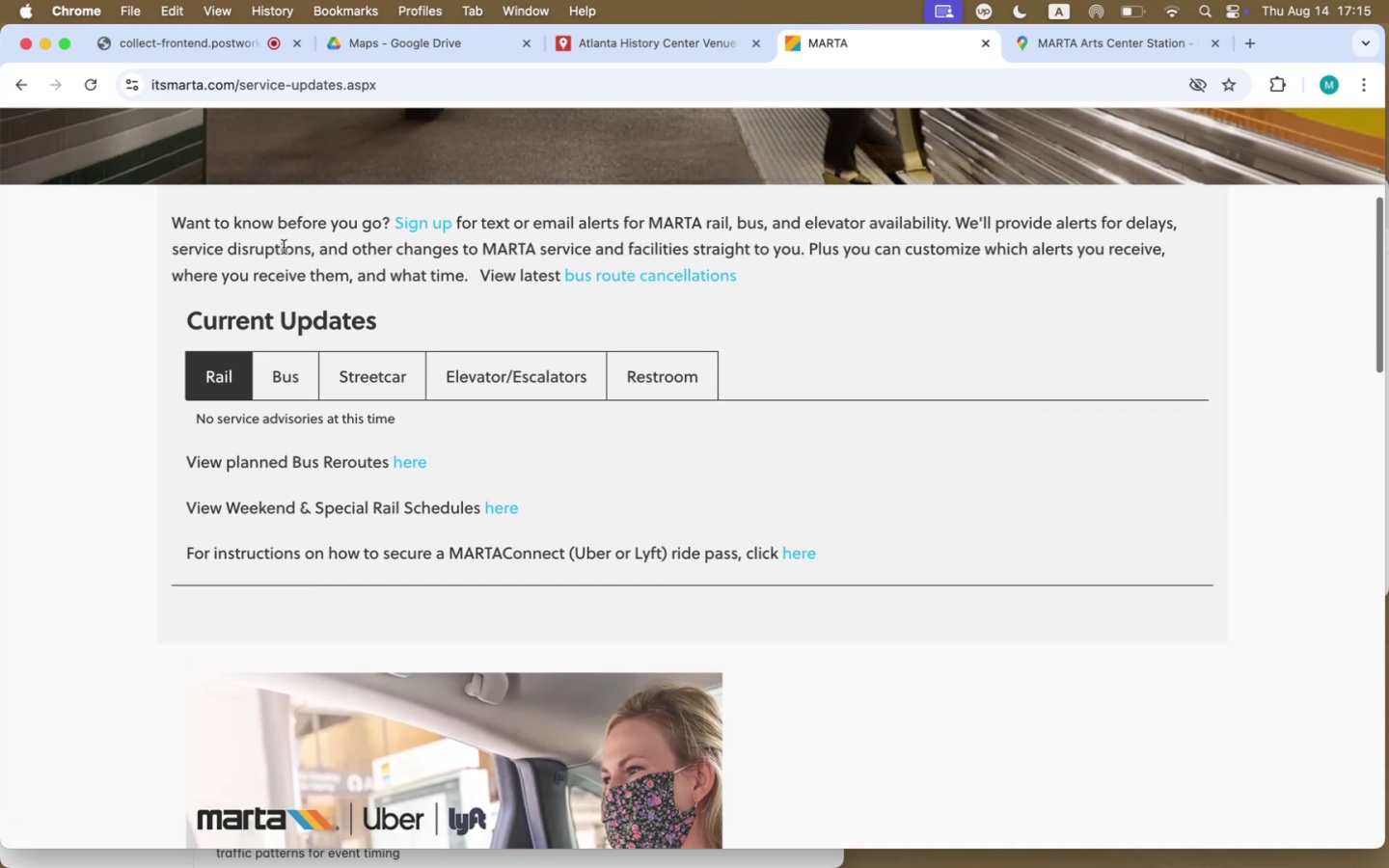 
left_click([308, 390])
 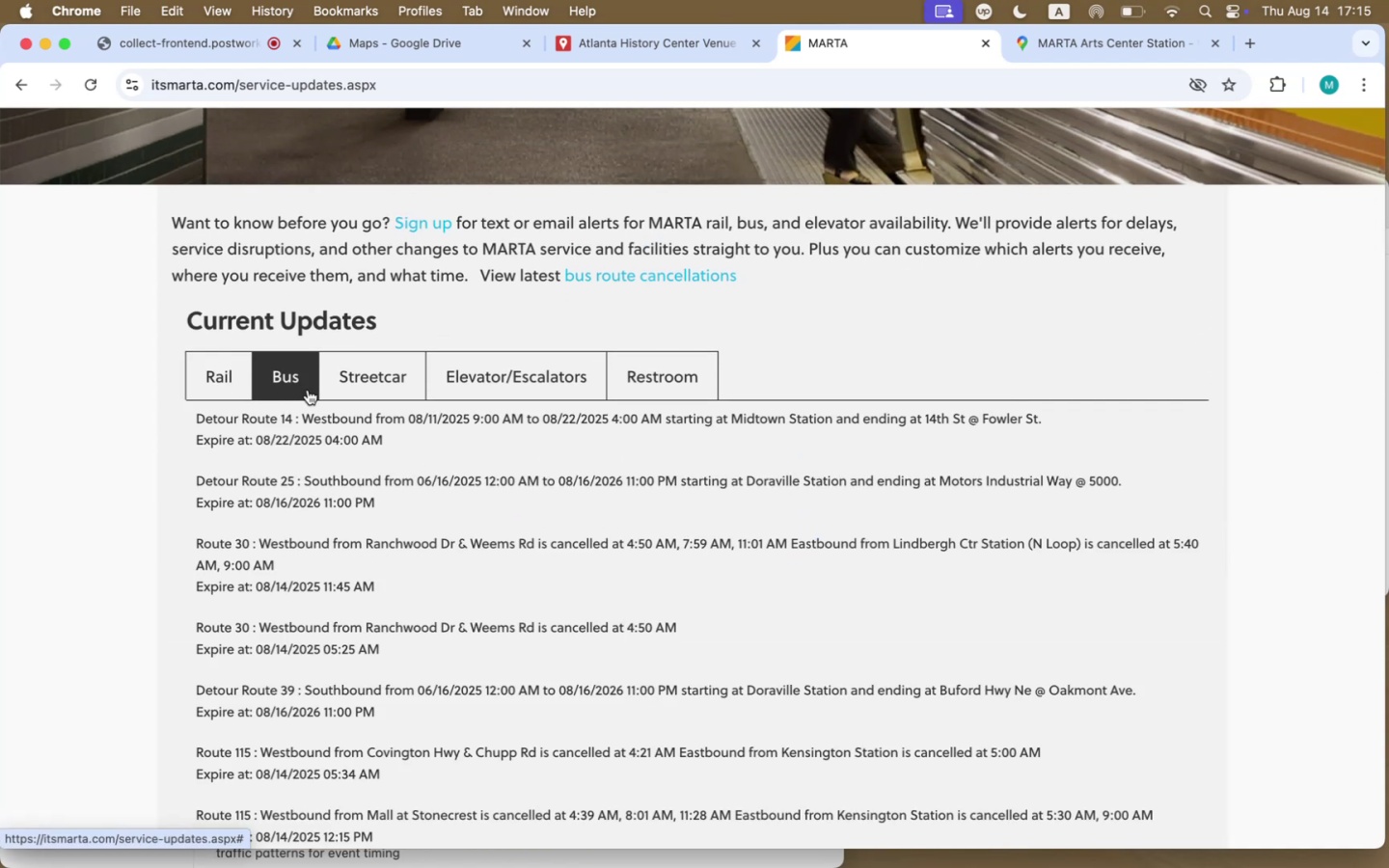 
left_click([363, 374])
 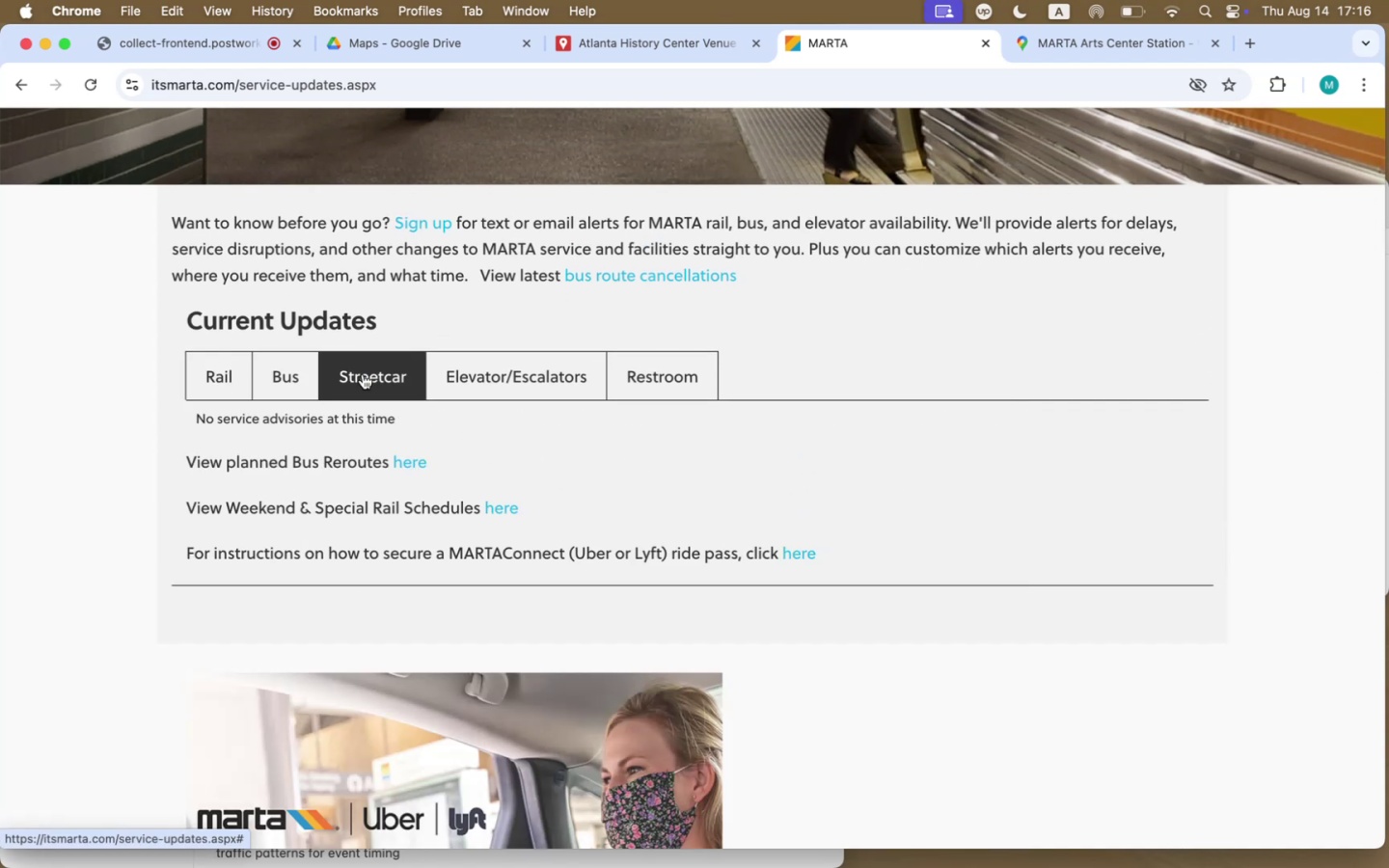 
scroll: coordinate [358, 213], scroll_direction: up, amount: 1.0
 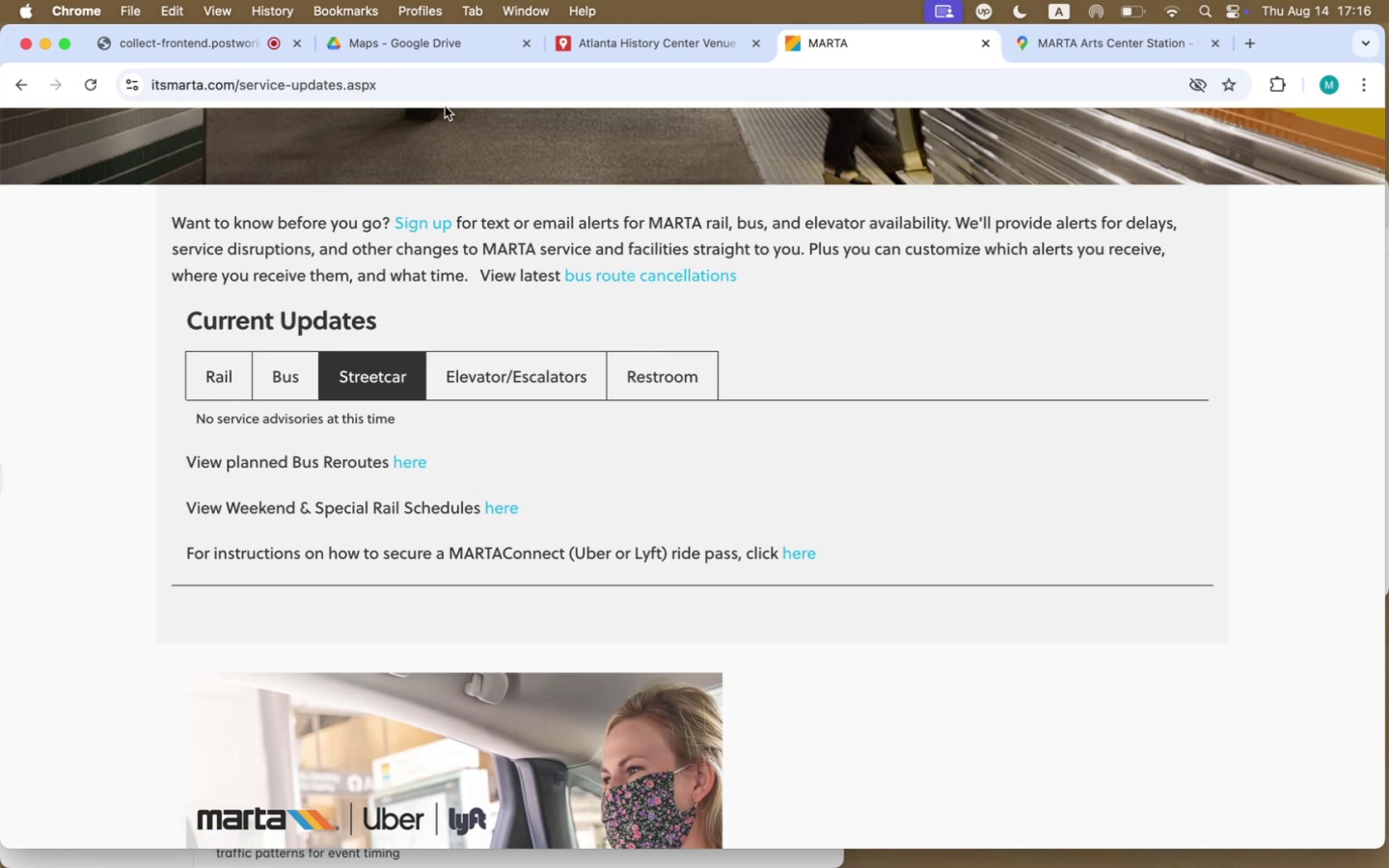 
mouse_move([597, 68])
 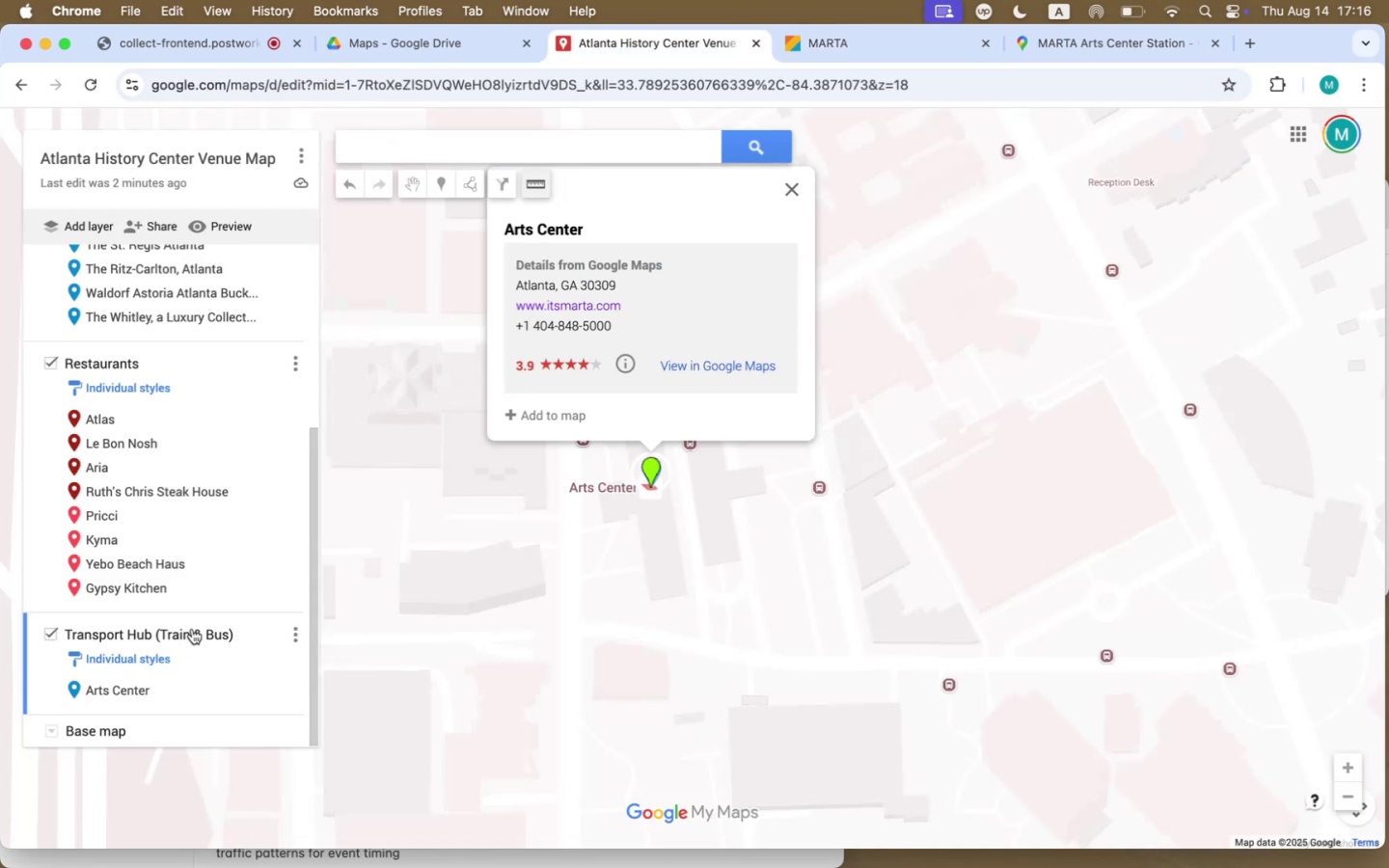 
right_click([192, 629])
 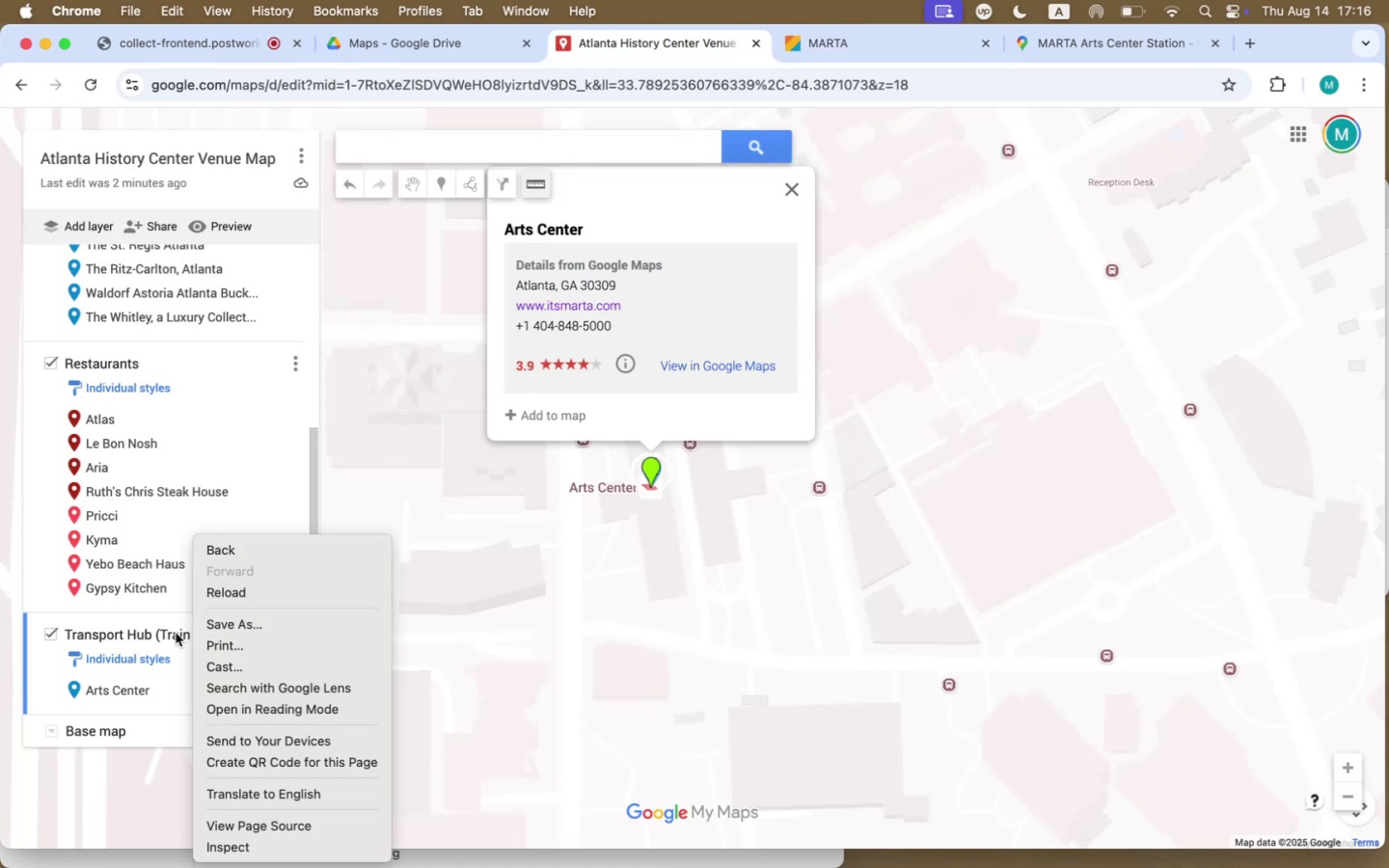 
left_click([165, 632])
 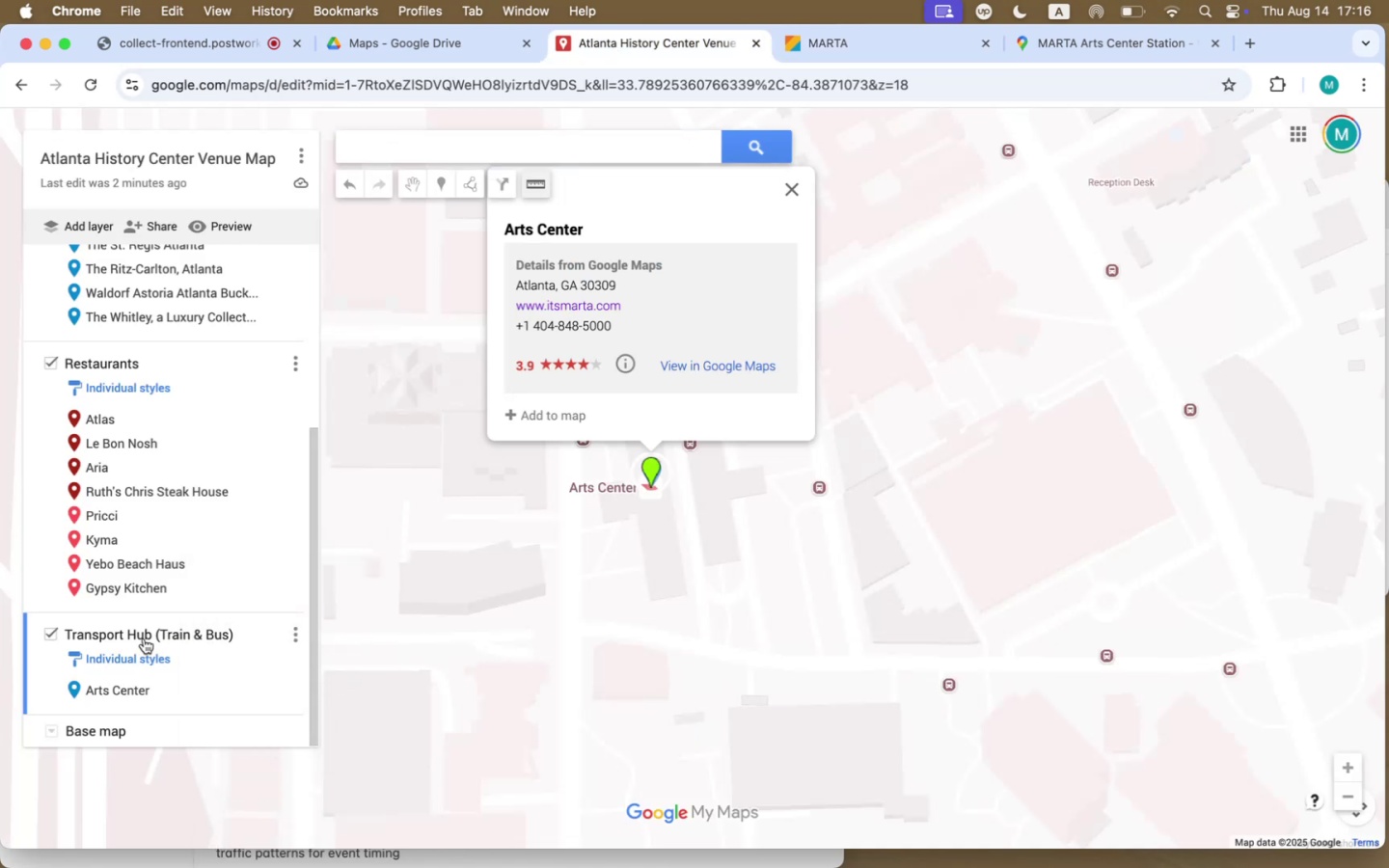 
left_click([146, 635])
 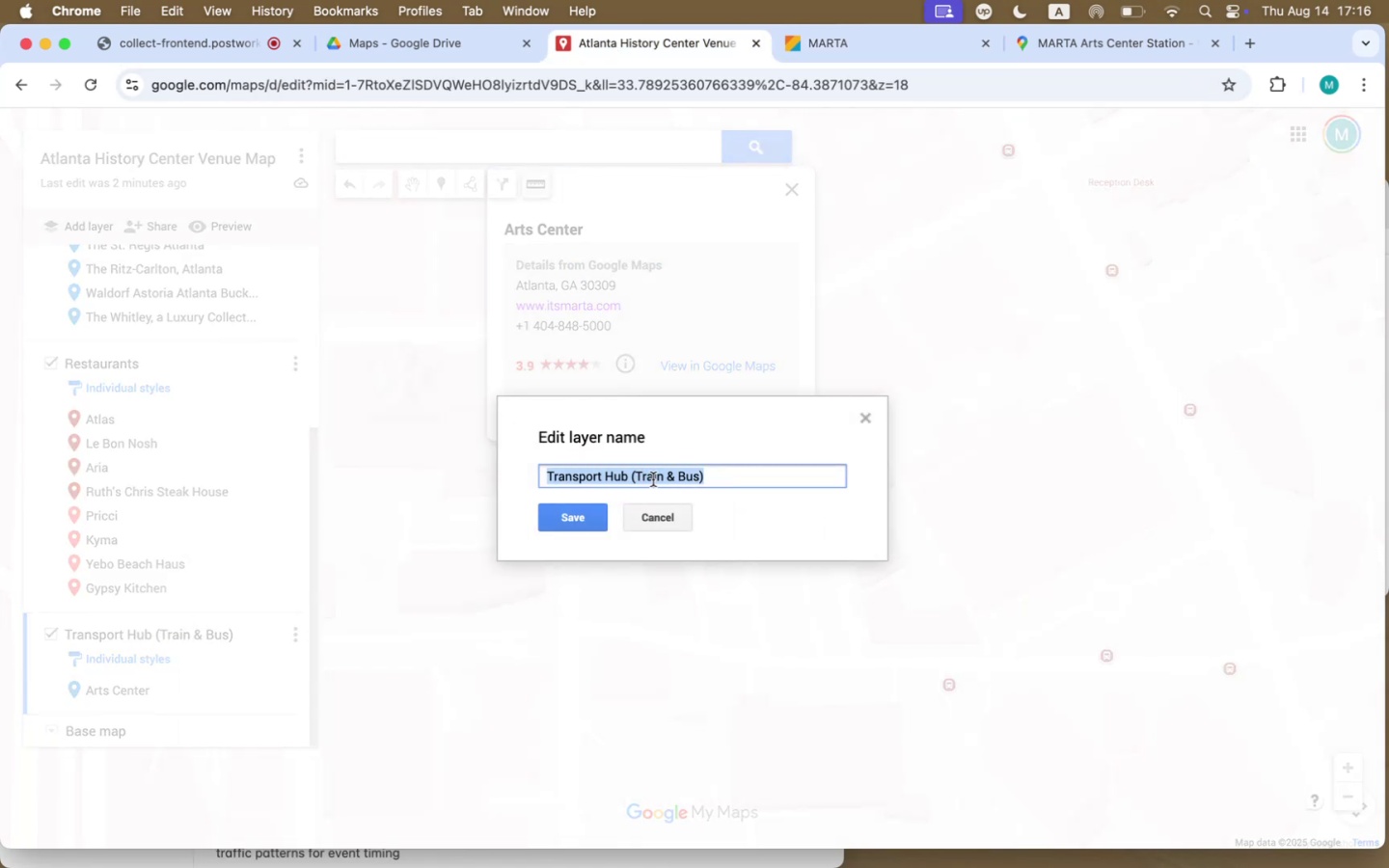 
double_click([644, 475])
 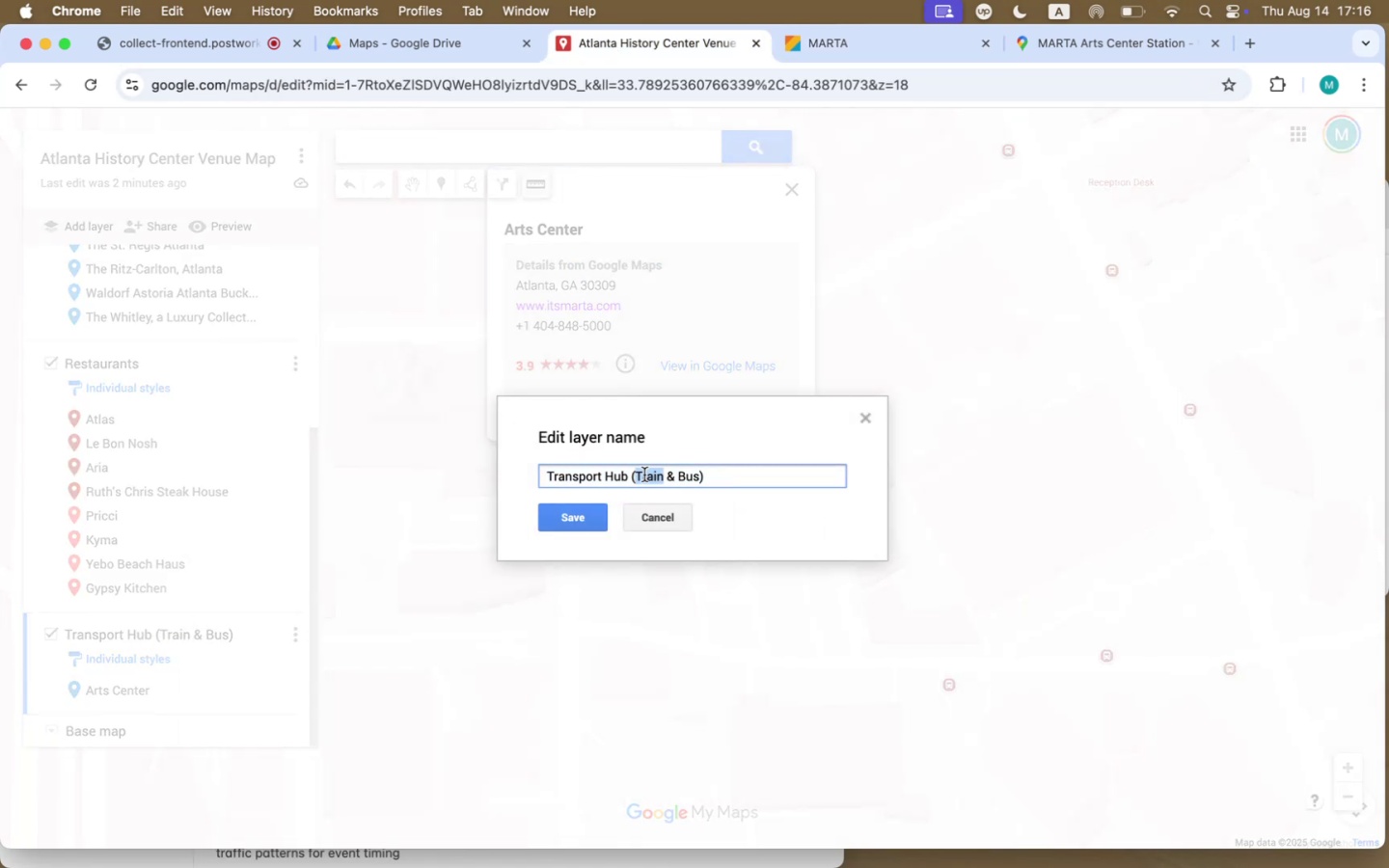 
type(Rail)
 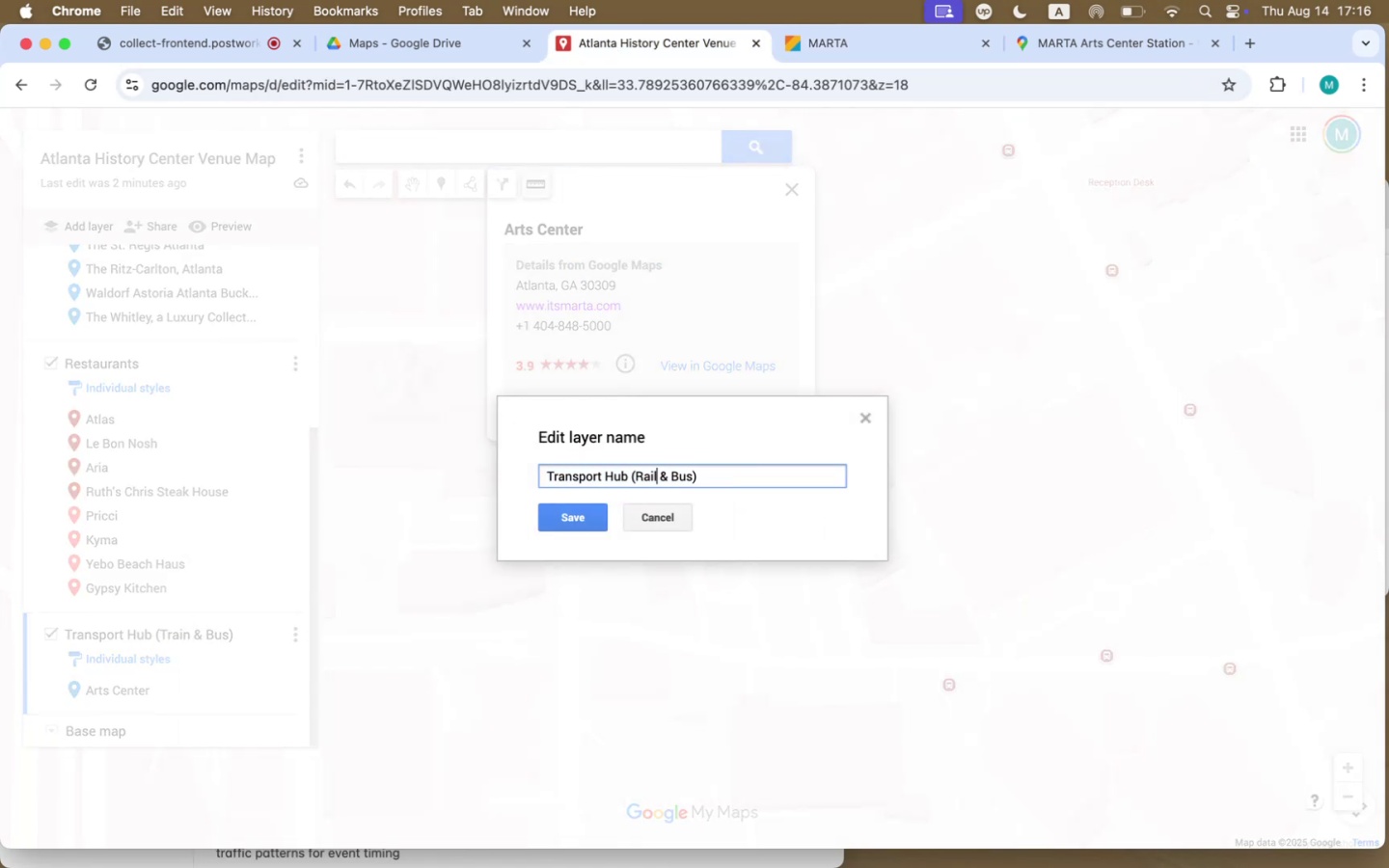 
key(ArrowRight)
 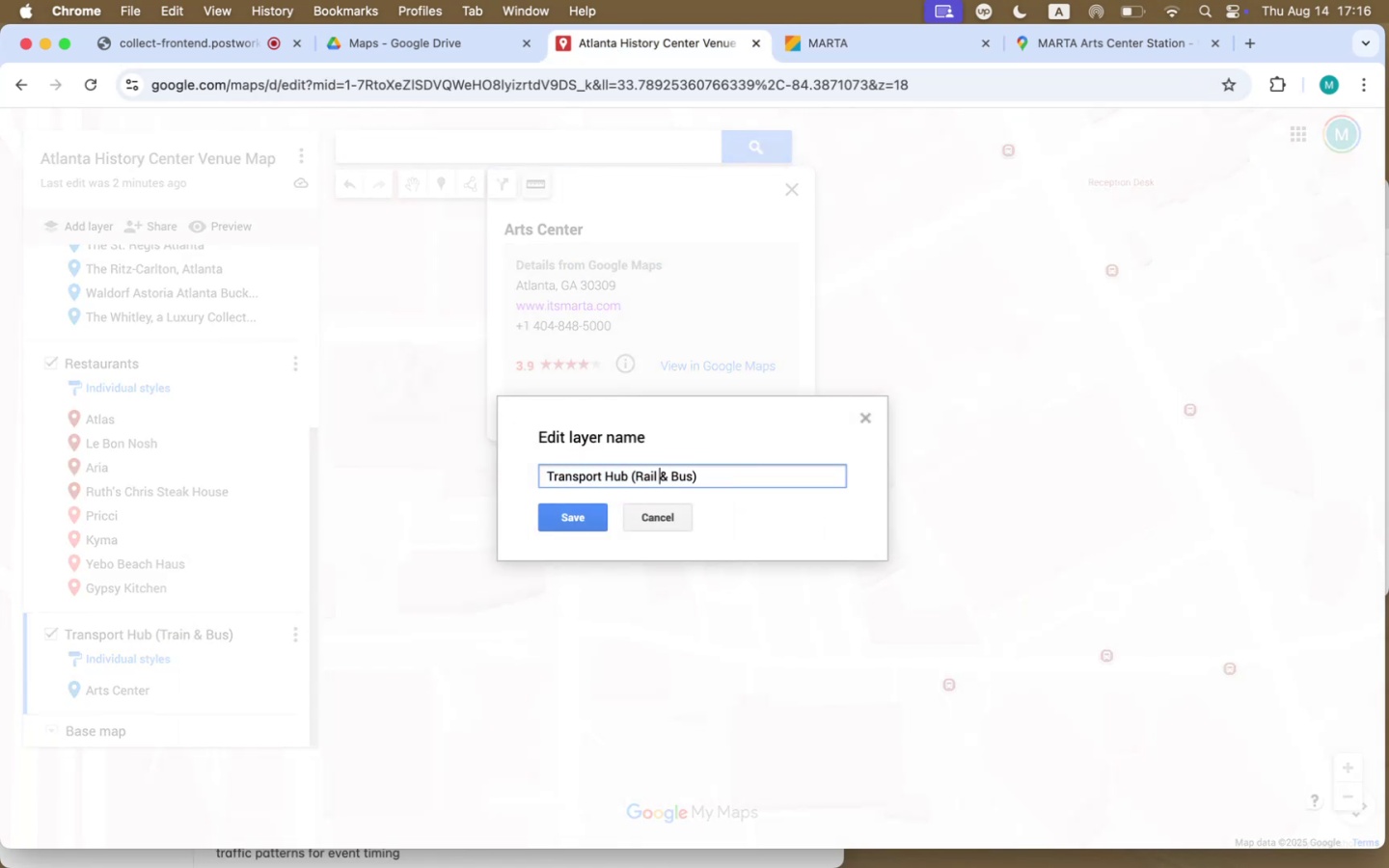 
key(ArrowRight)
 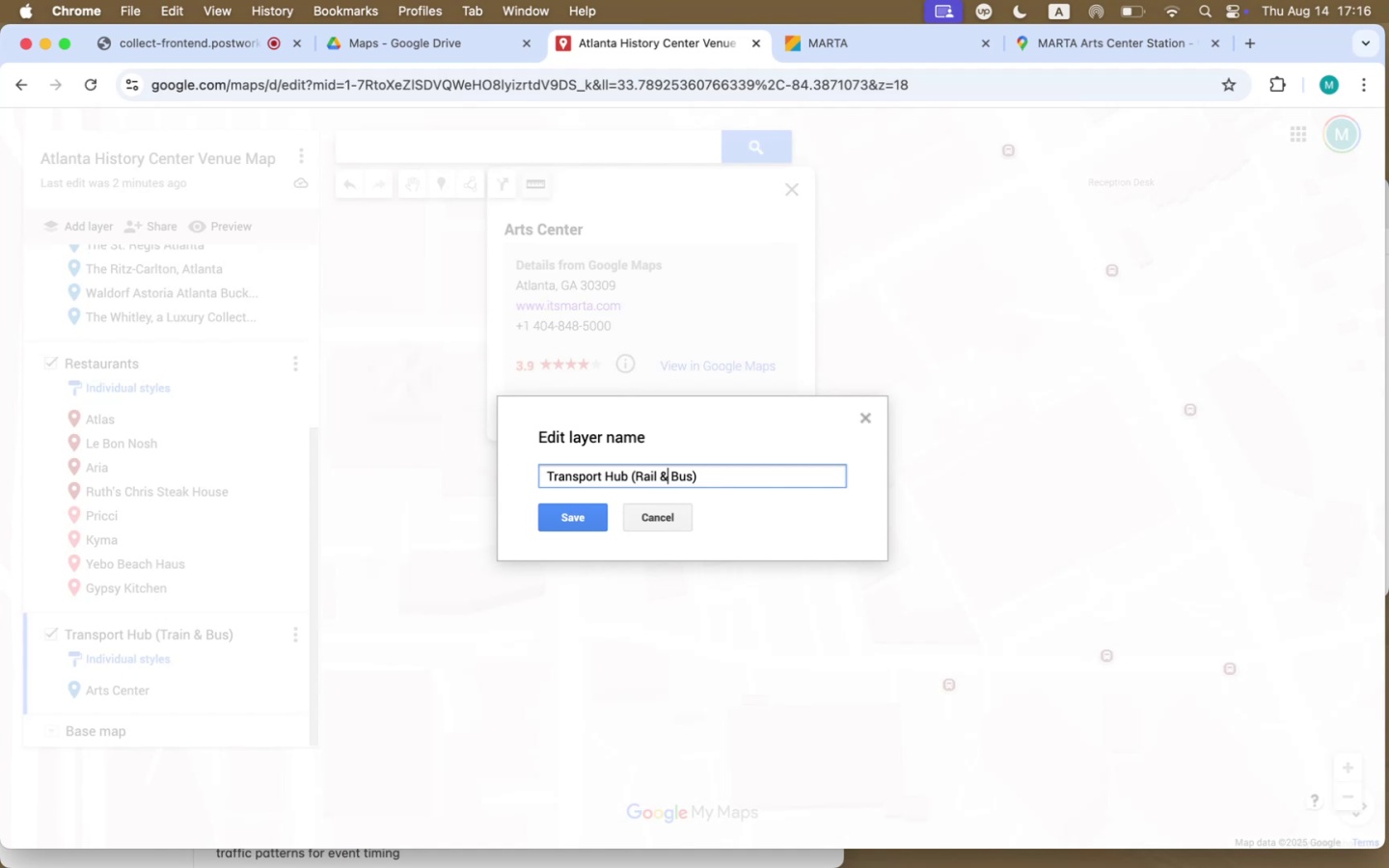 
key(ArrowRight)
 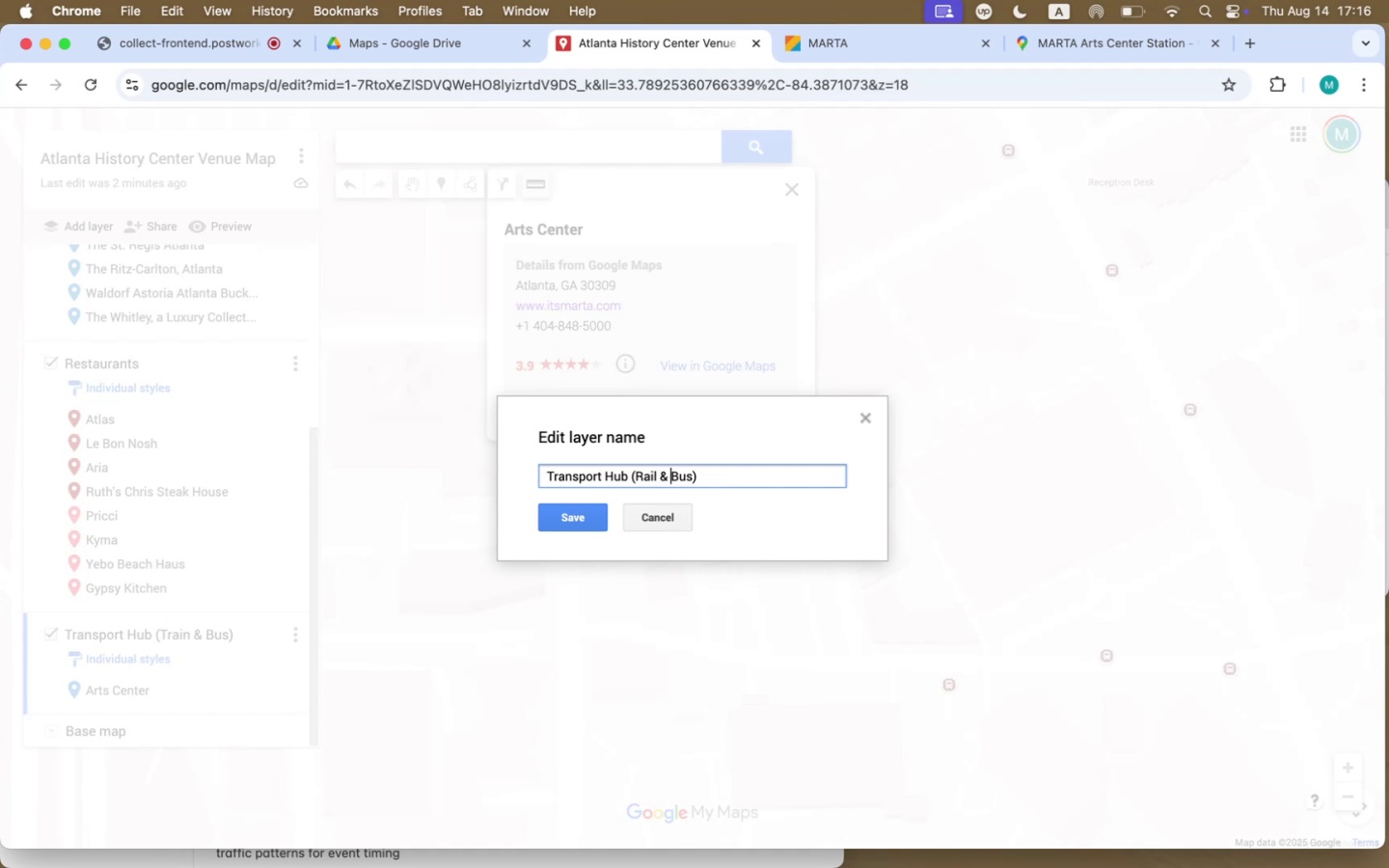 
key(ArrowRight)
 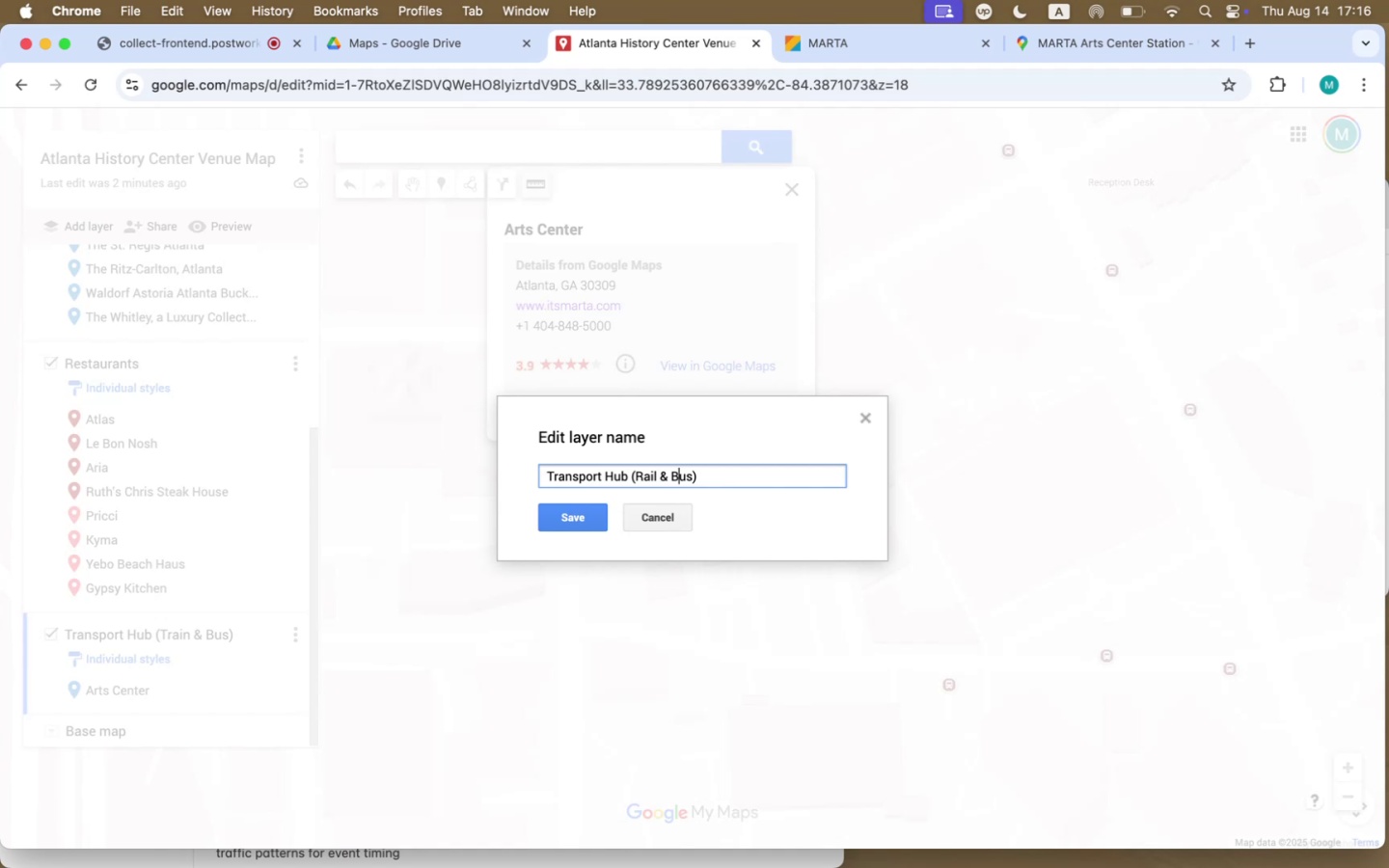 
key(ArrowRight)
 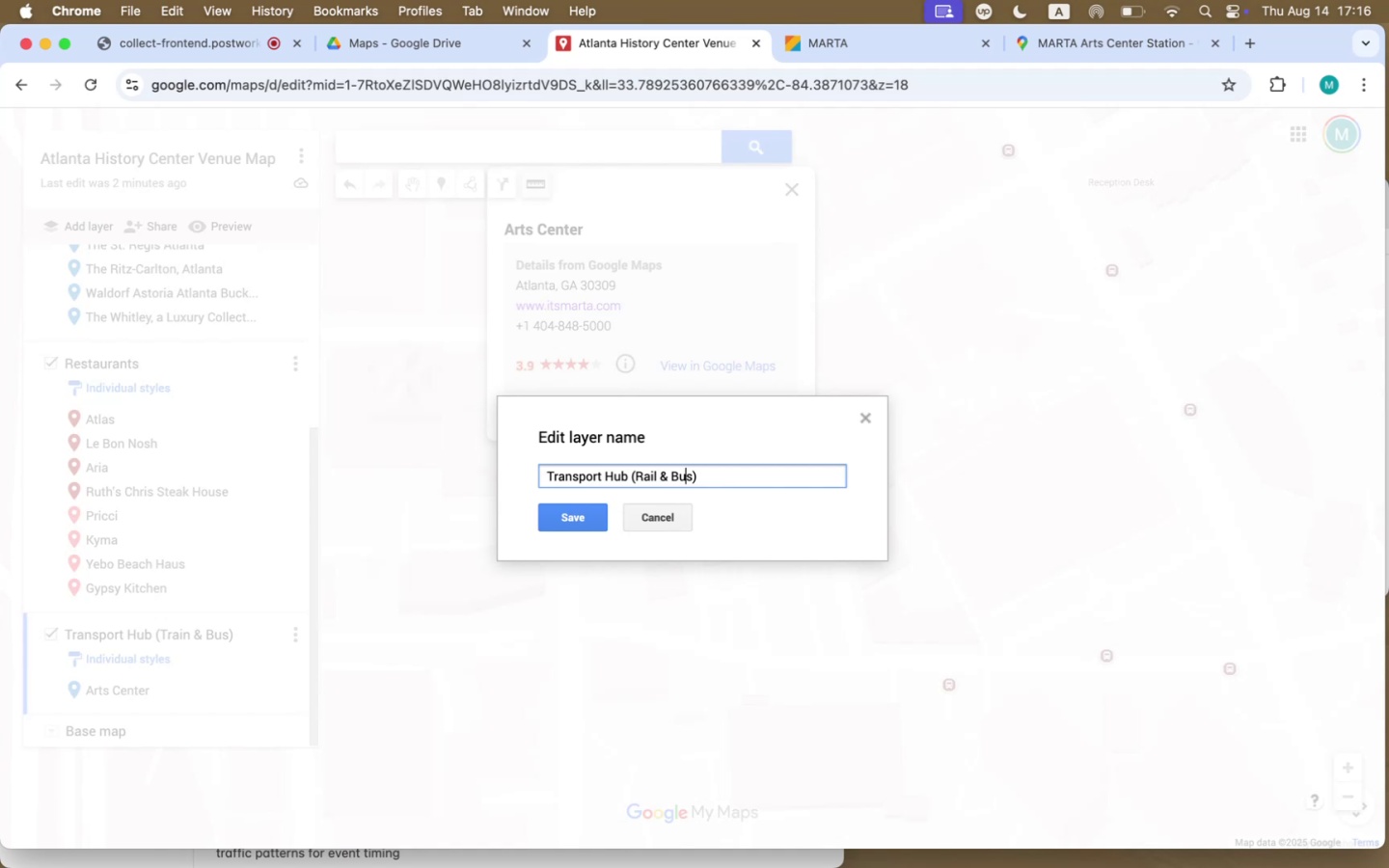 
key(ArrowRight)
 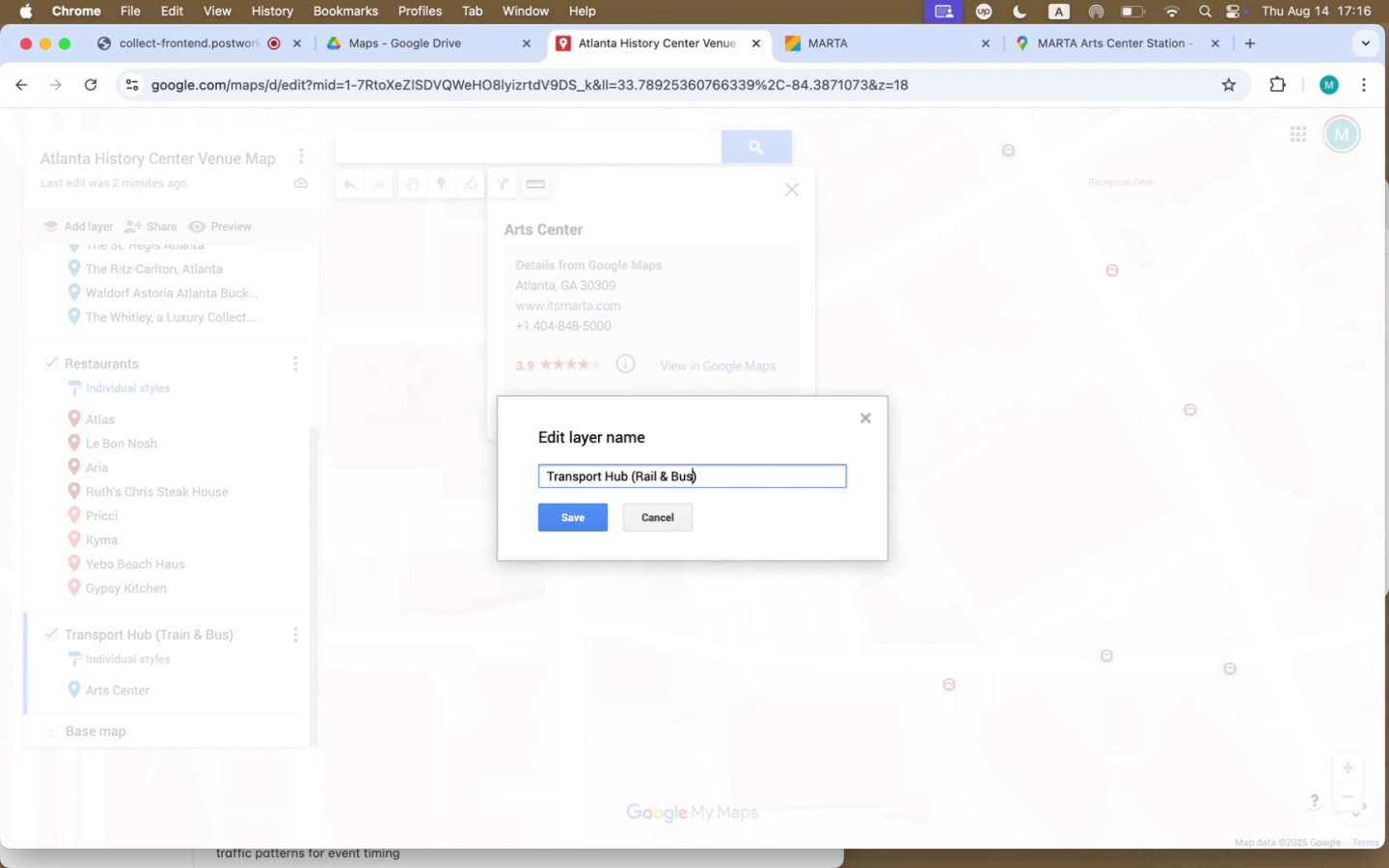 
type( Statu)
key(Backspace)
type(ion)
 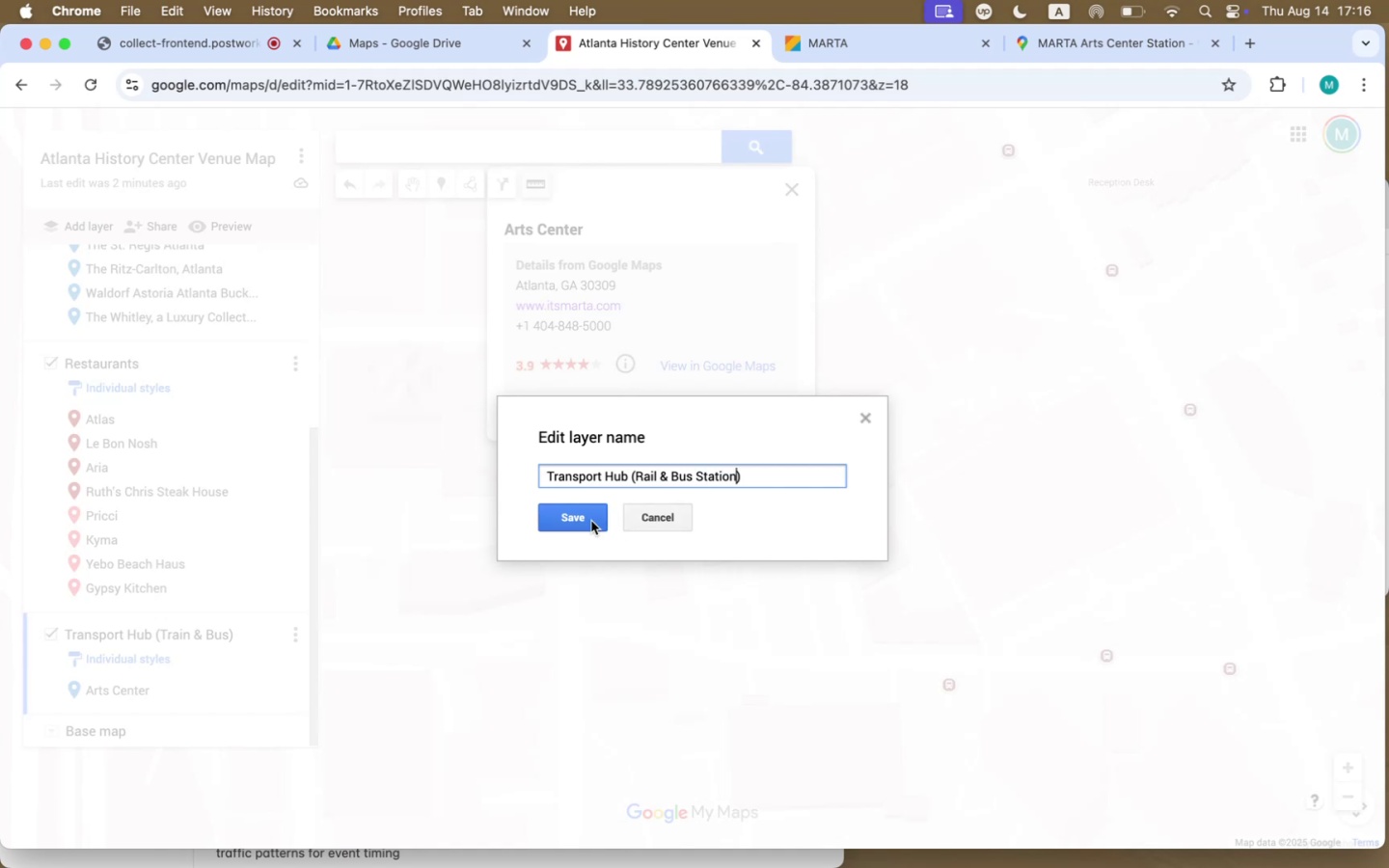 
left_click([566, 519])
 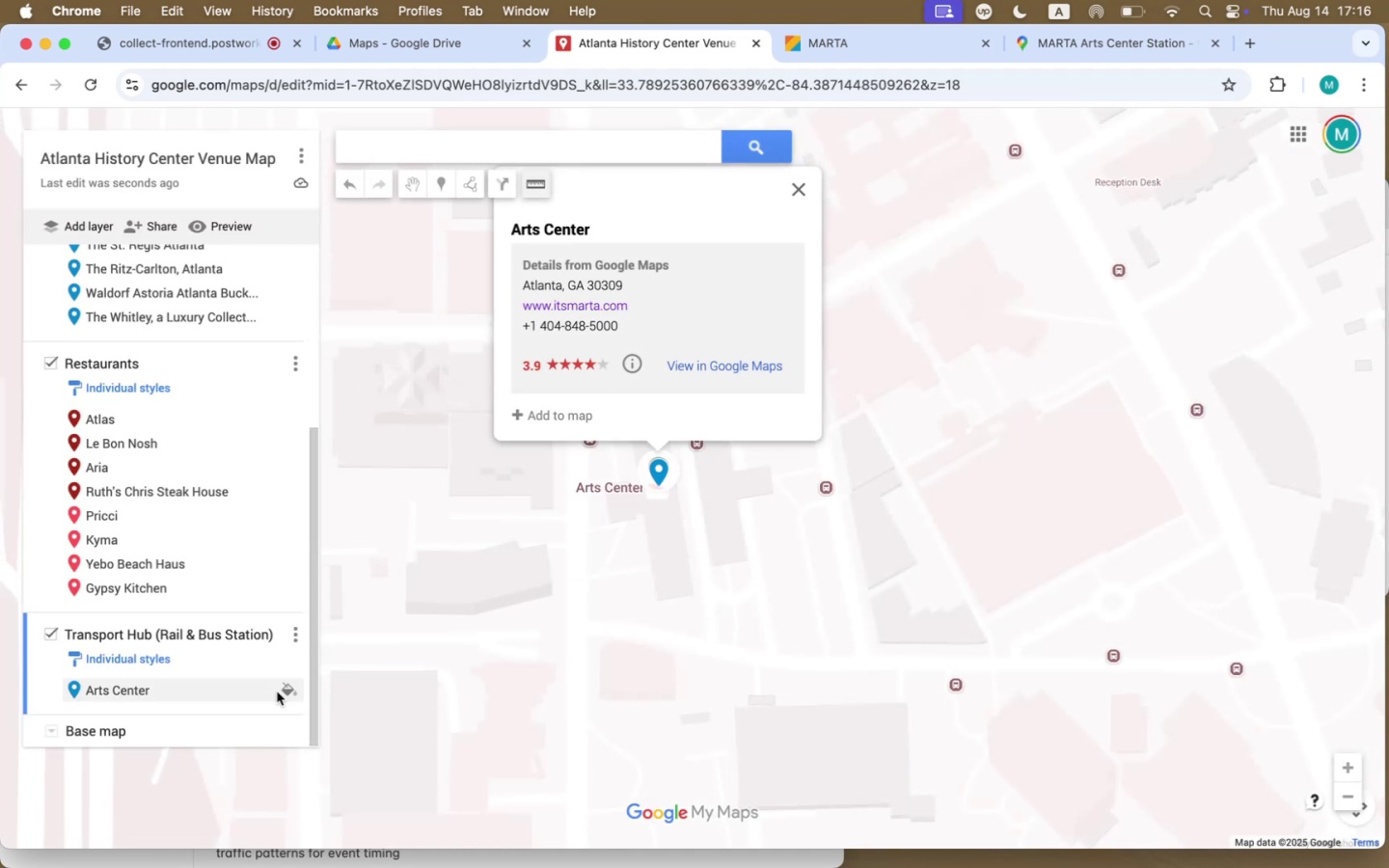 
key(Meta+CommandLeft)
 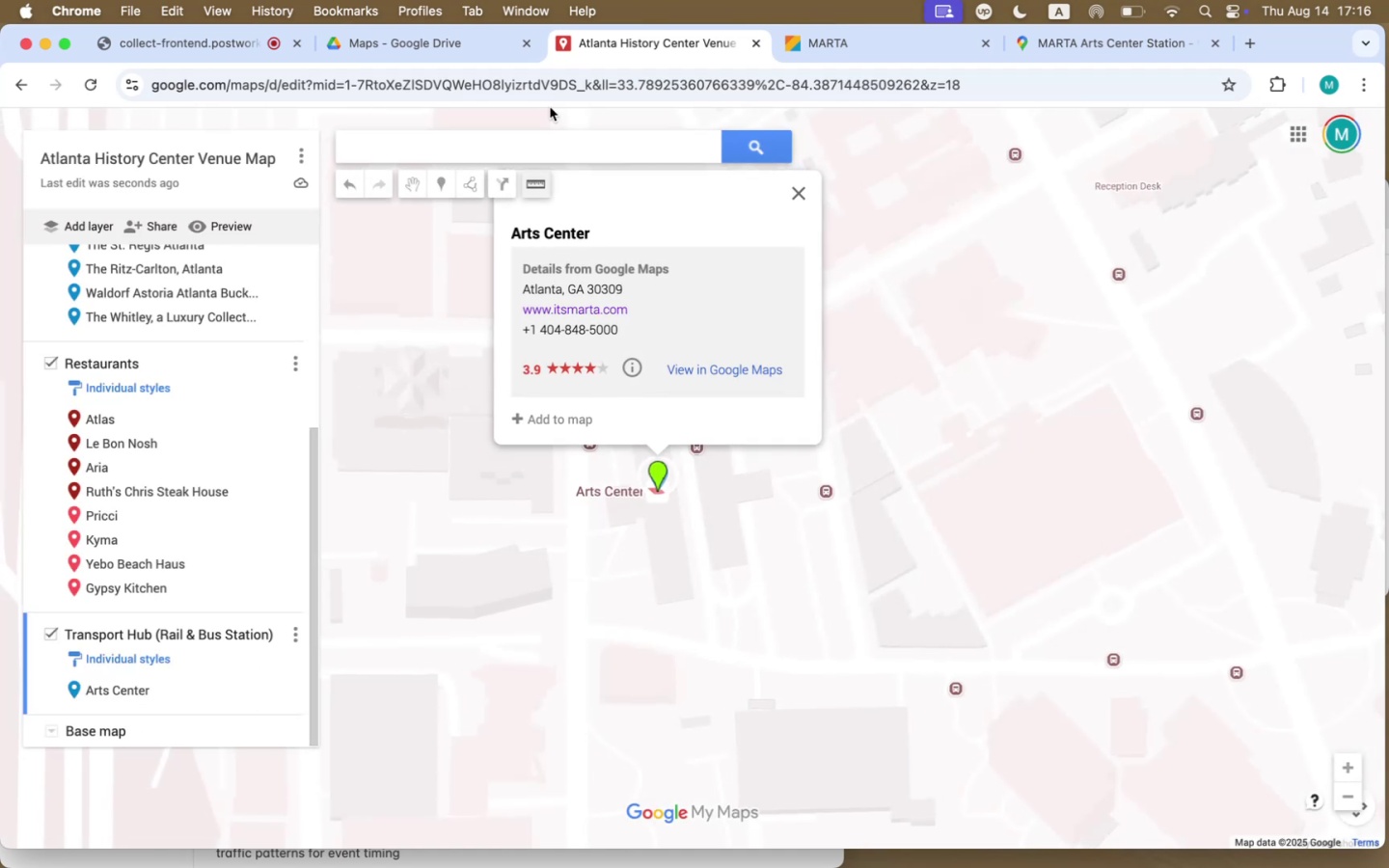 
key(Meta+Tab)
 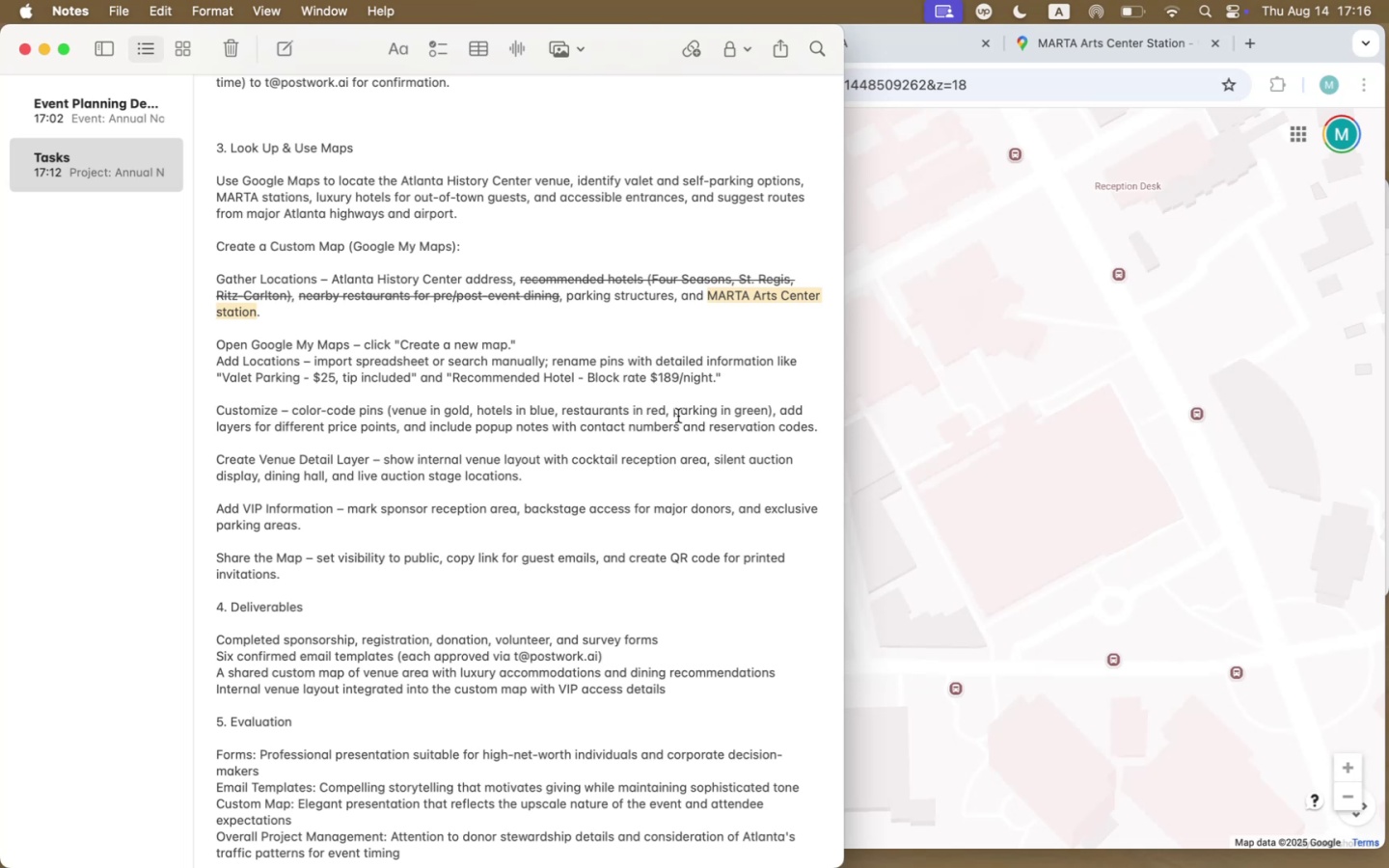 
wait(6.27)
 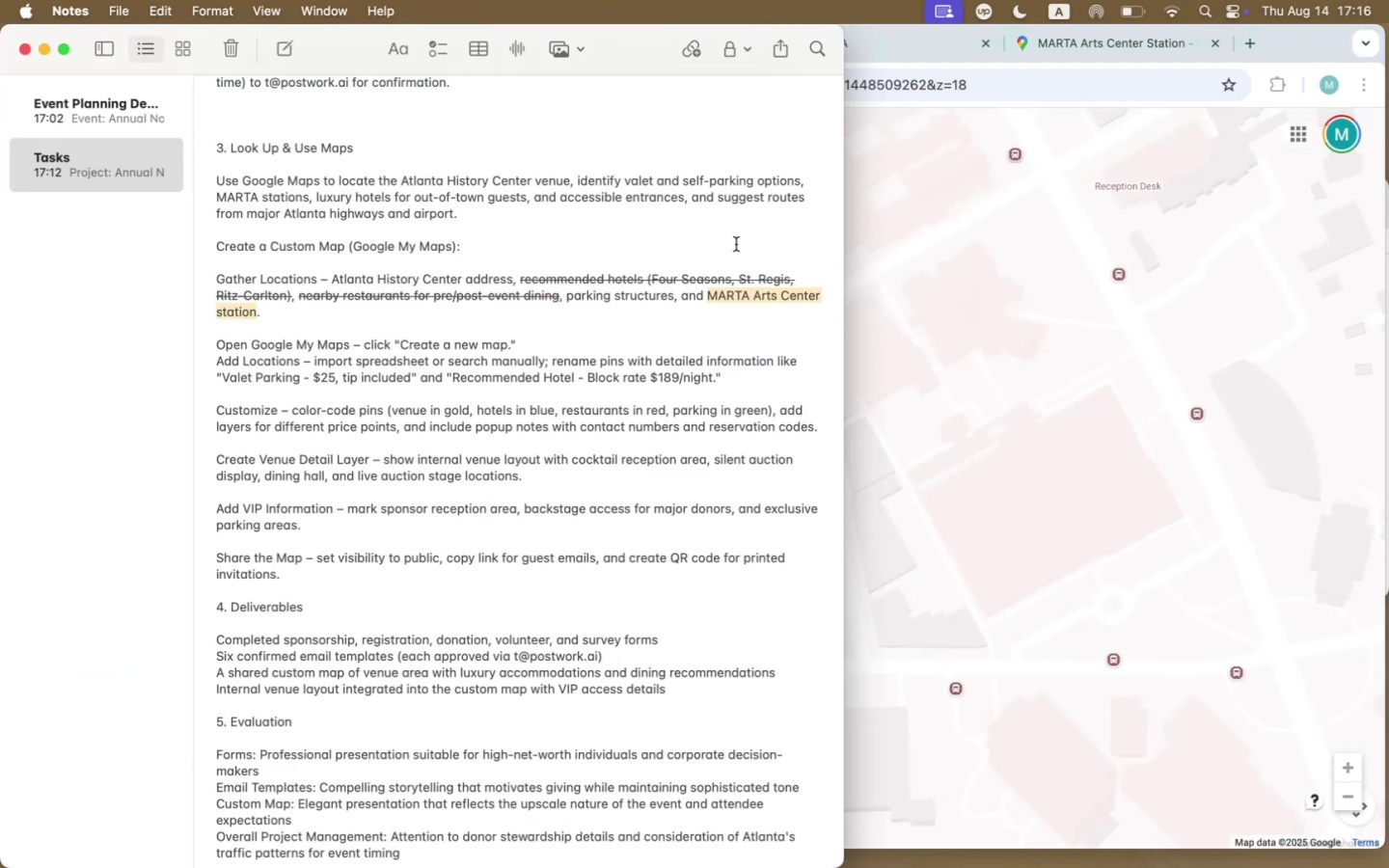 
left_click_drag(start_coordinate=[523, 424], to_coordinate=[654, 423])
 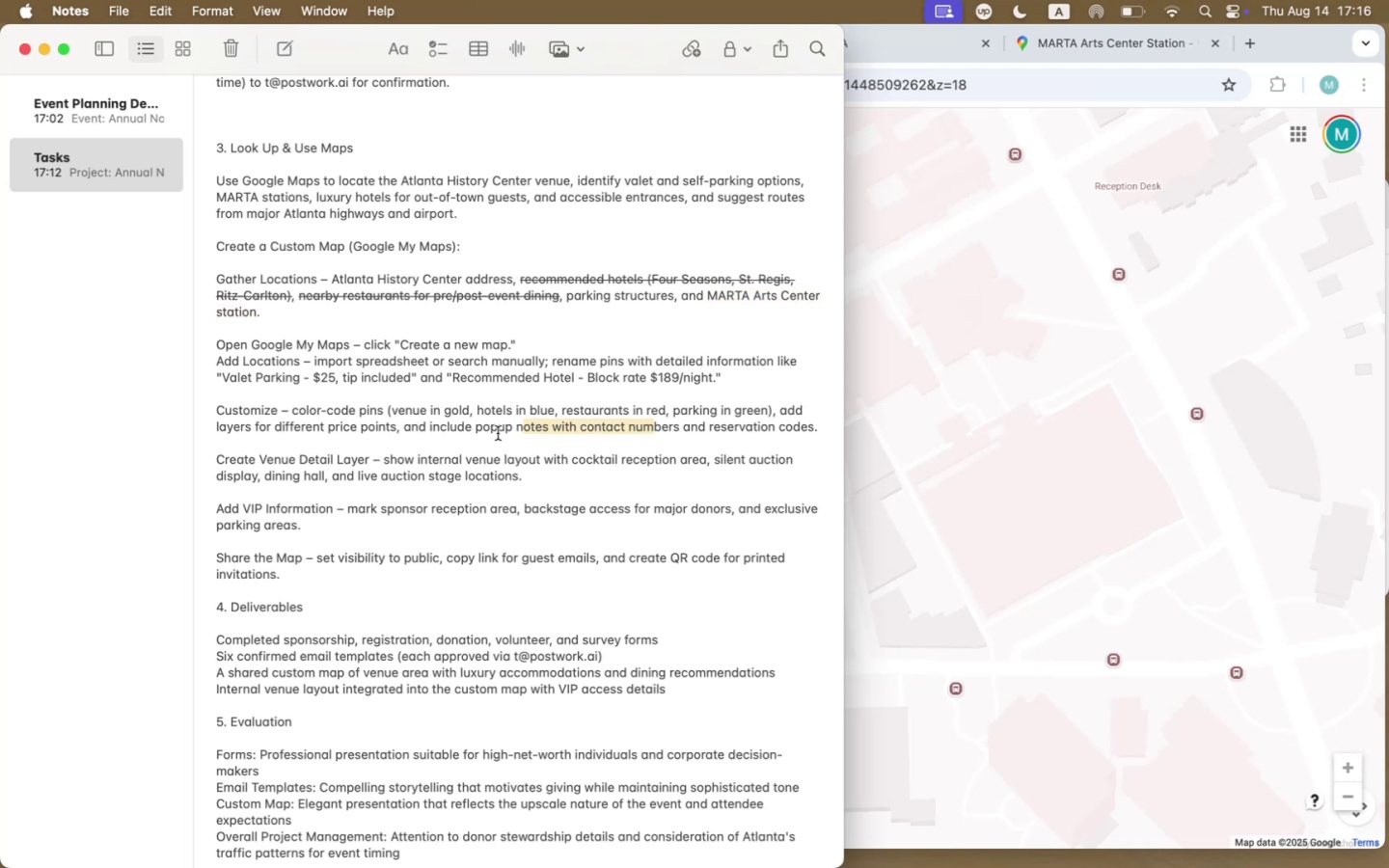 
left_click([497, 425])
 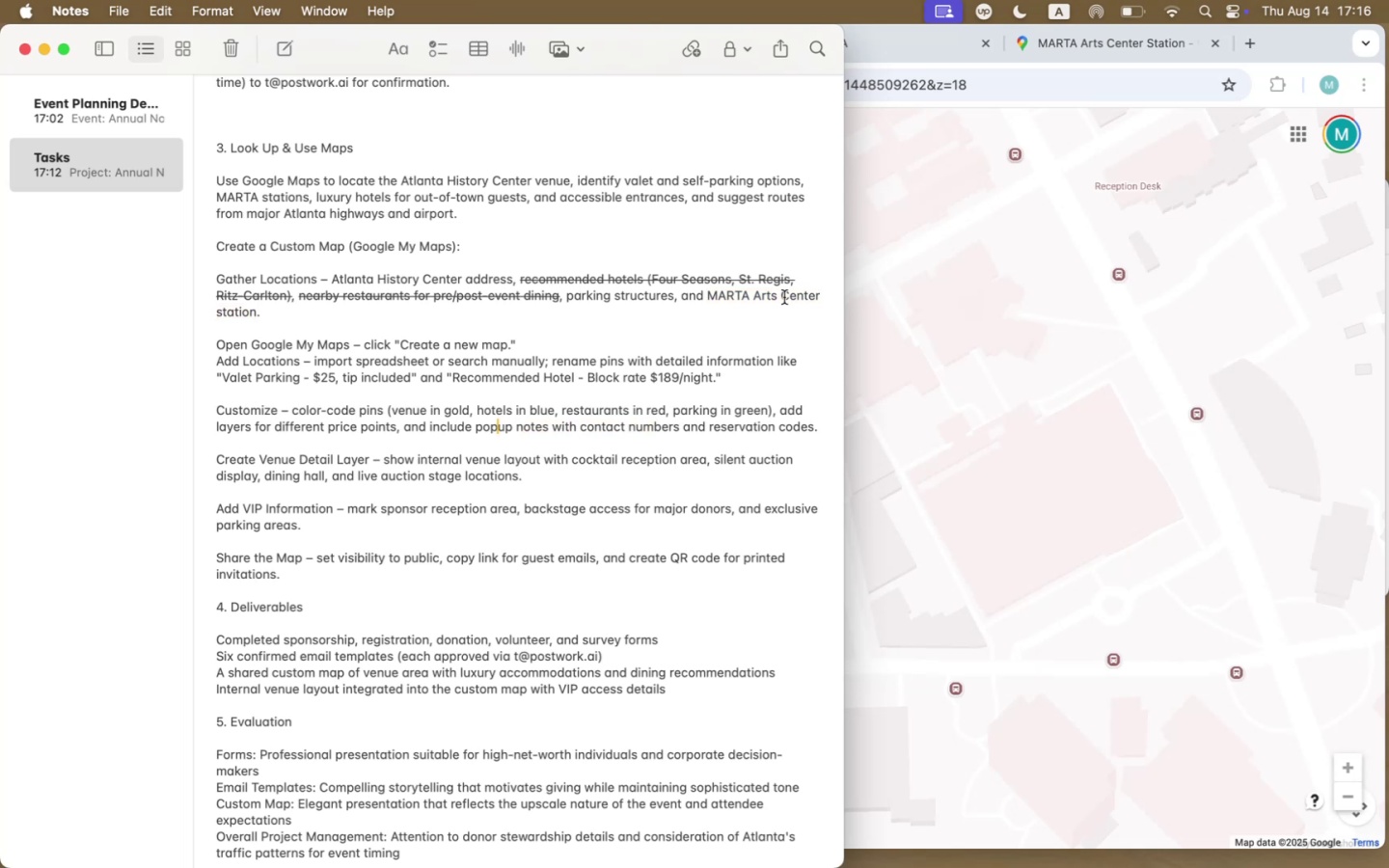 
left_click_drag(start_coordinate=[708, 294], to_coordinate=[711, 309])
 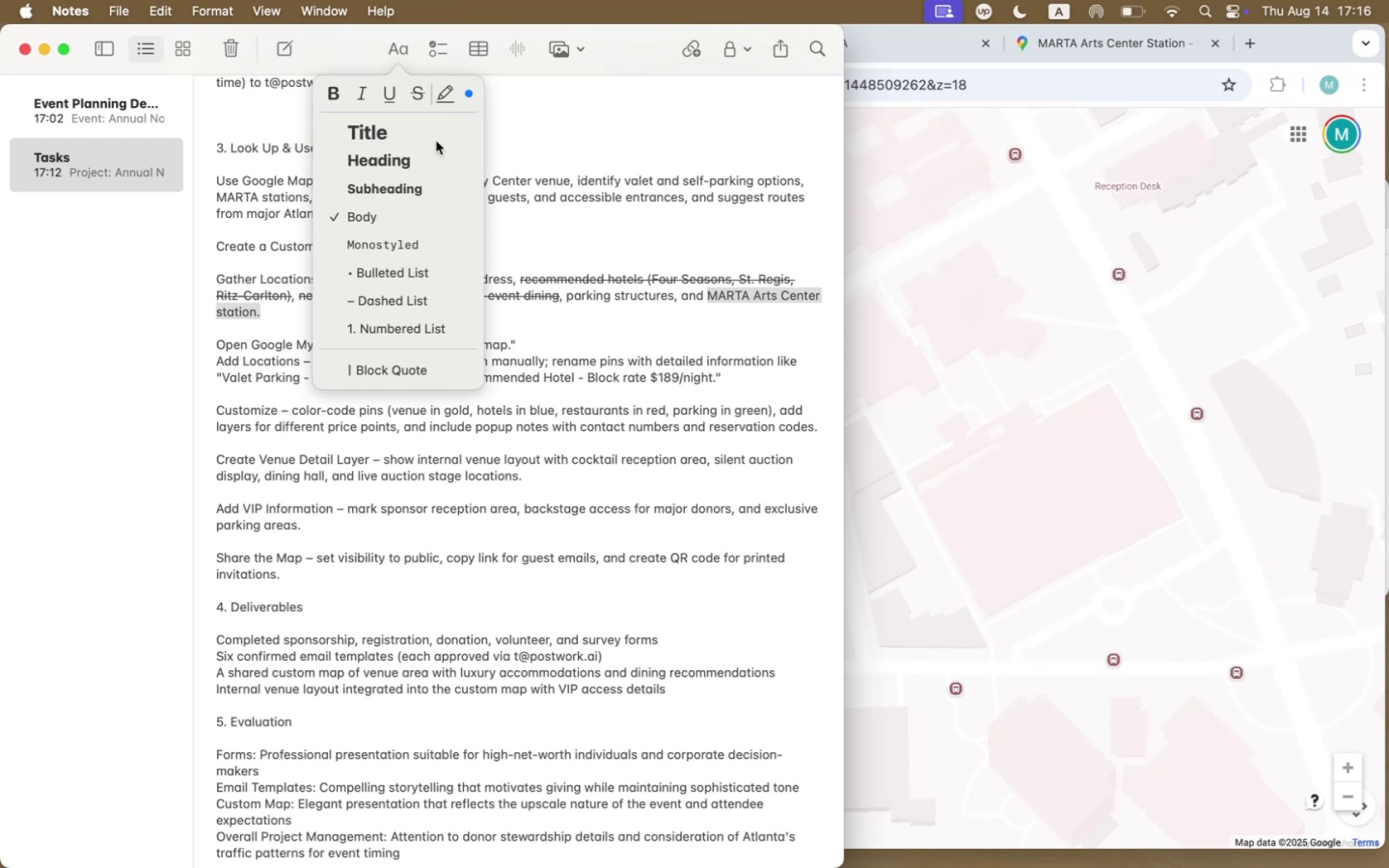 
left_click([417, 100])
 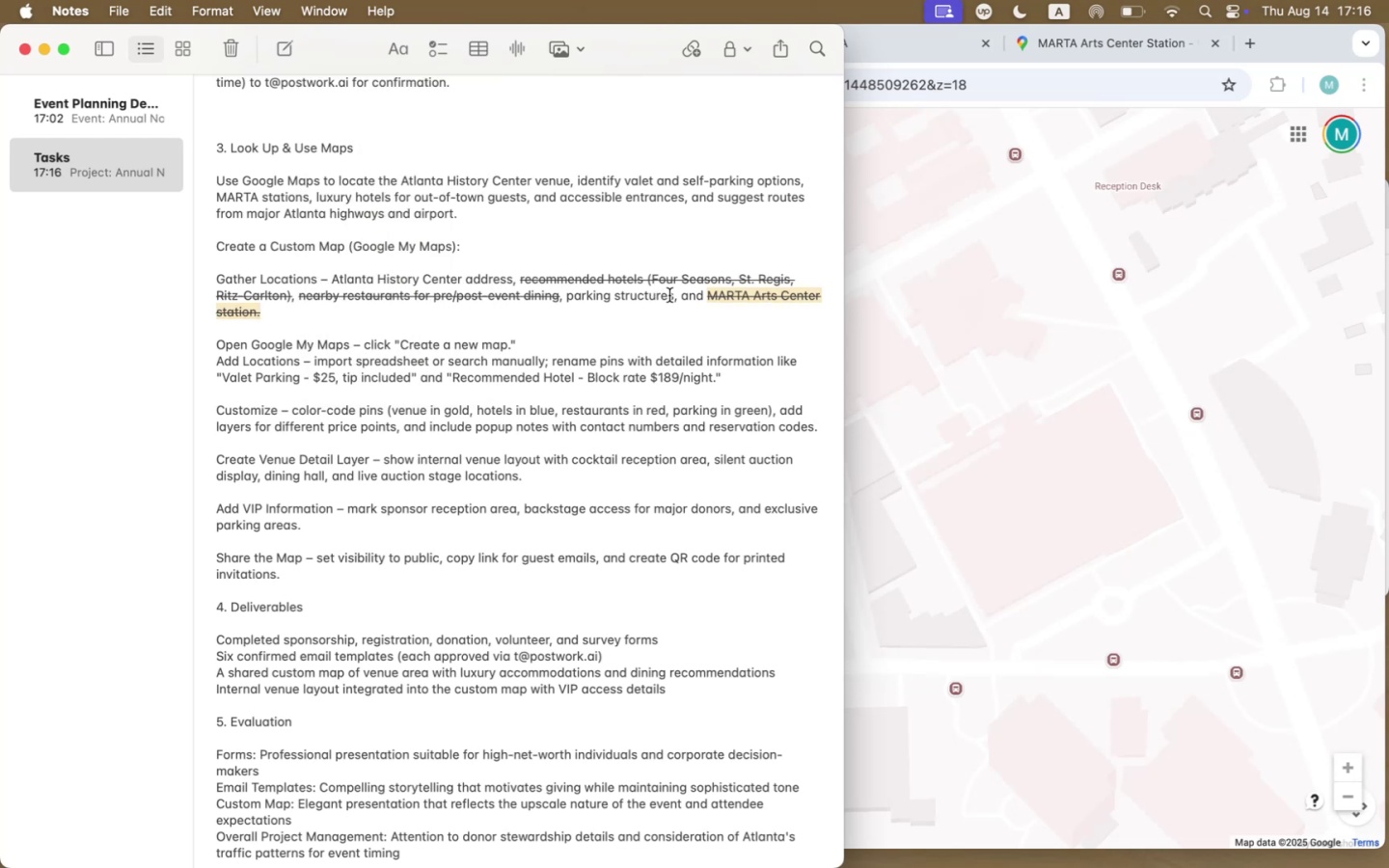 
left_click_drag(start_coordinate=[673, 295], to_coordinate=[567, 295])
 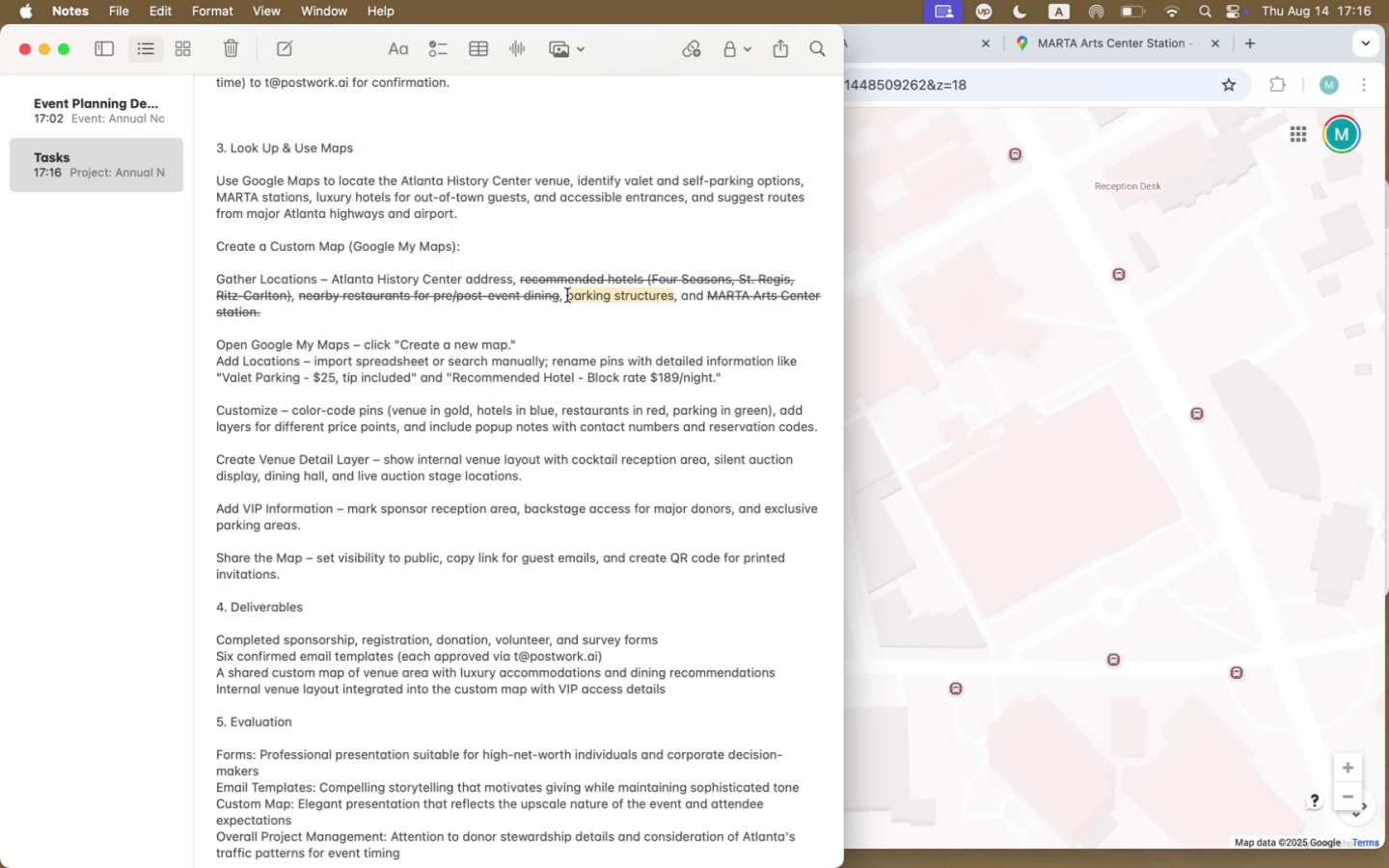 
key(Meta+CommandLeft)
 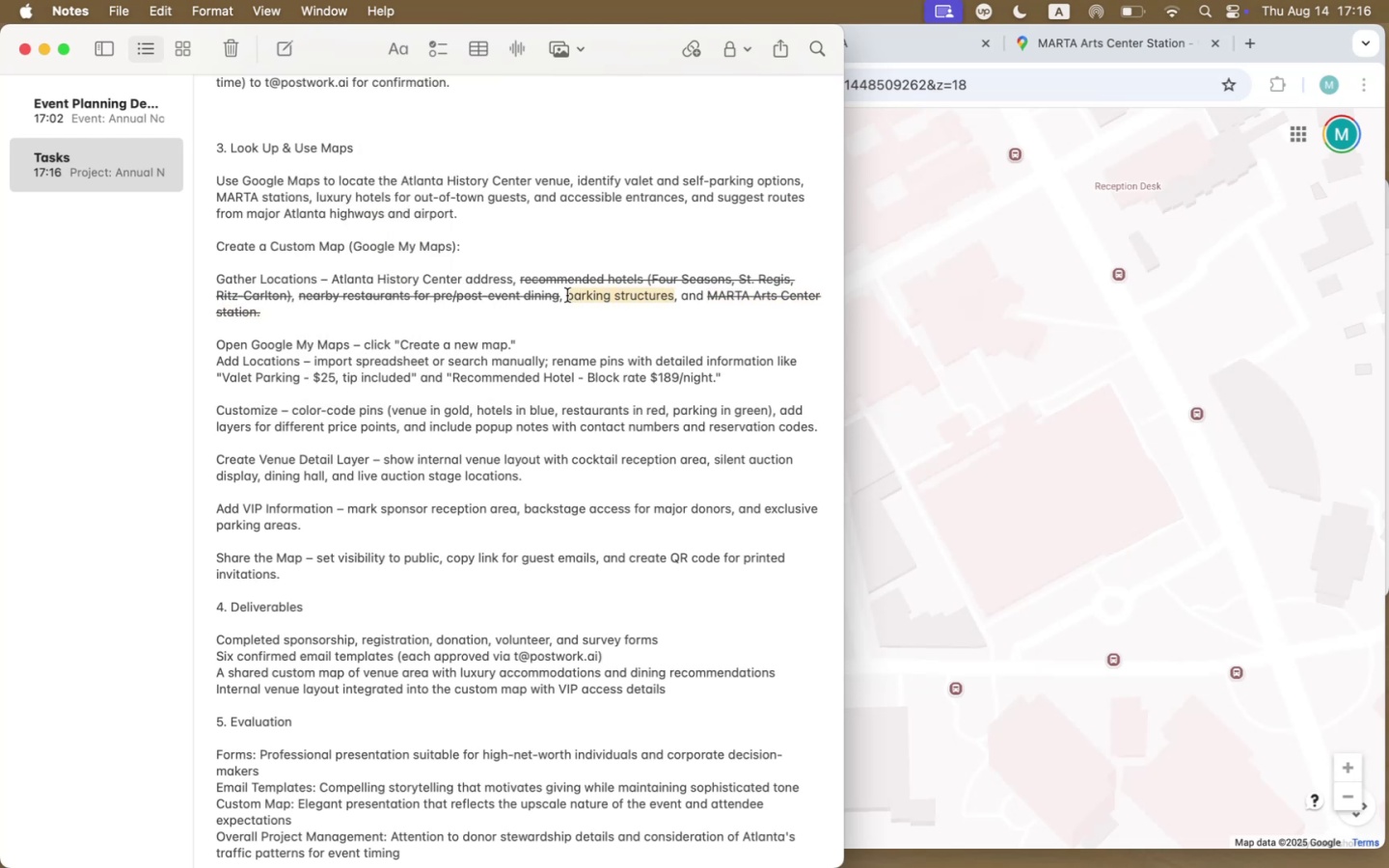 
key(Meta+C)
 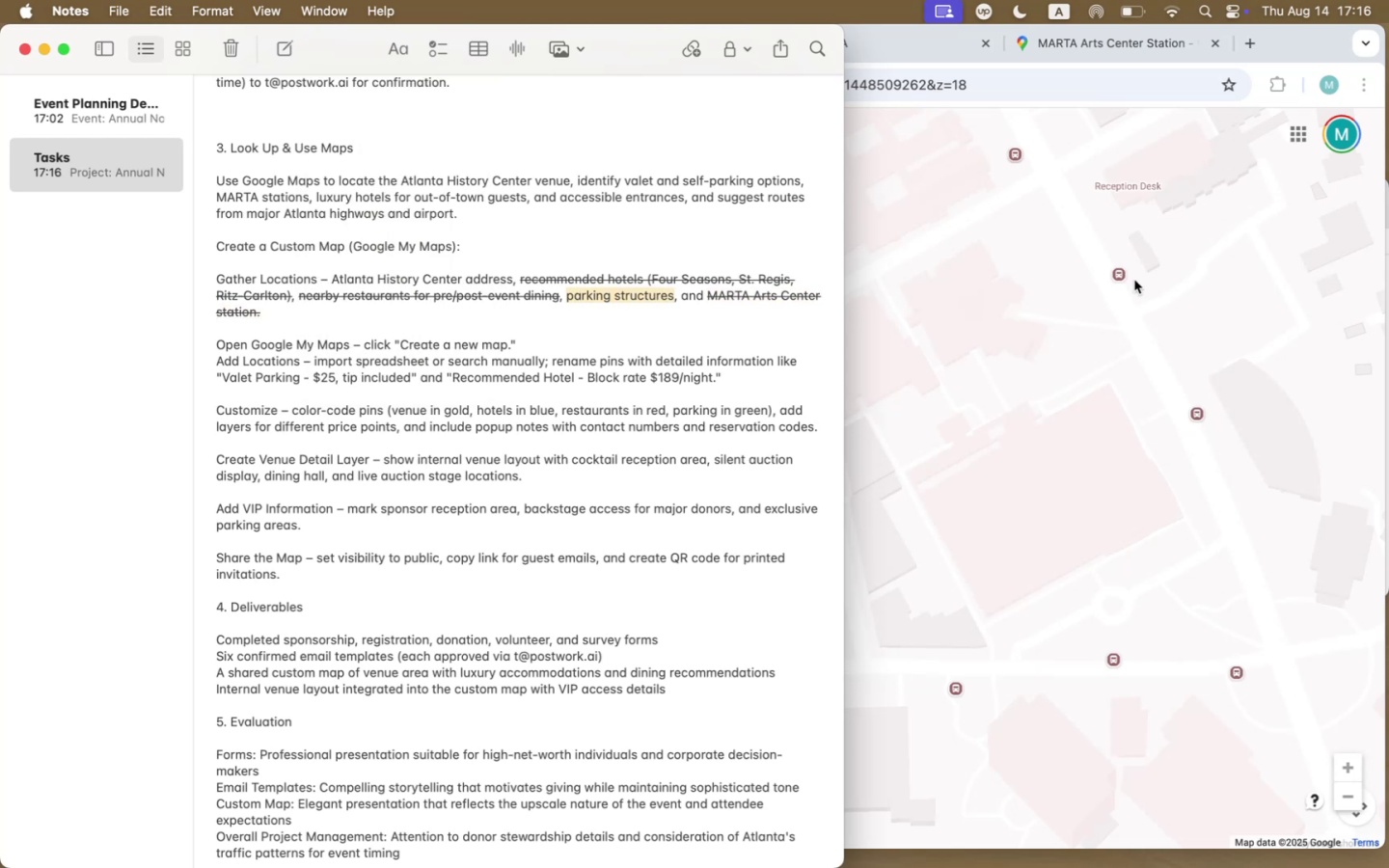 
left_click([1134, 280])
 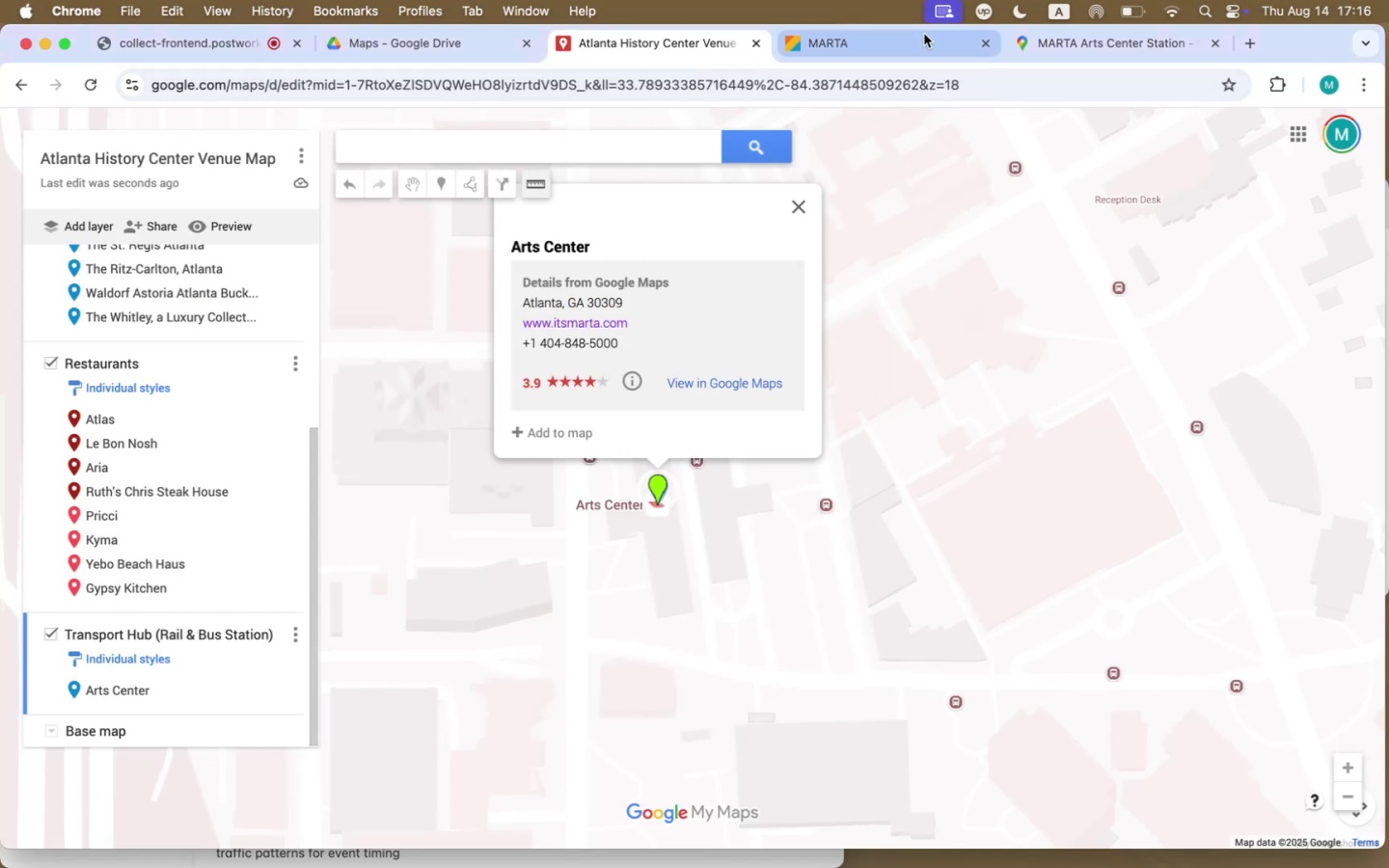 
left_click([1149, 49])
 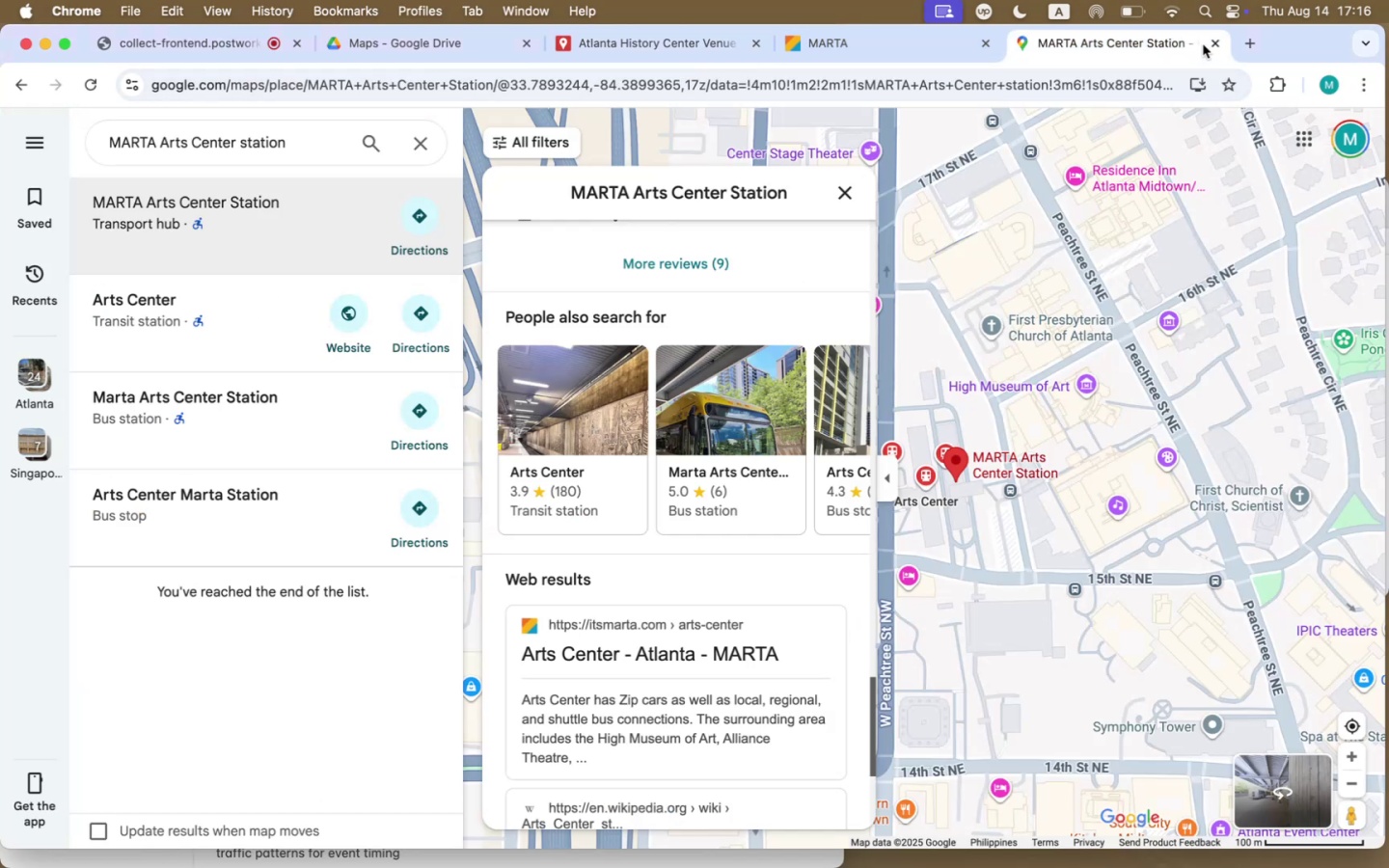 
left_click([1206, 43])
 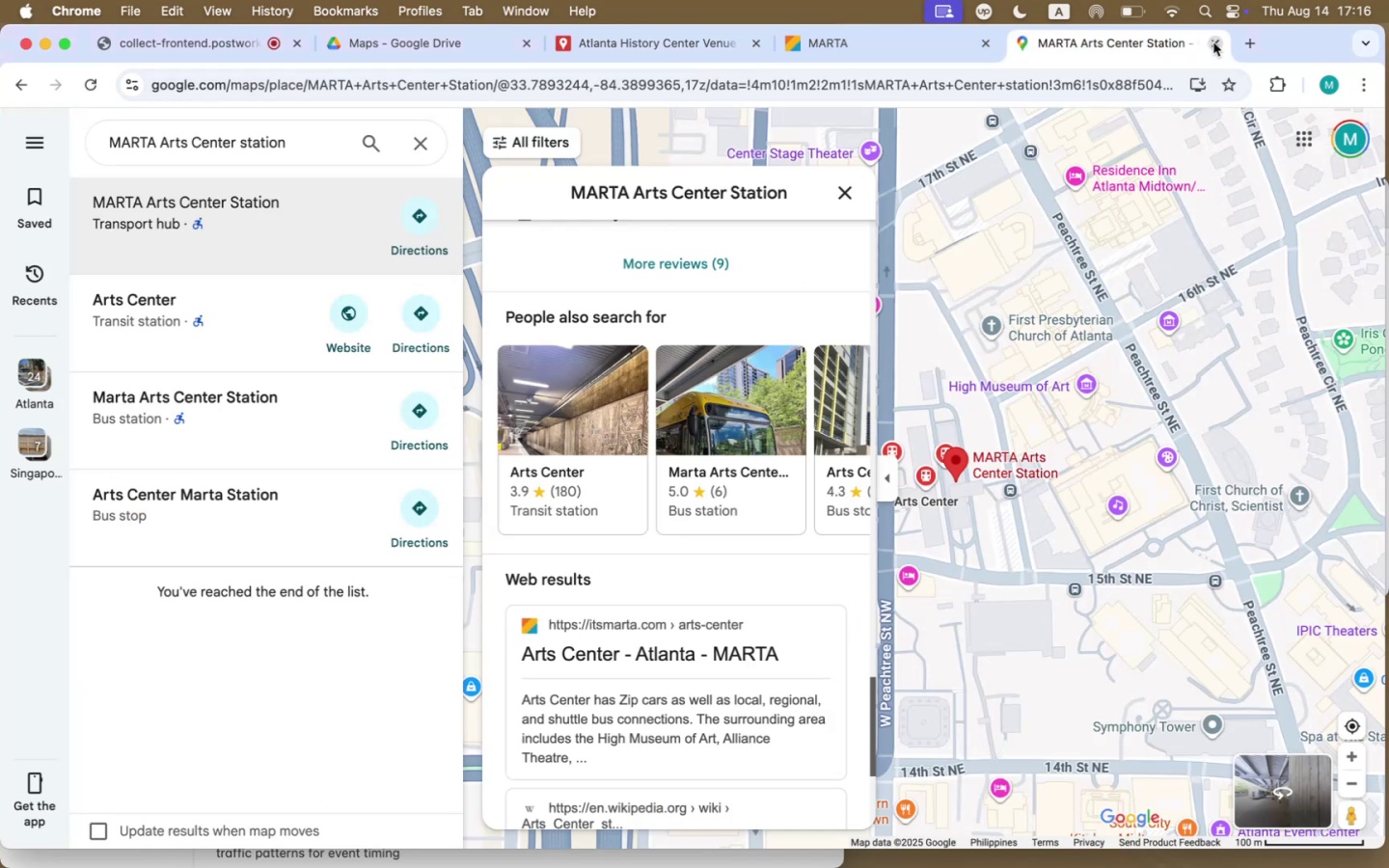 
left_click([1213, 42])
 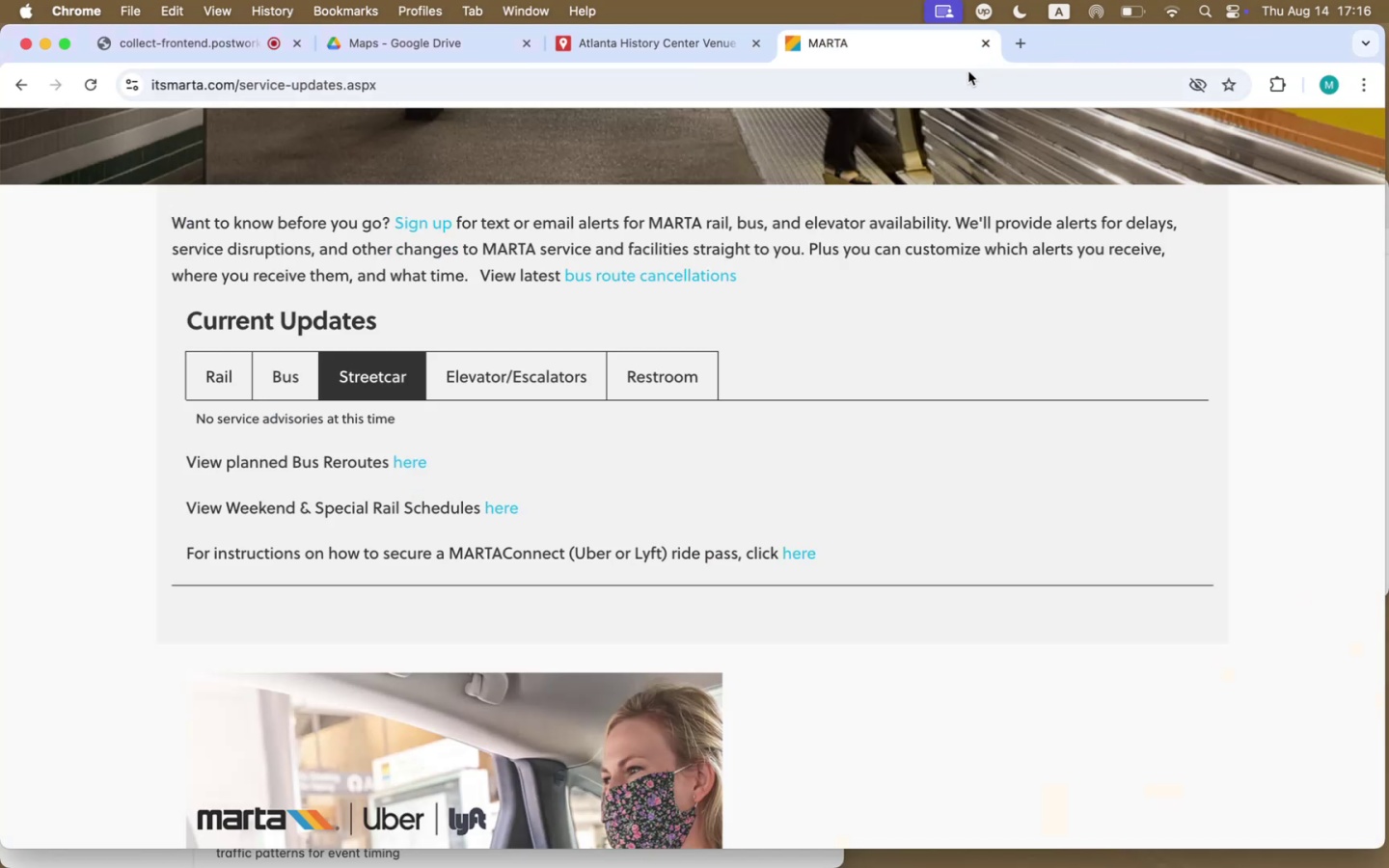 
left_click([953, 79])
 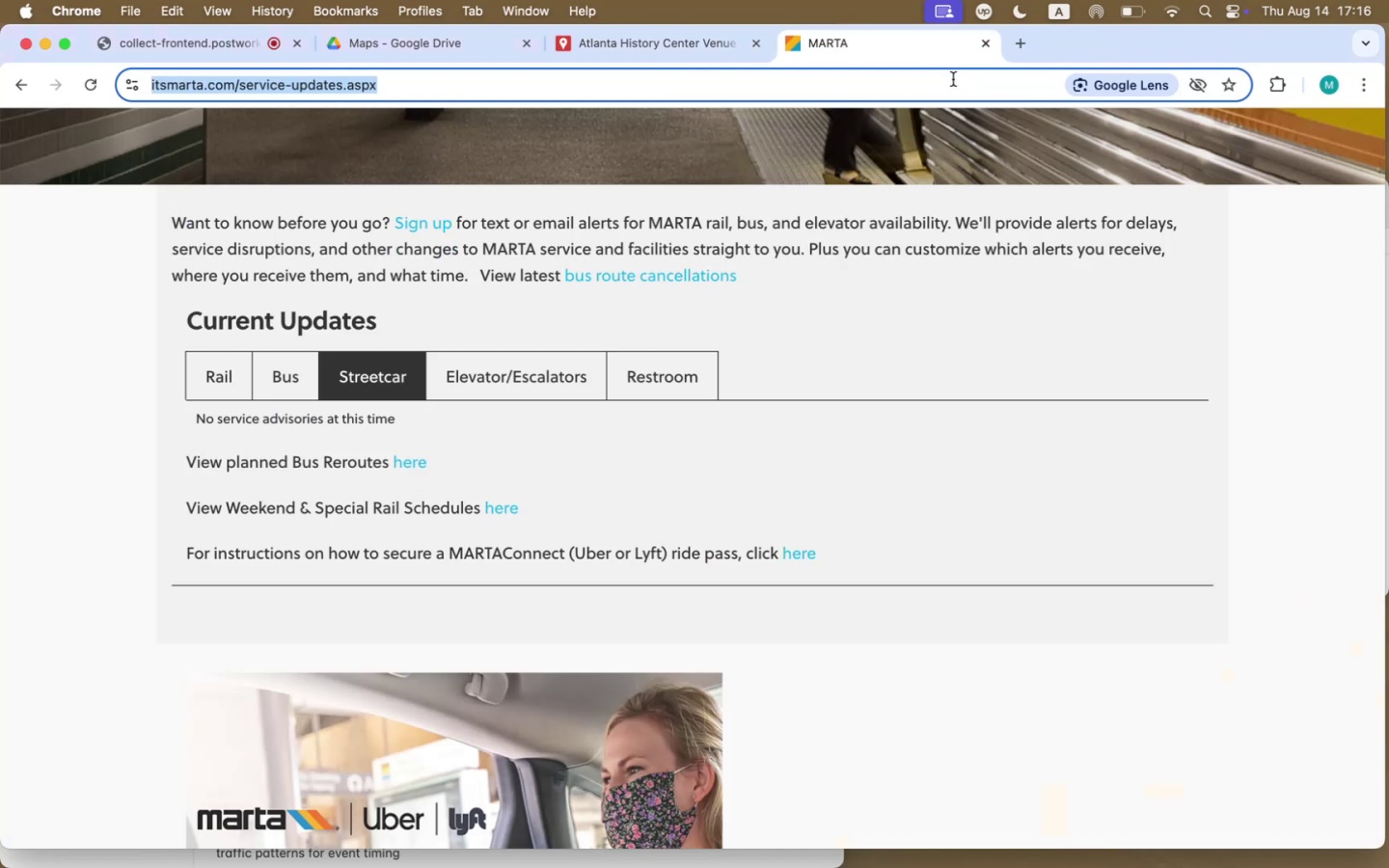 
key(Meta+CommandLeft)
 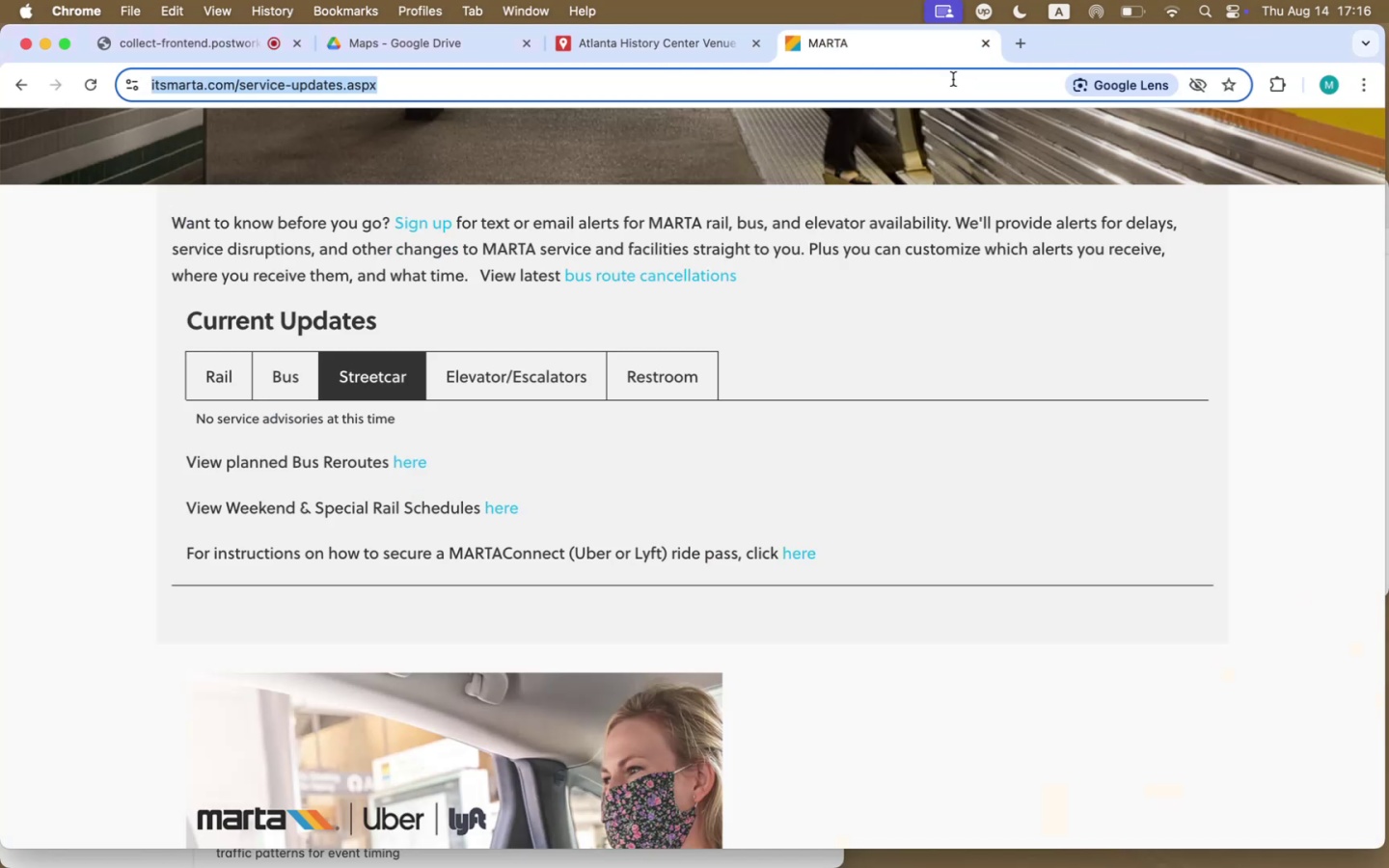 
key(Meta+V)
 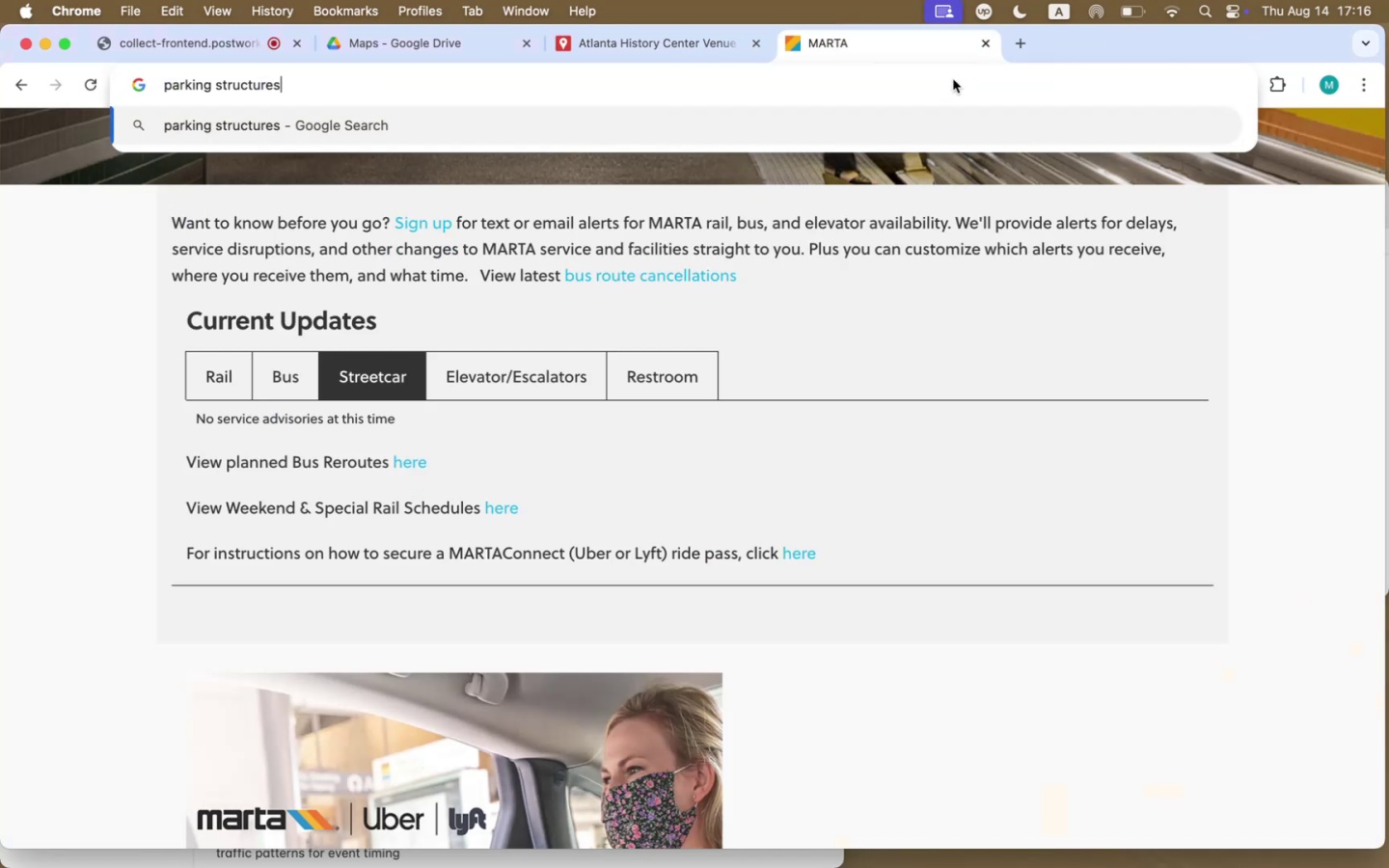 
type( s)
key(Backspace)
type(near atlanta history center)
 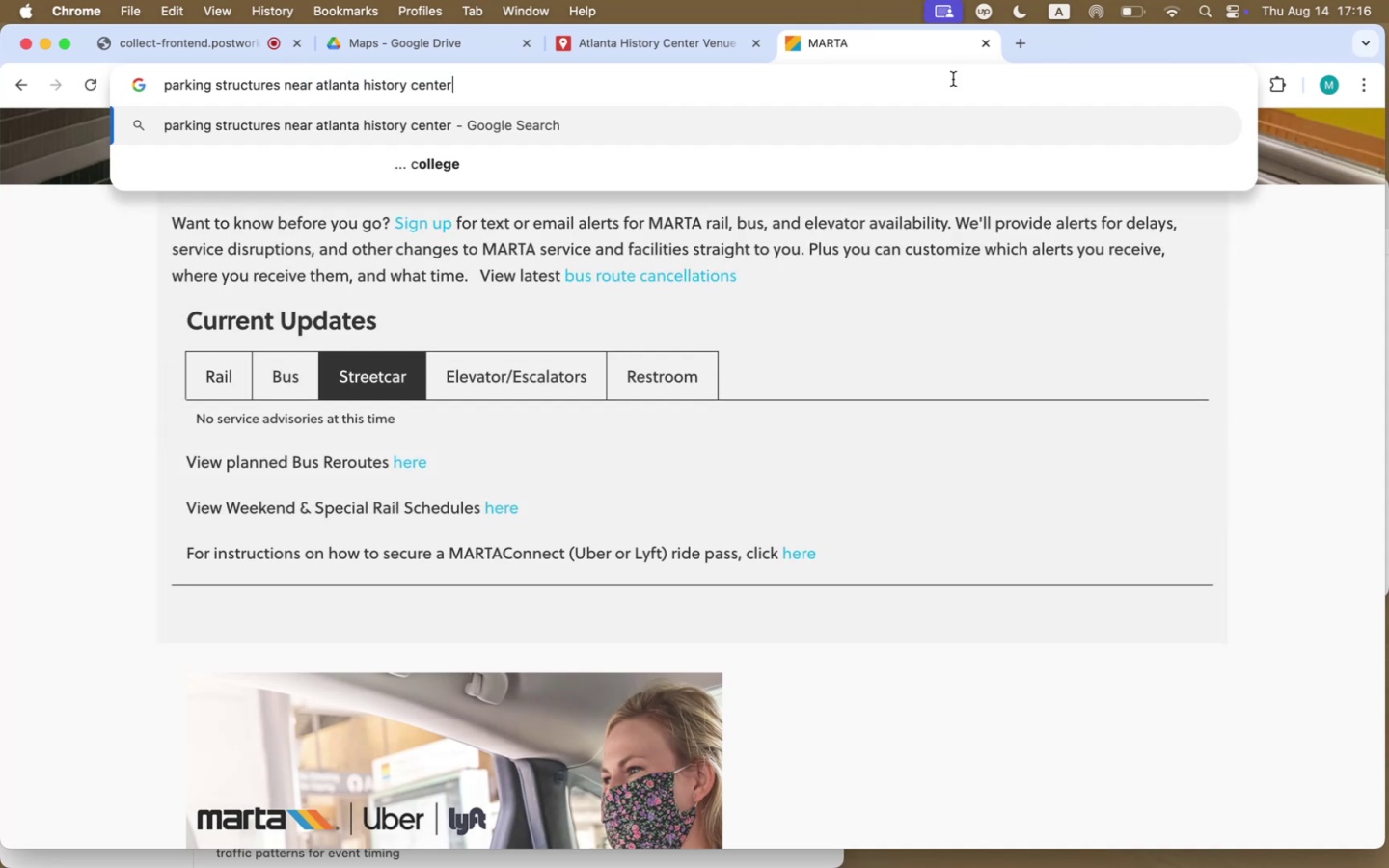 
key(Enter)
 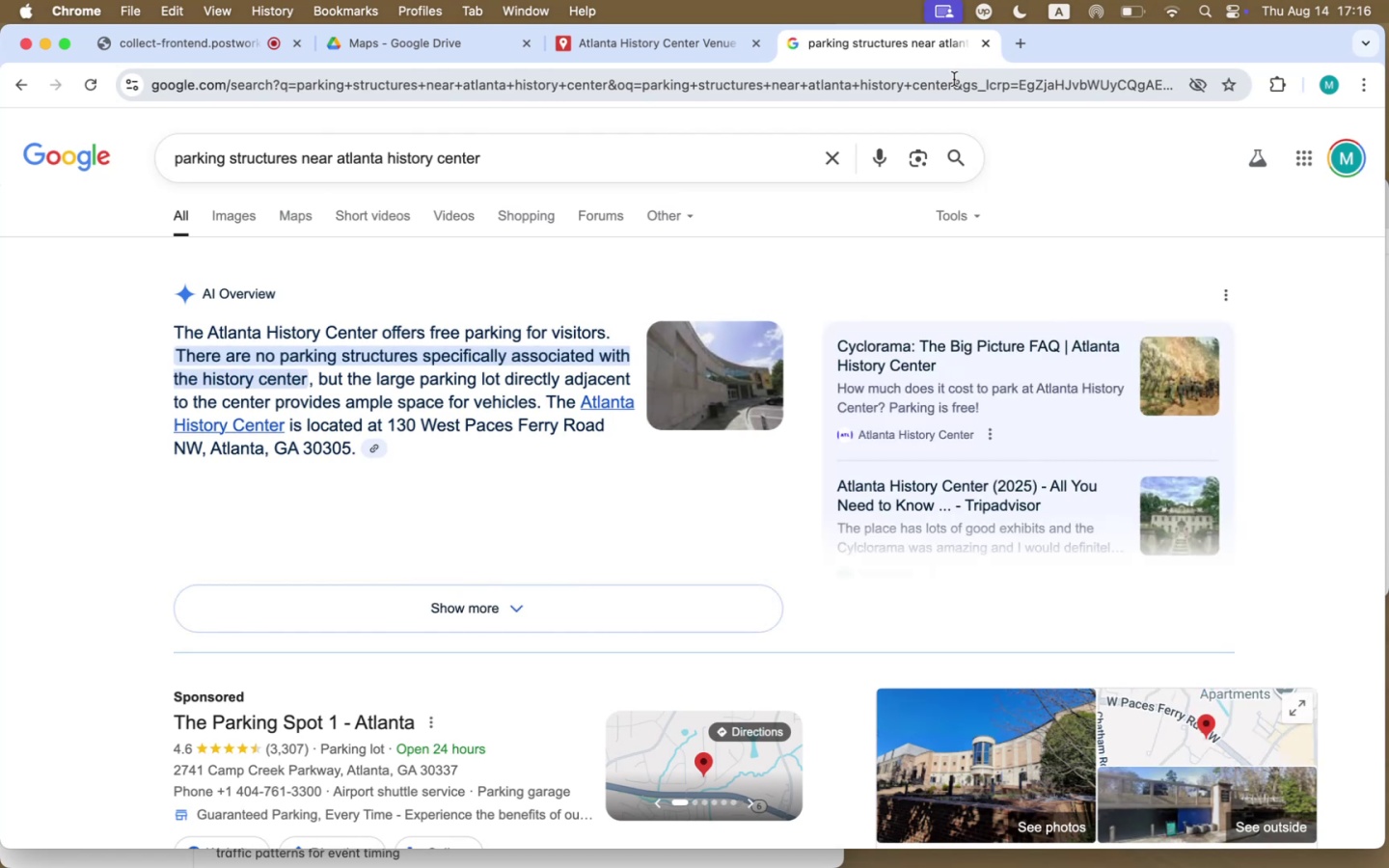 
wait(9.56)
 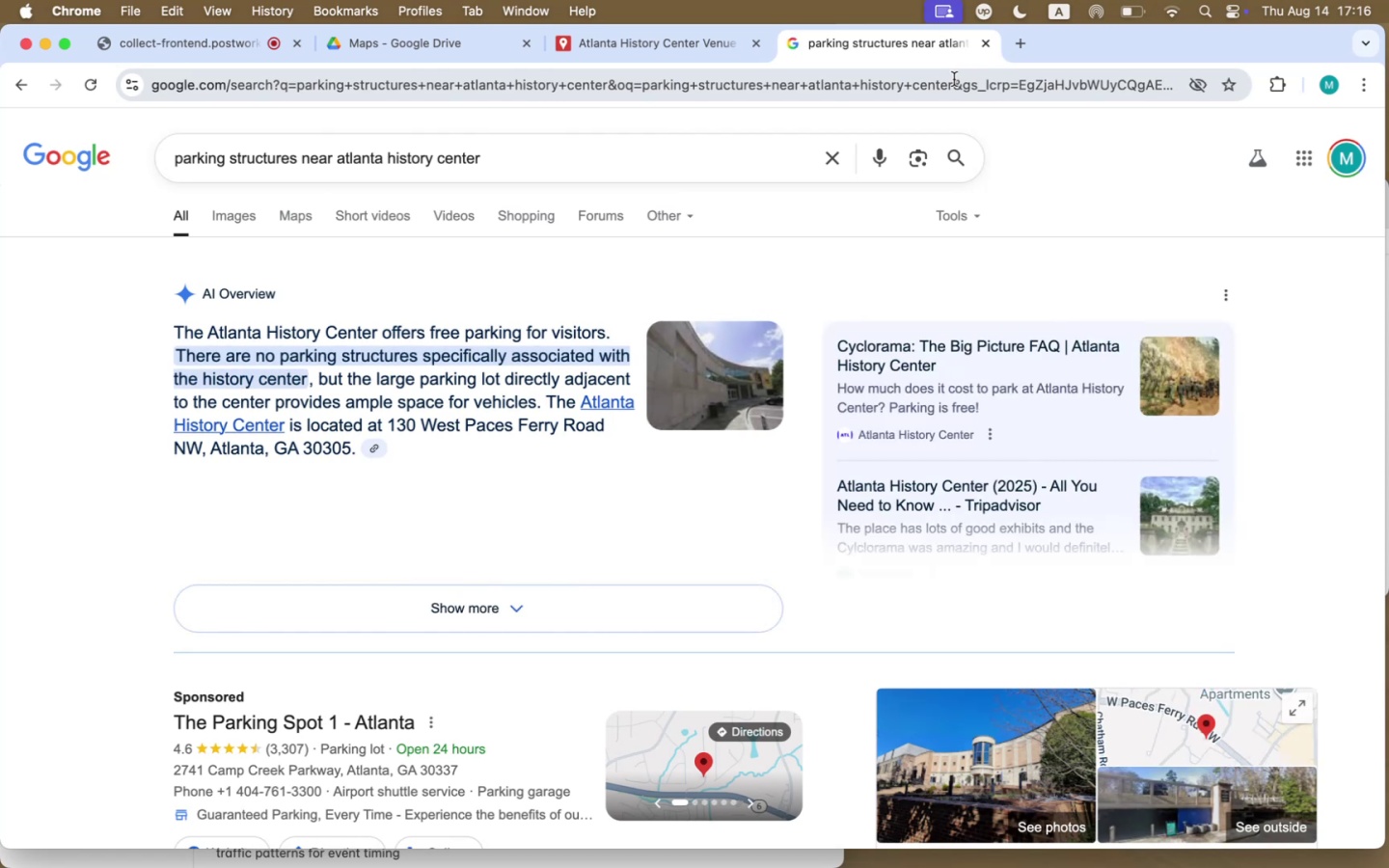 
scroll: coordinate [606, 499], scroll_direction: down, amount: 48.0
 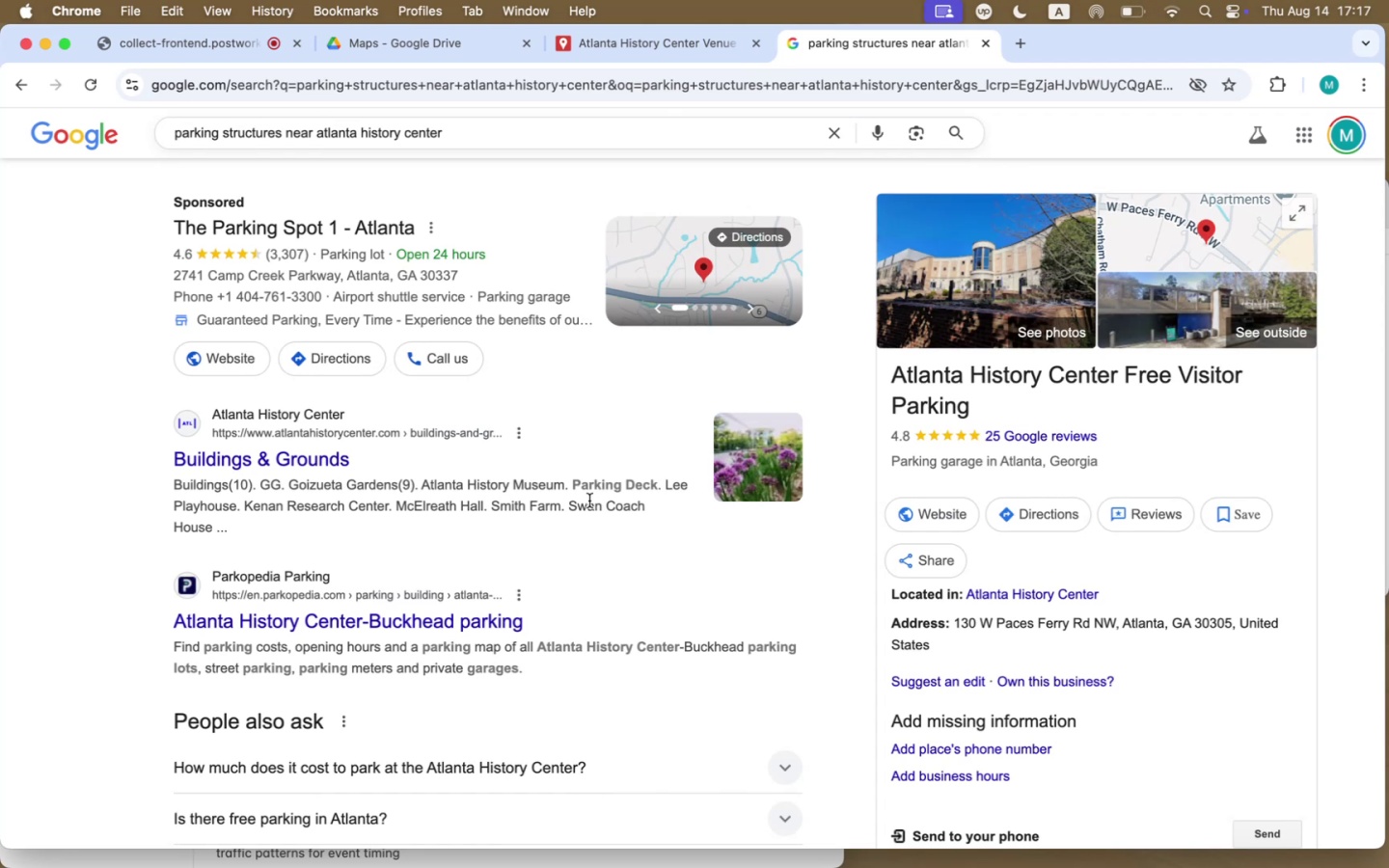 
wait(5.38)
 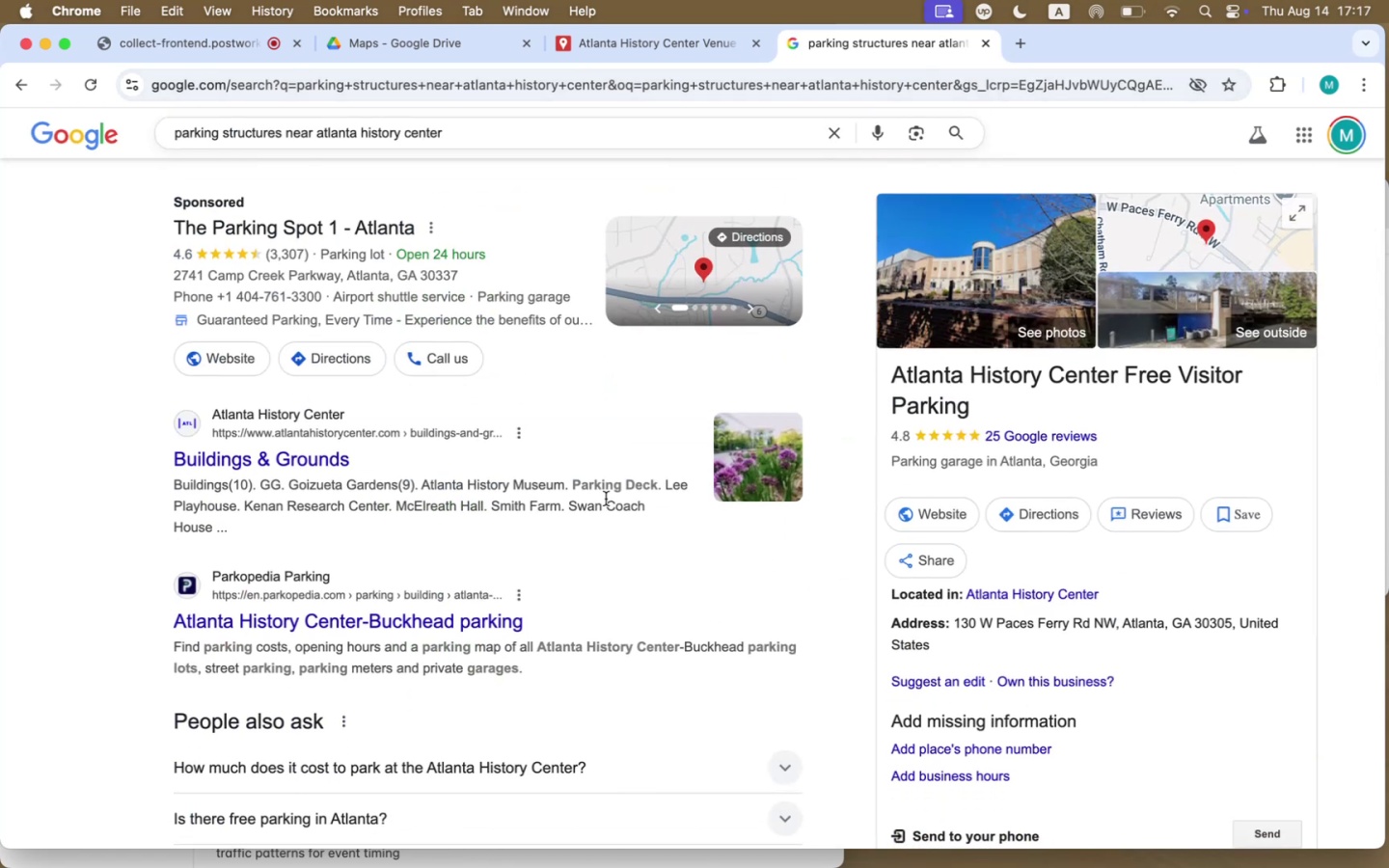 
scroll: coordinate [593, 501], scroll_direction: down, amount: 40.0
 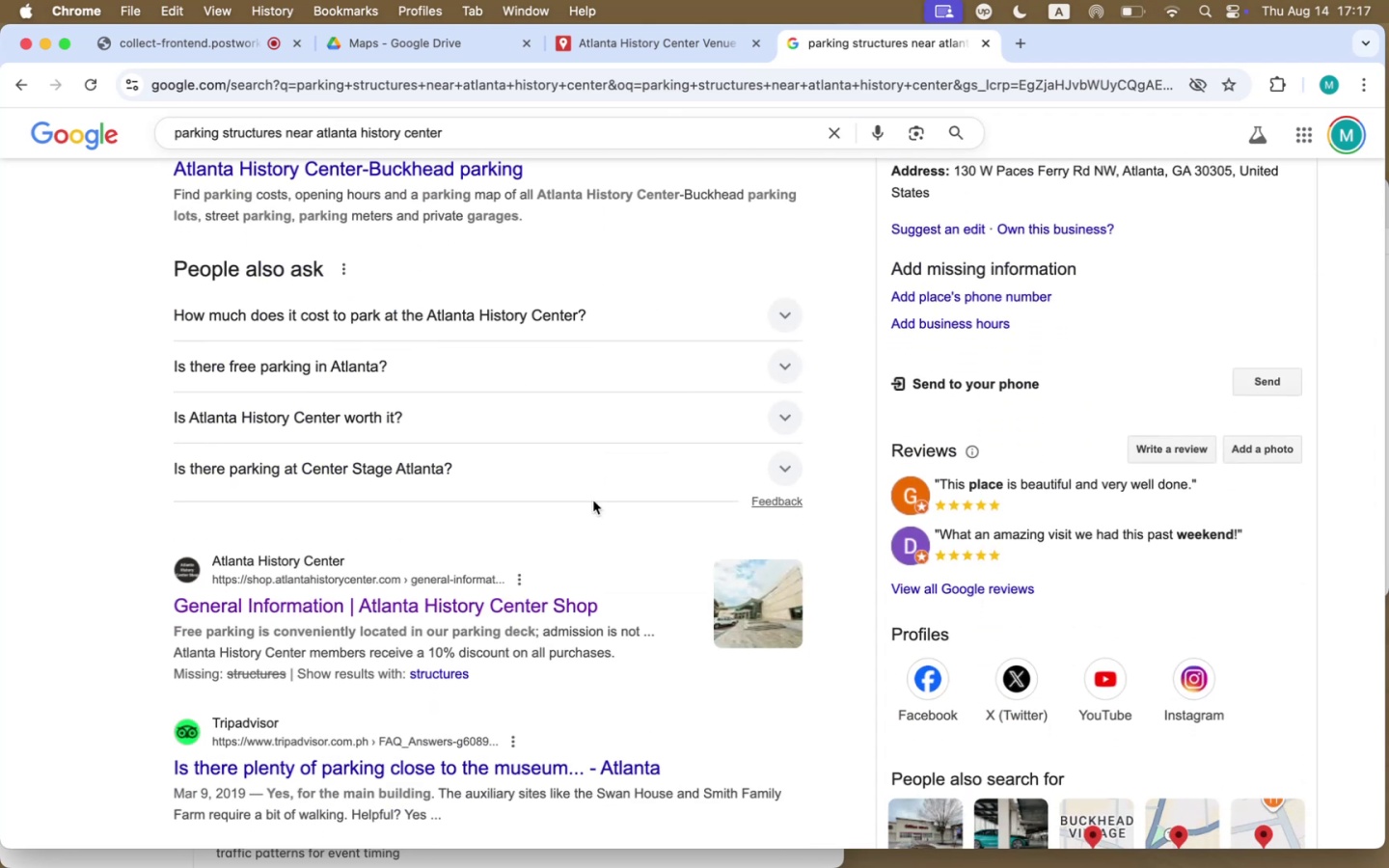 
scroll: coordinate [566, 111], scroll_direction: up, amount: 123.0
 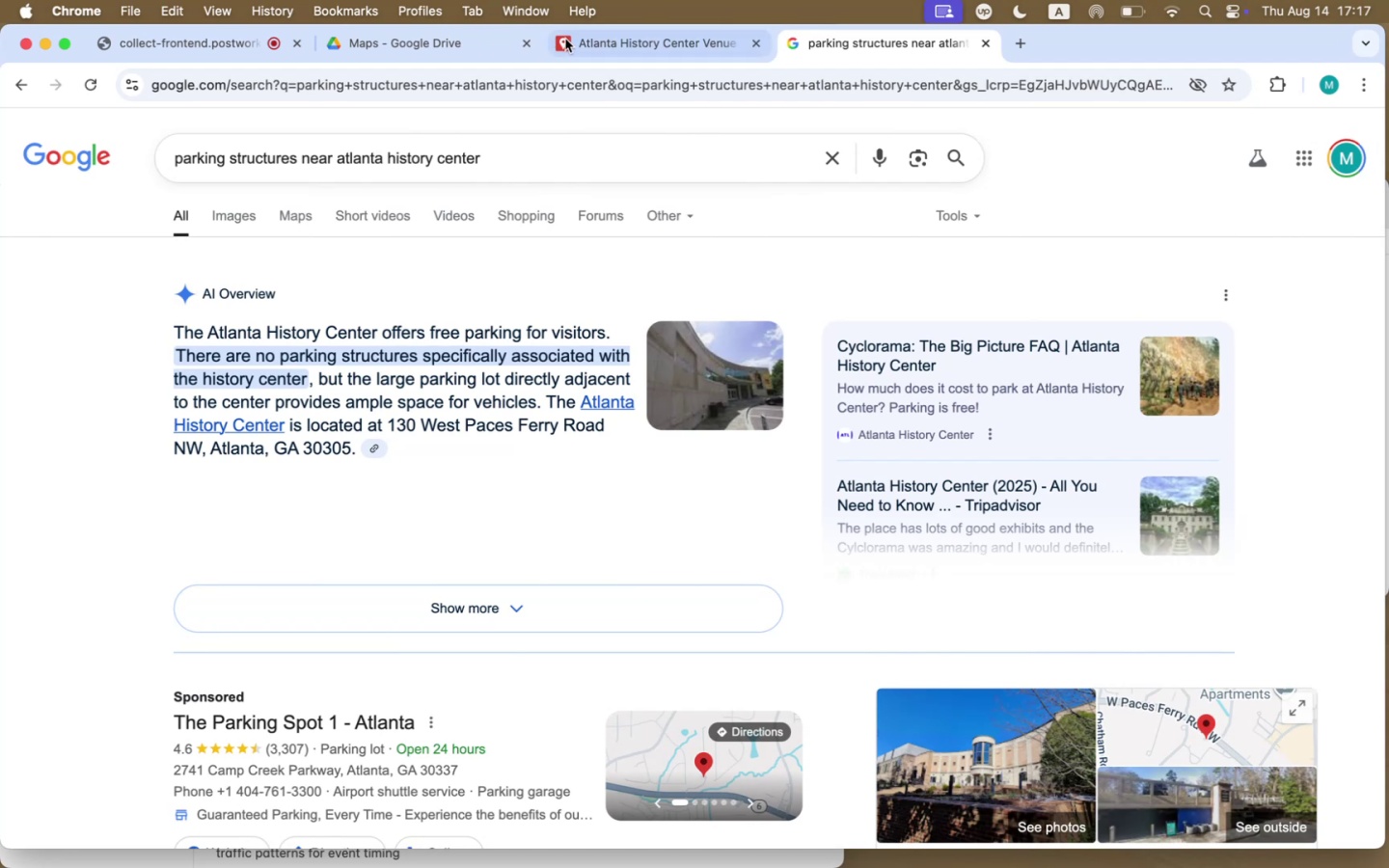 
left_click([618, 41])
 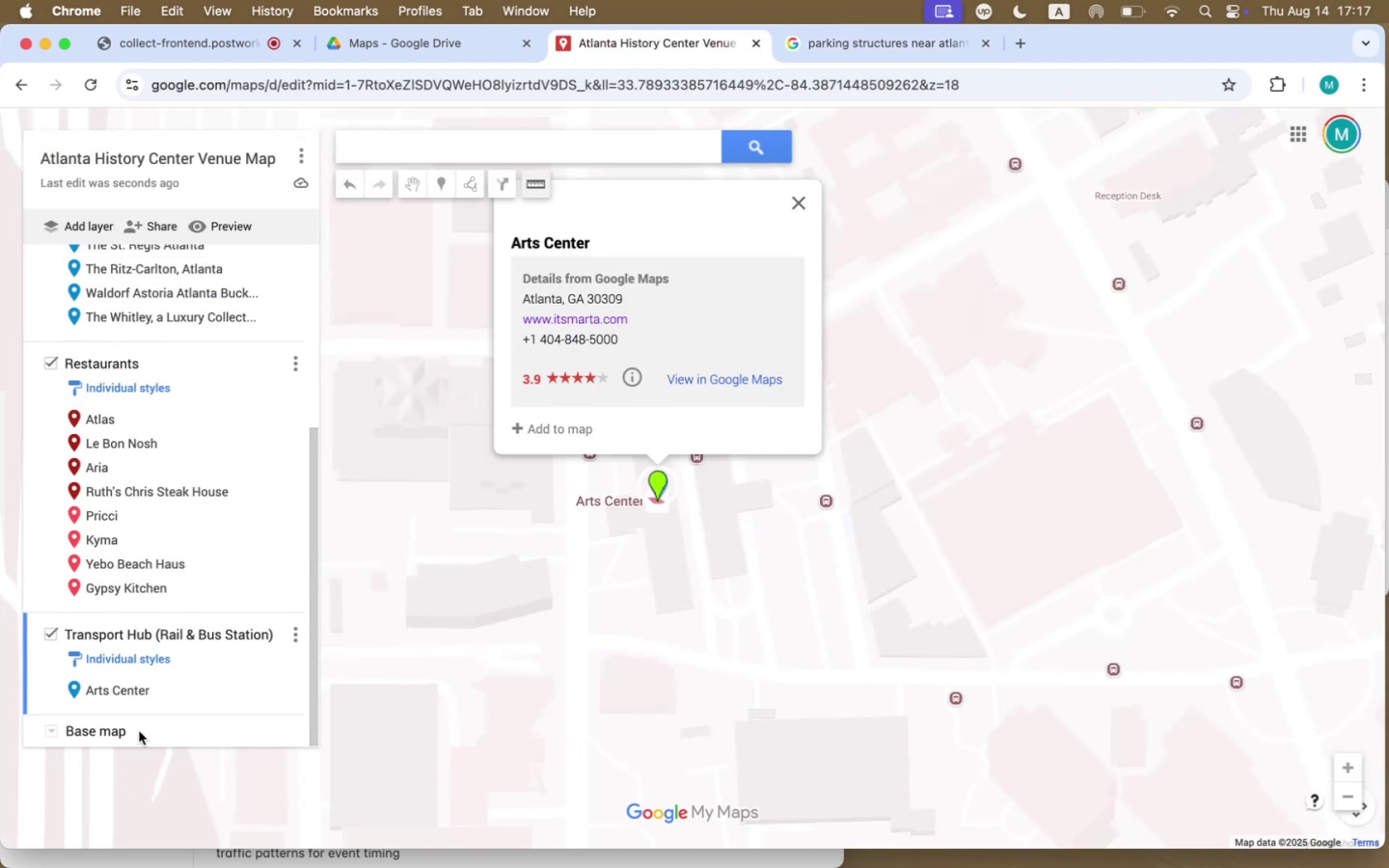 
left_click([283, 689])
 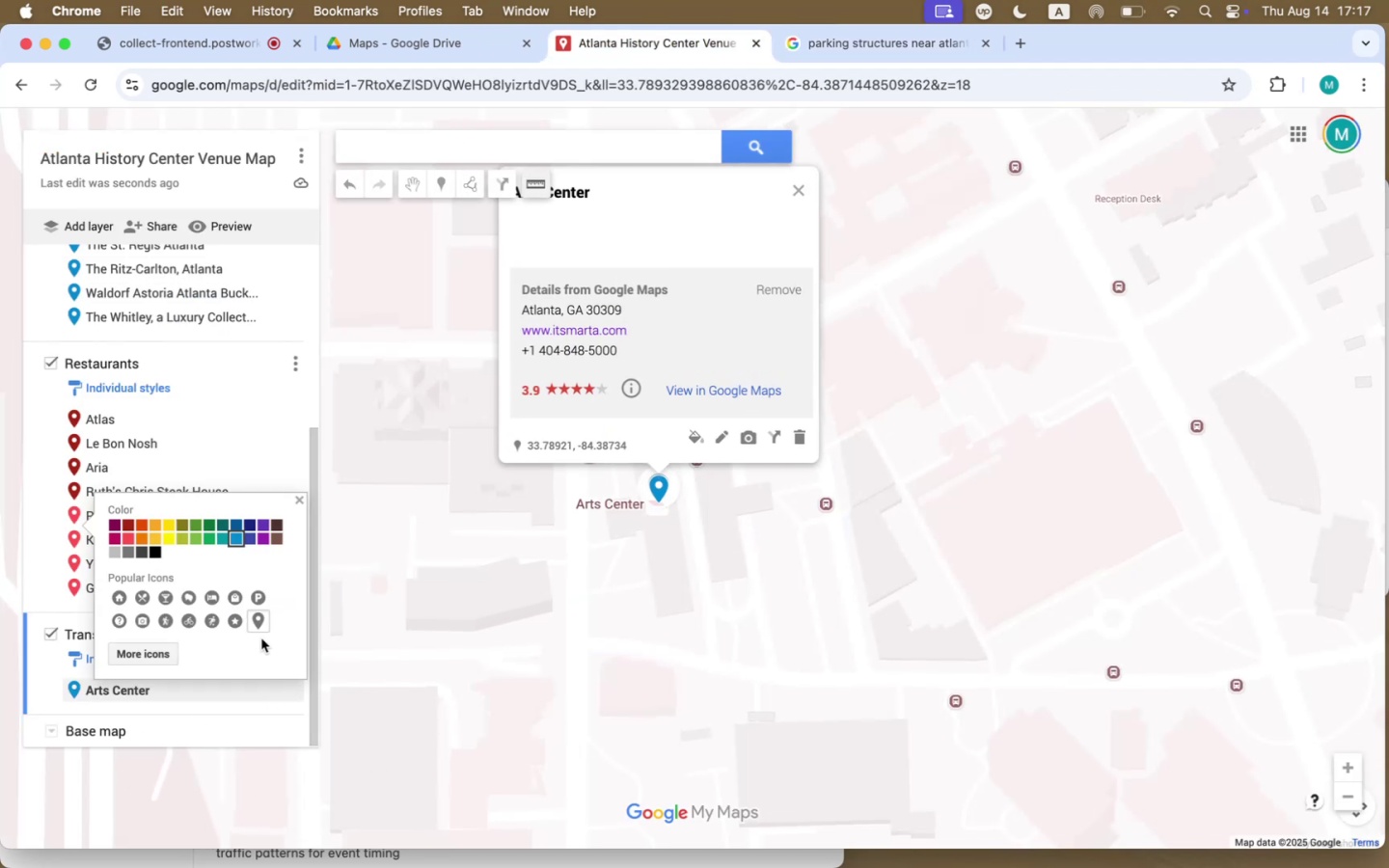 
wait(7.04)
 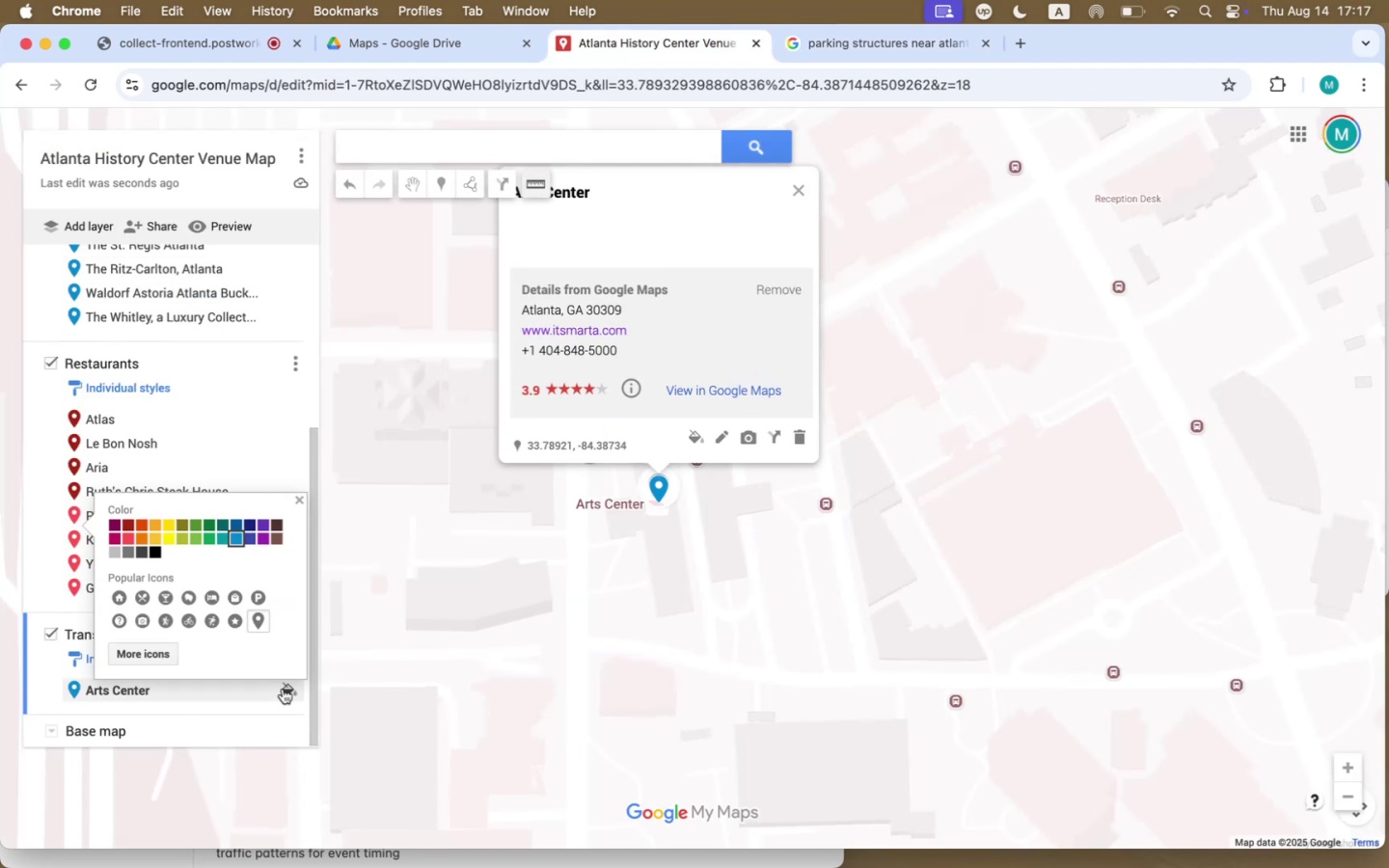 
left_click([163, 649])
 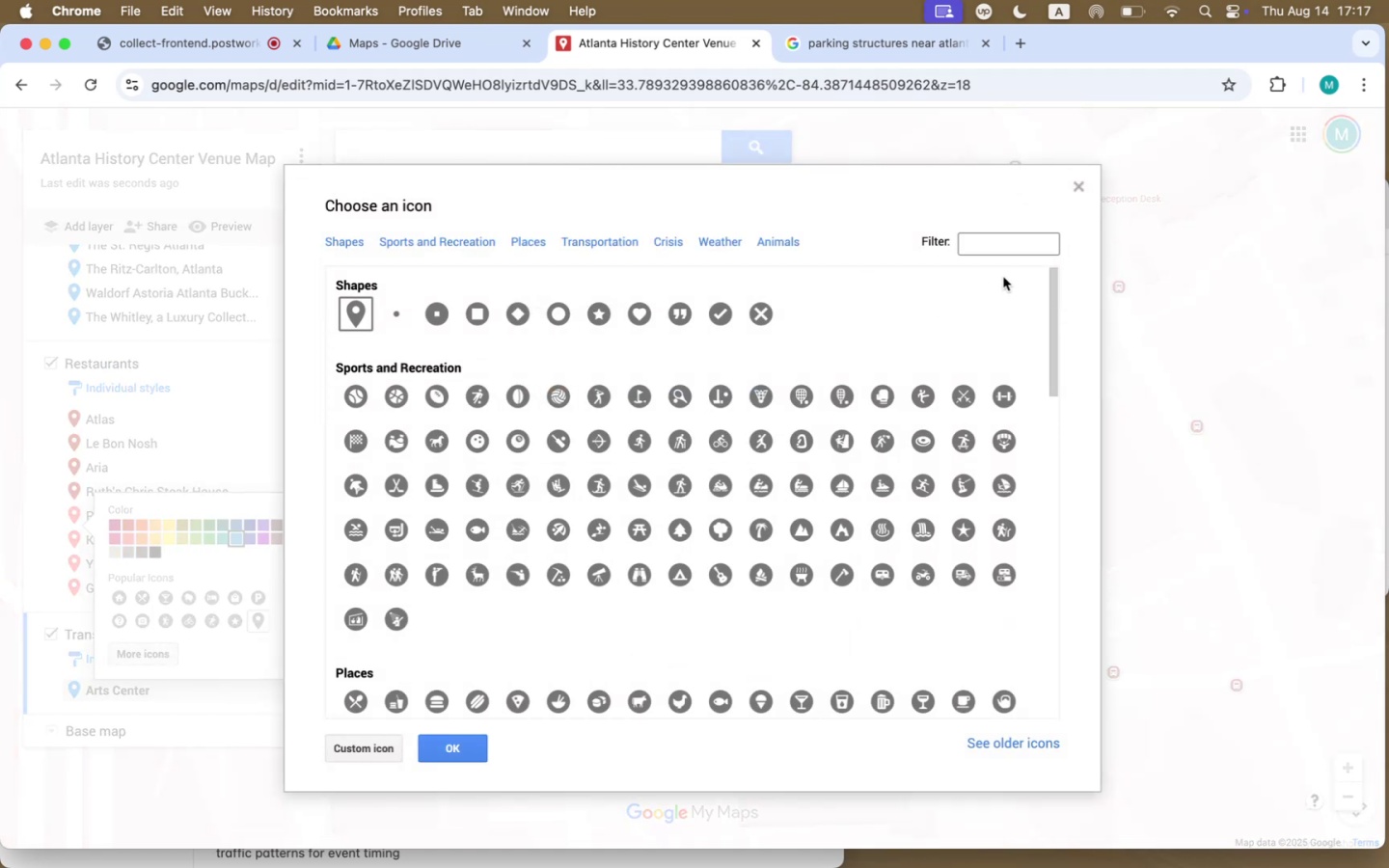 
left_click([607, 237])
 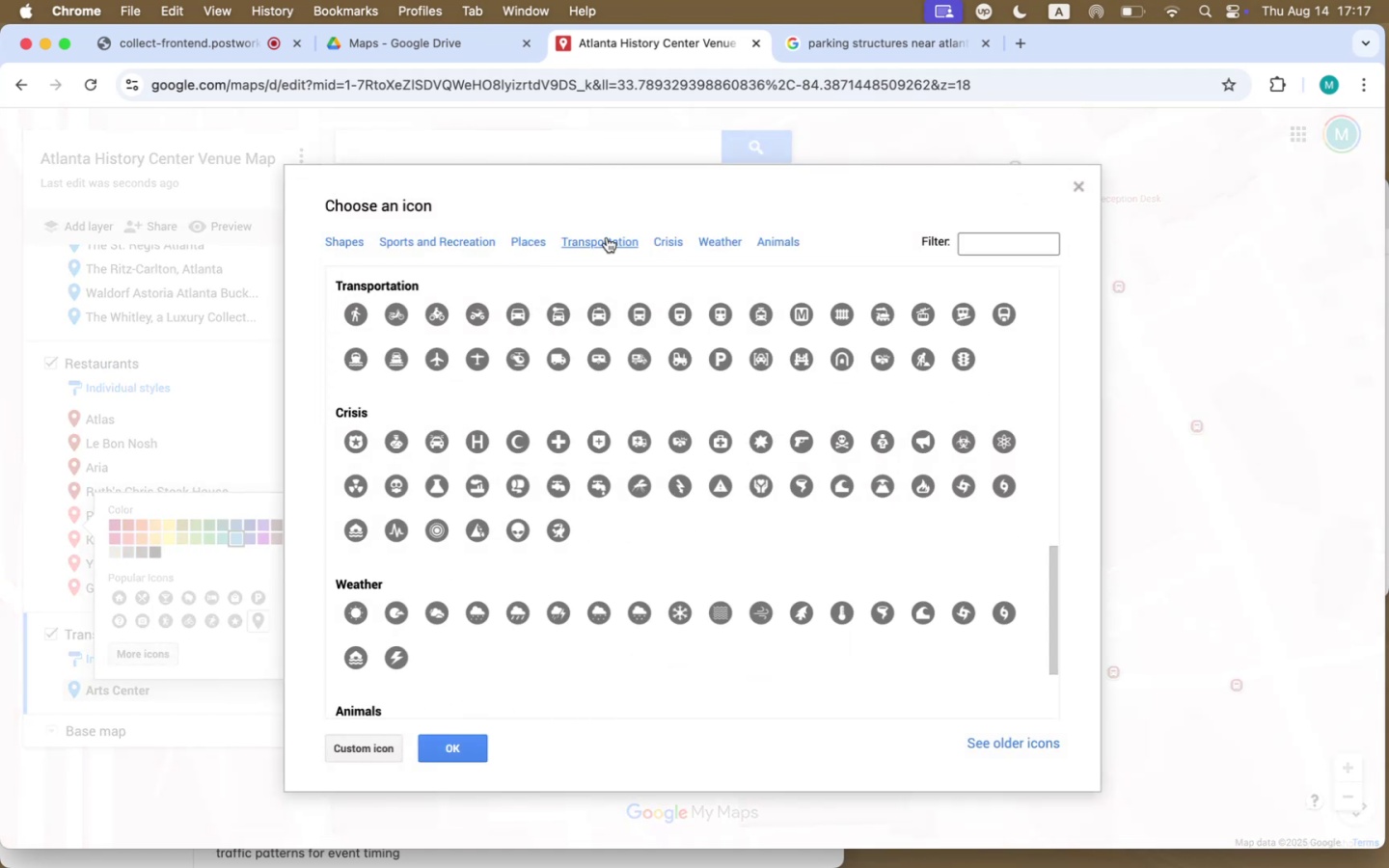 
wait(6.21)
 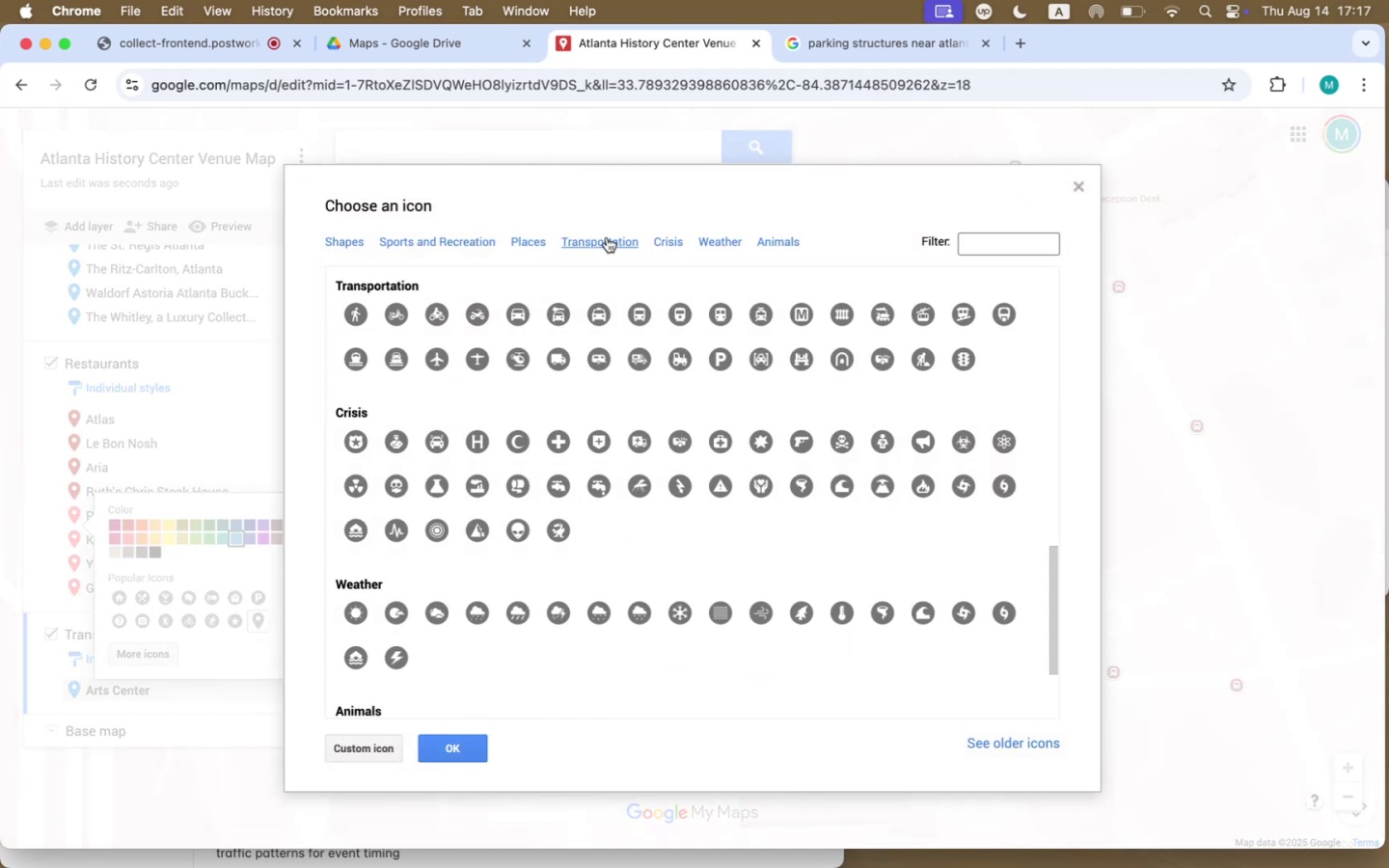 
scroll: coordinate [565, 533], scroll_direction: down, amount: 12.0
 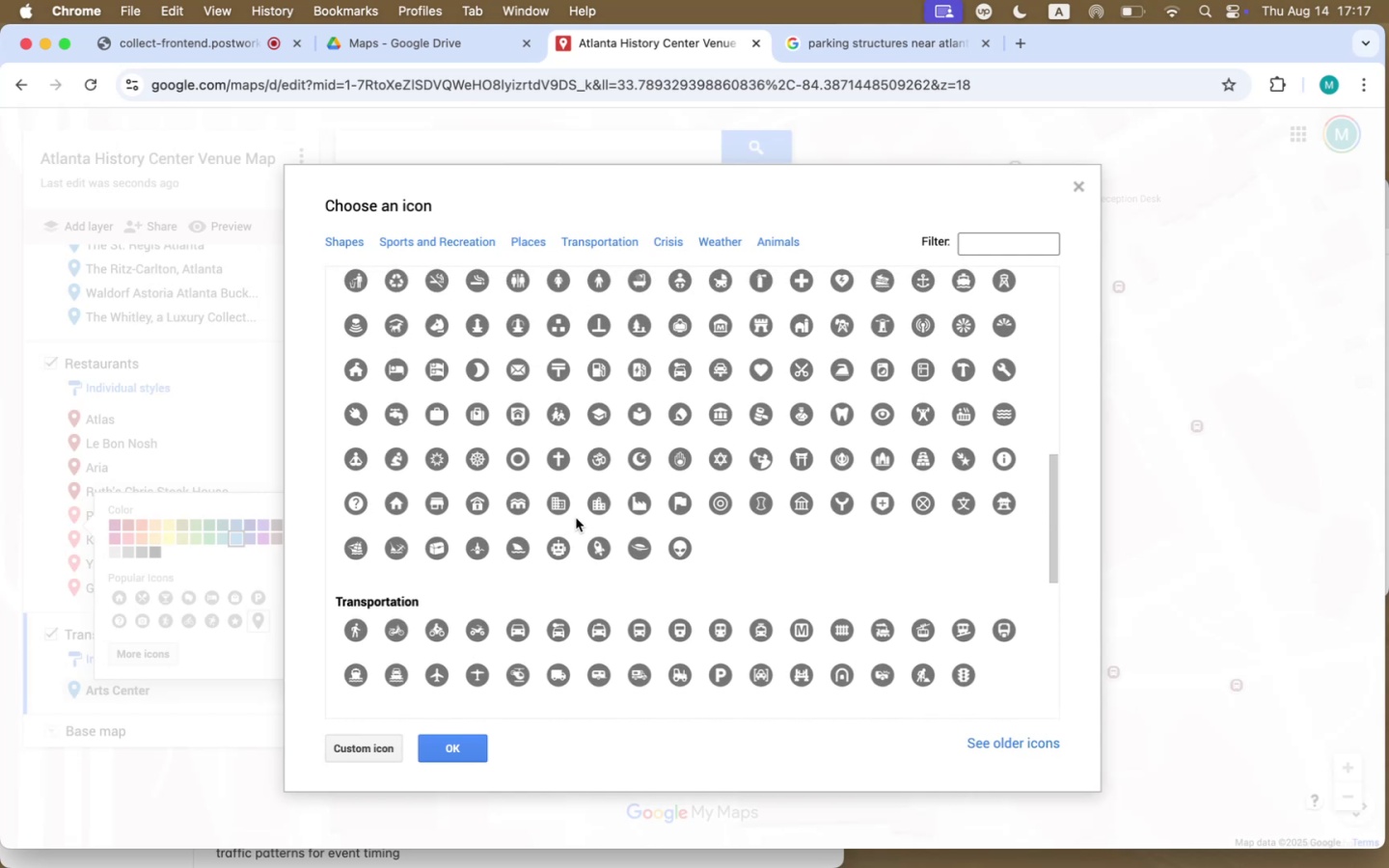 
scroll: coordinate [577, 518], scroll_direction: up, amount: 42.0
 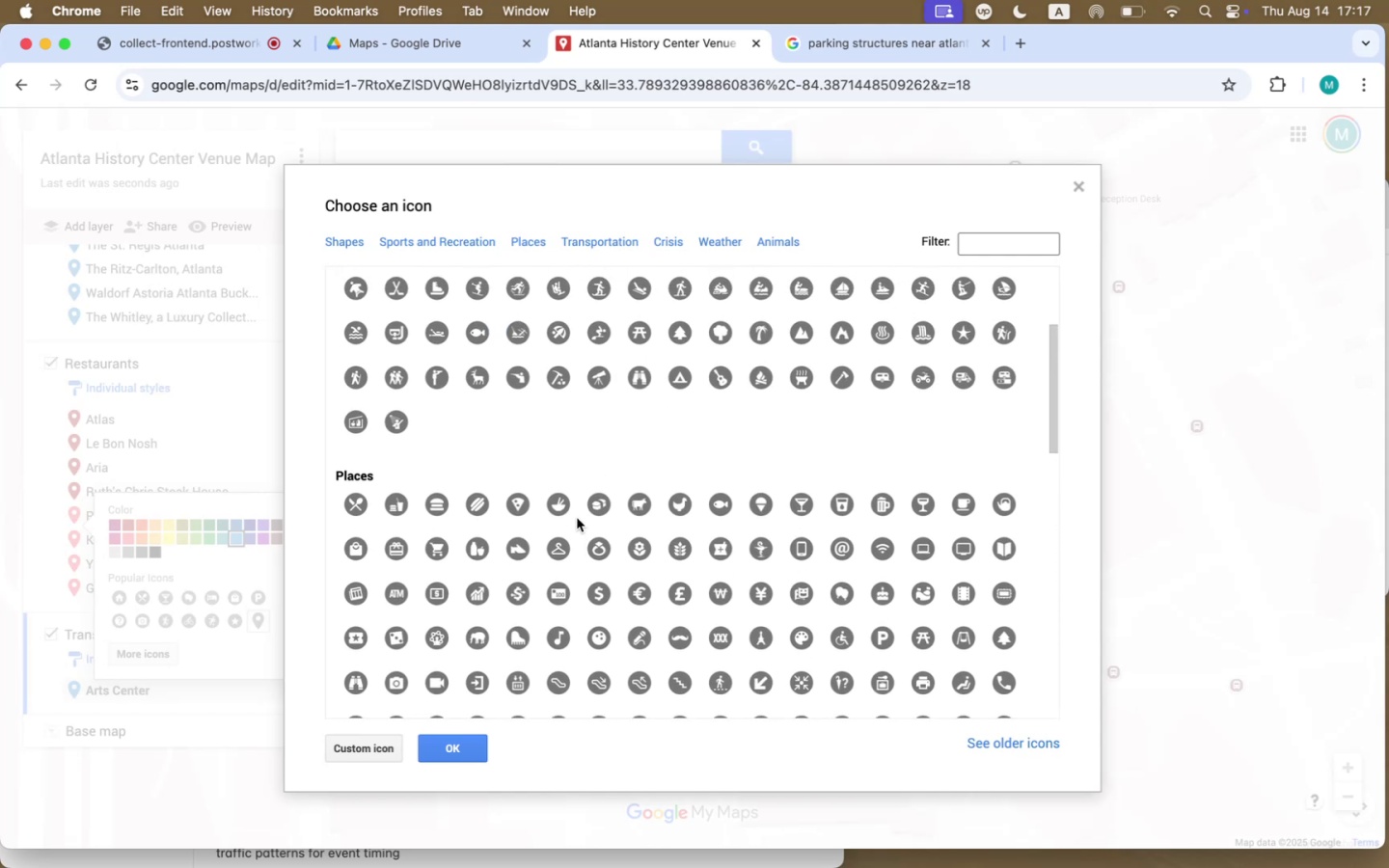 
scroll: coordinate [559, 530], scroll_direction: down, amount: 23.0
 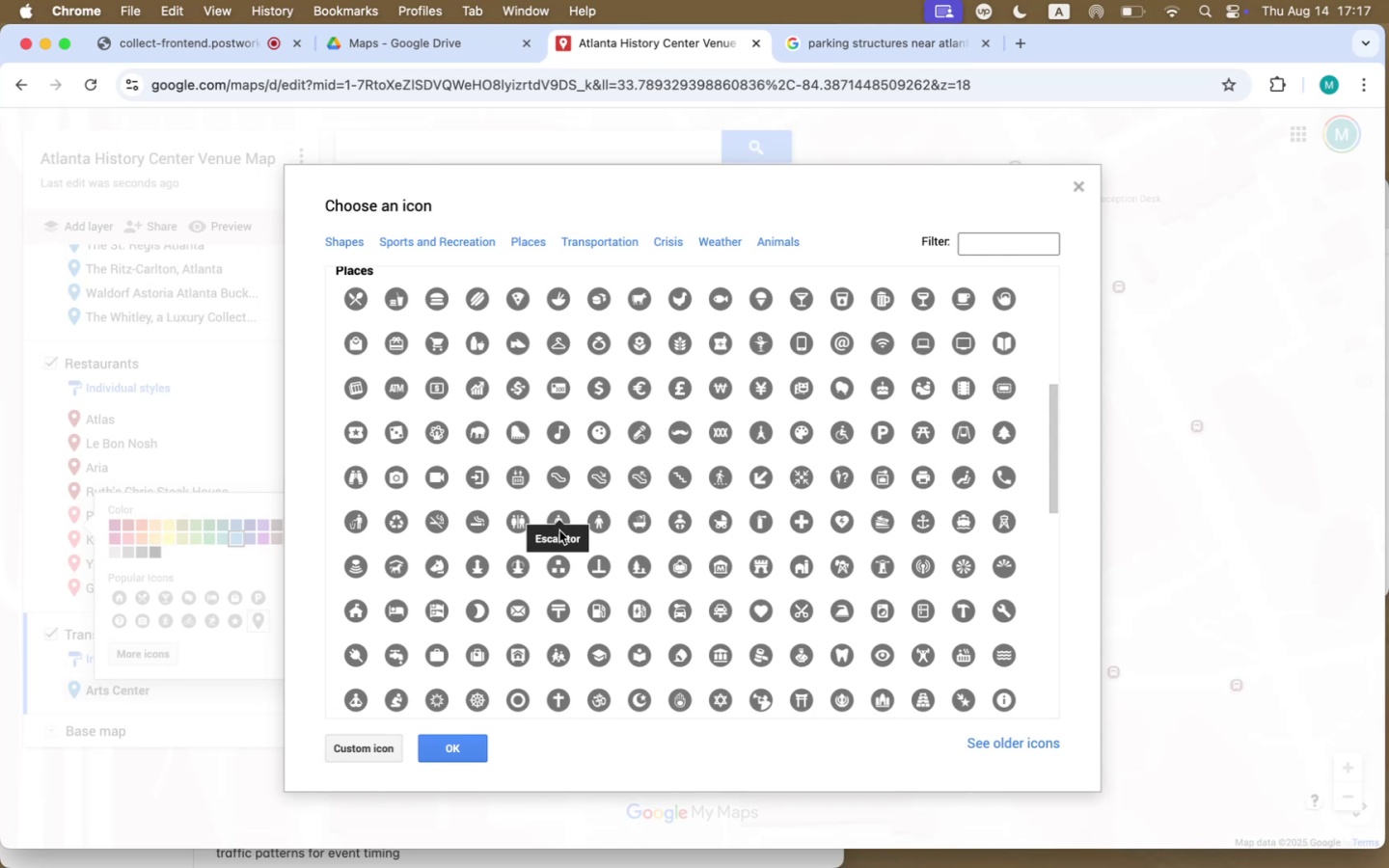 
wait(7.0)
 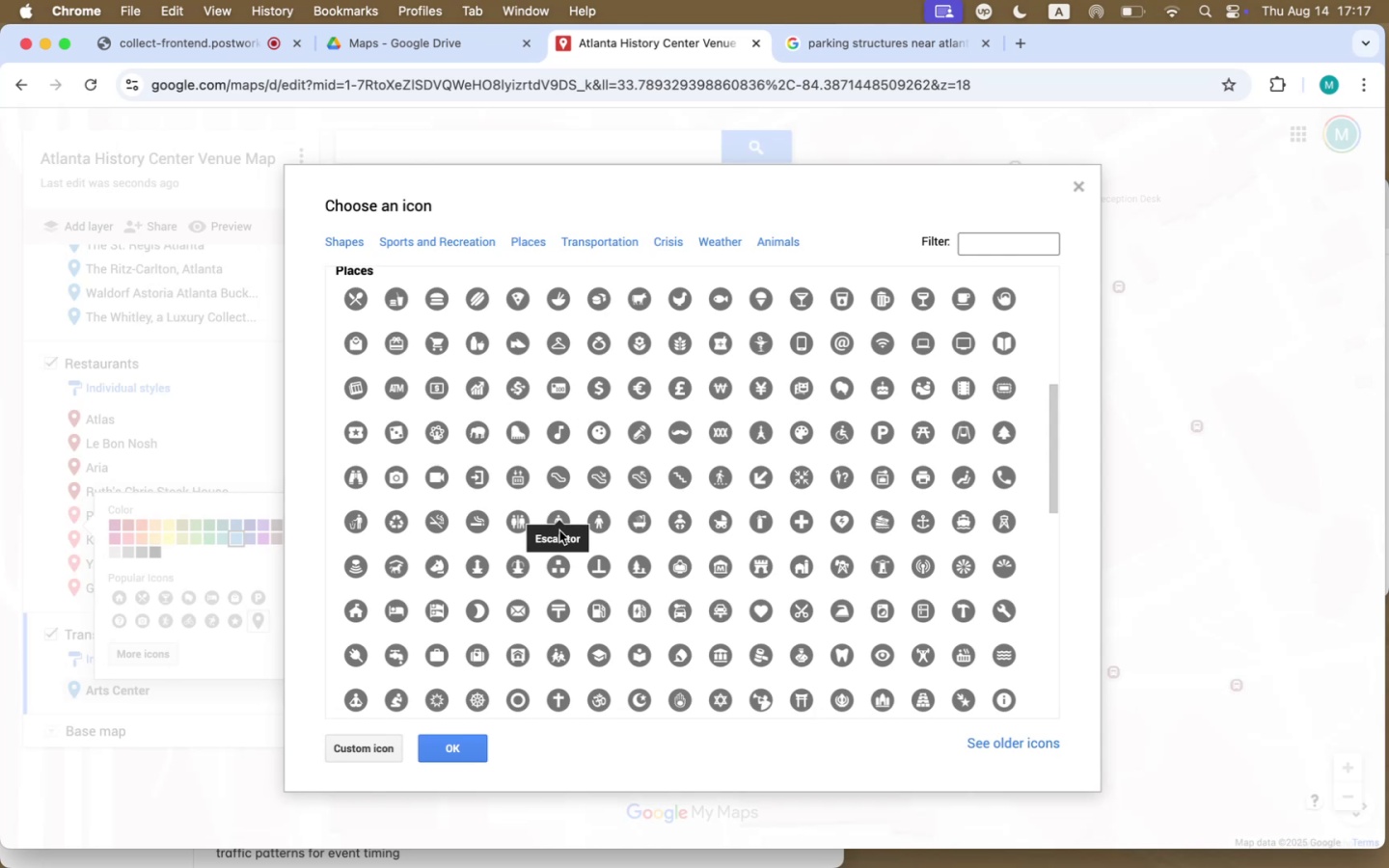 
left_click([1013, 237])
 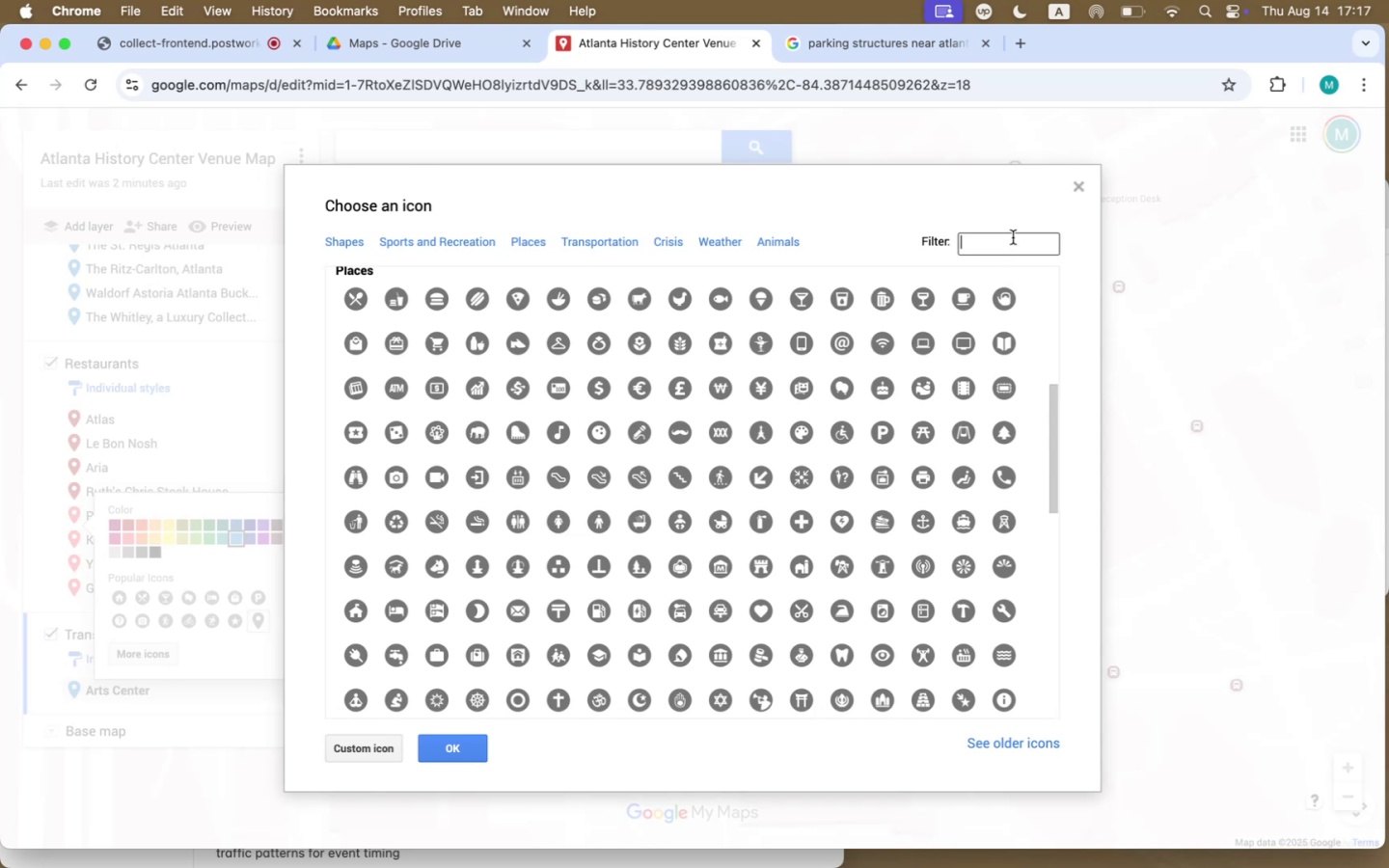 
type(hotel)
 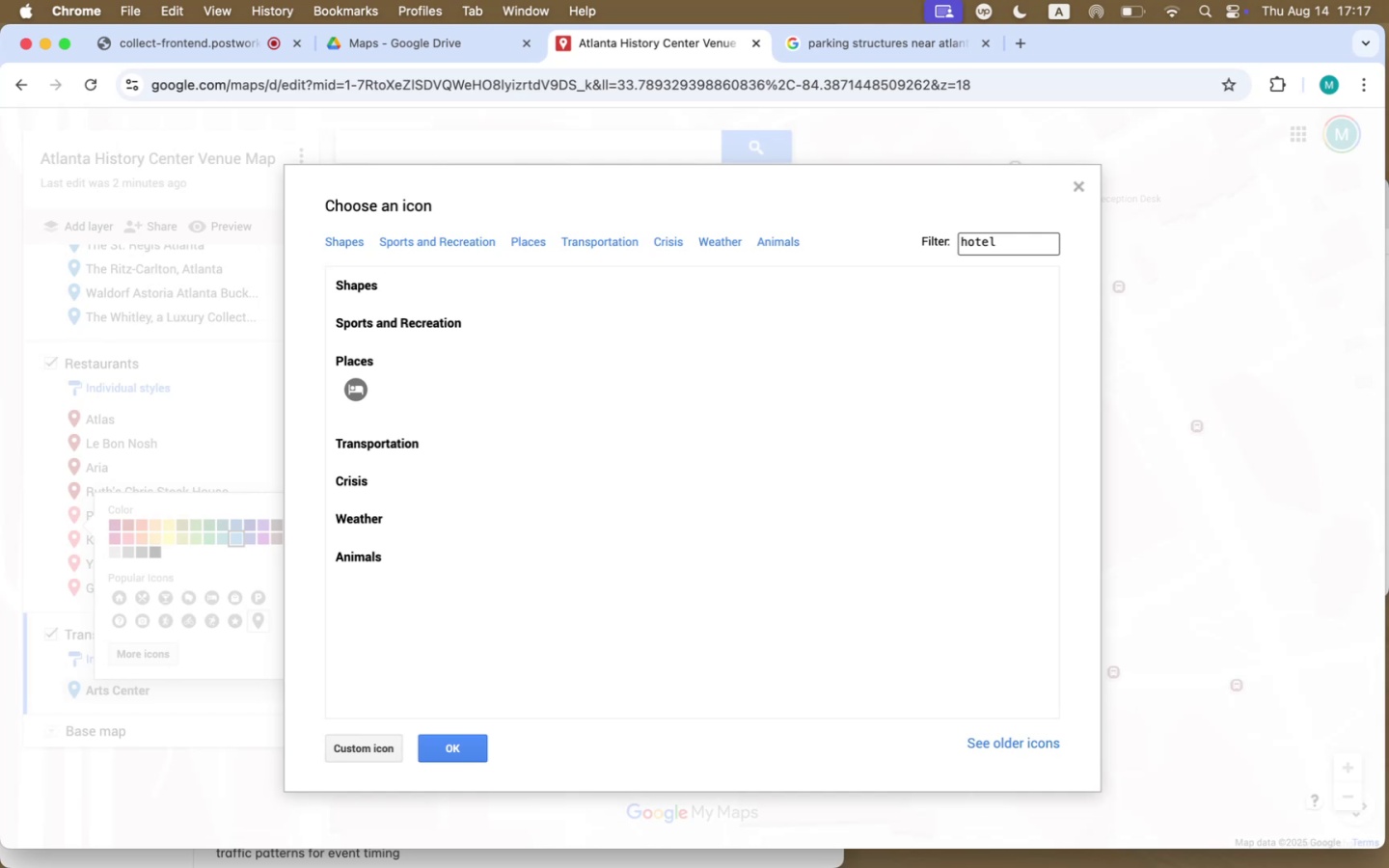 
wait(6.38)
 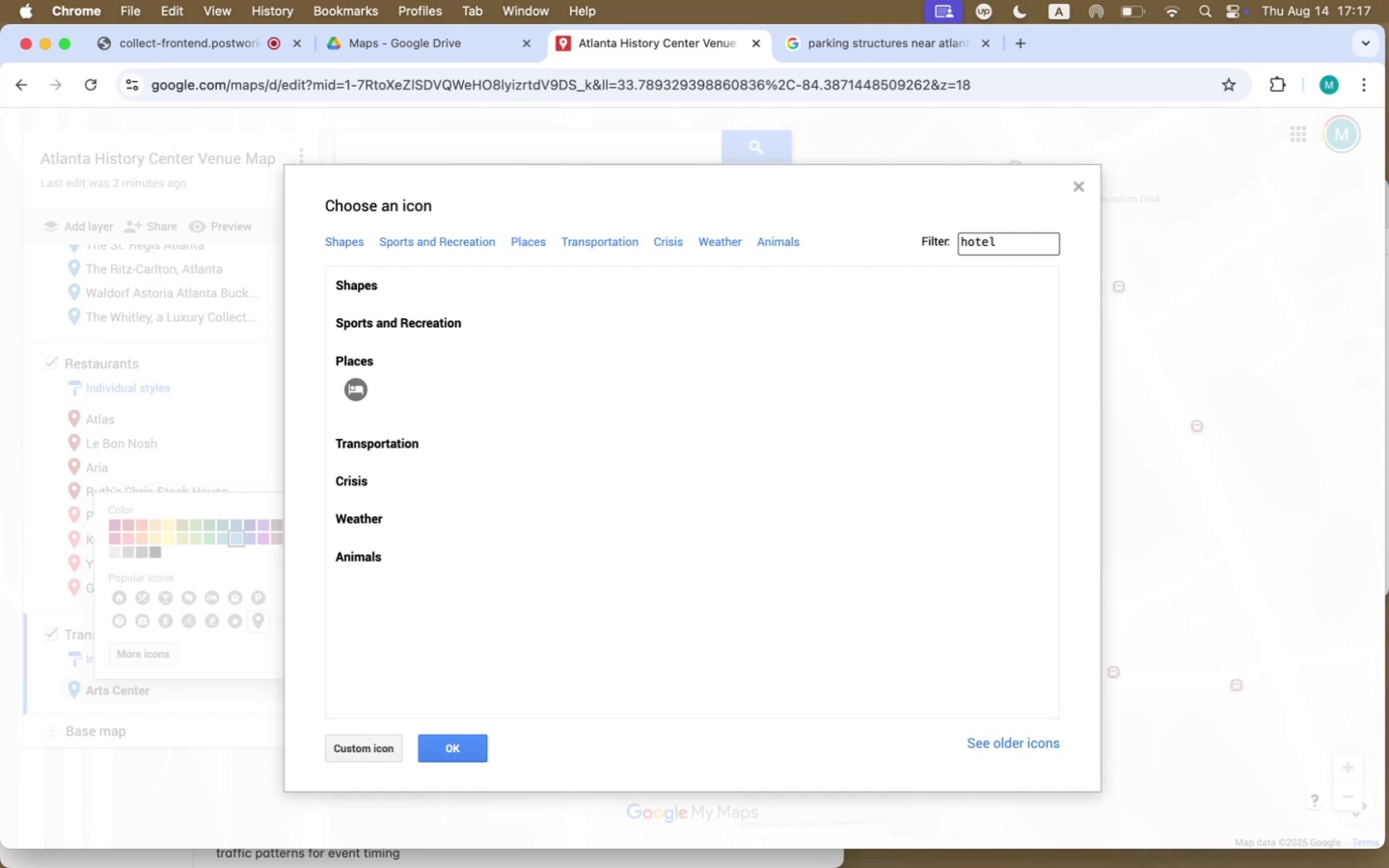 
left_click([351, 233])
 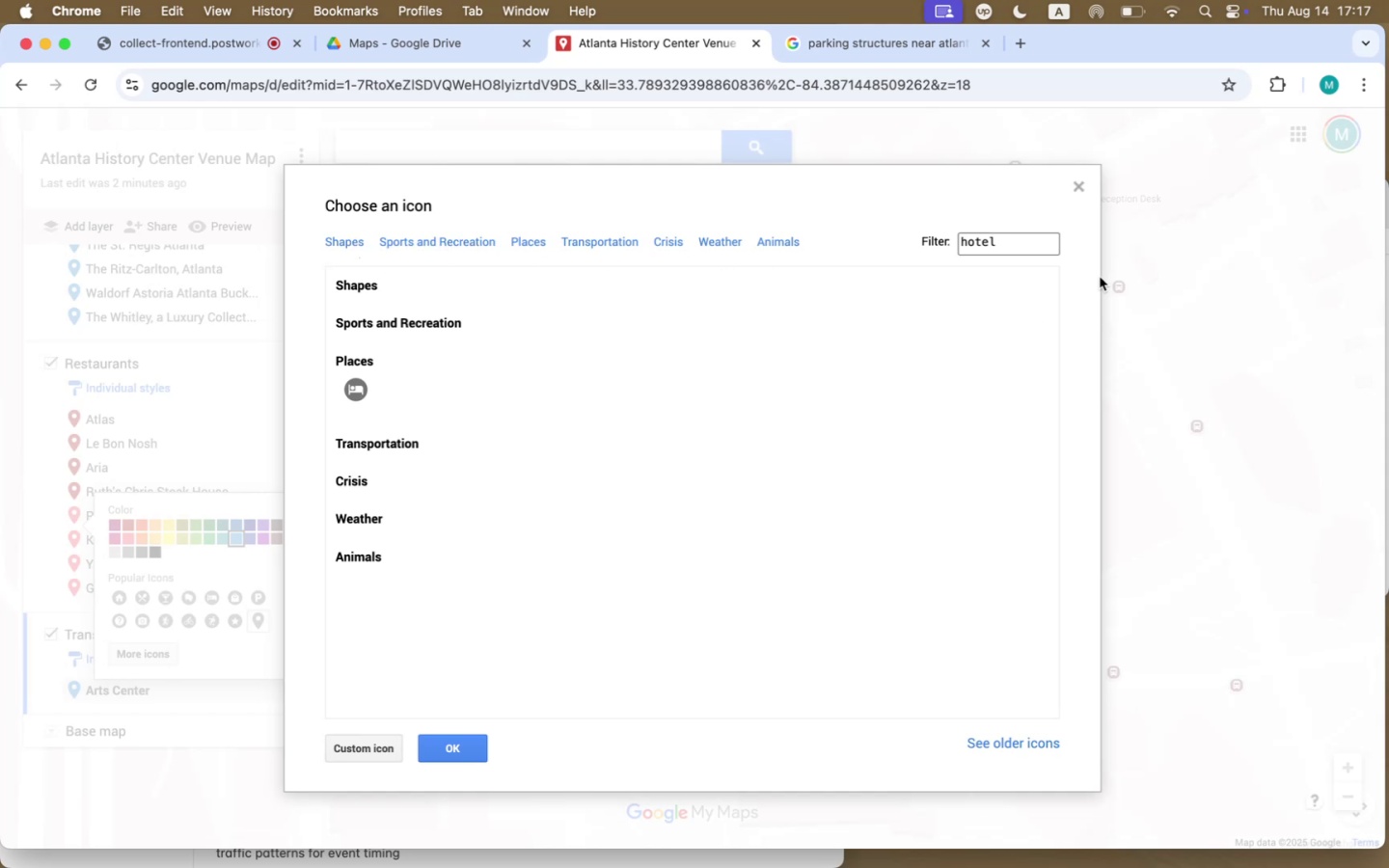 
double_click([1030, 240])
 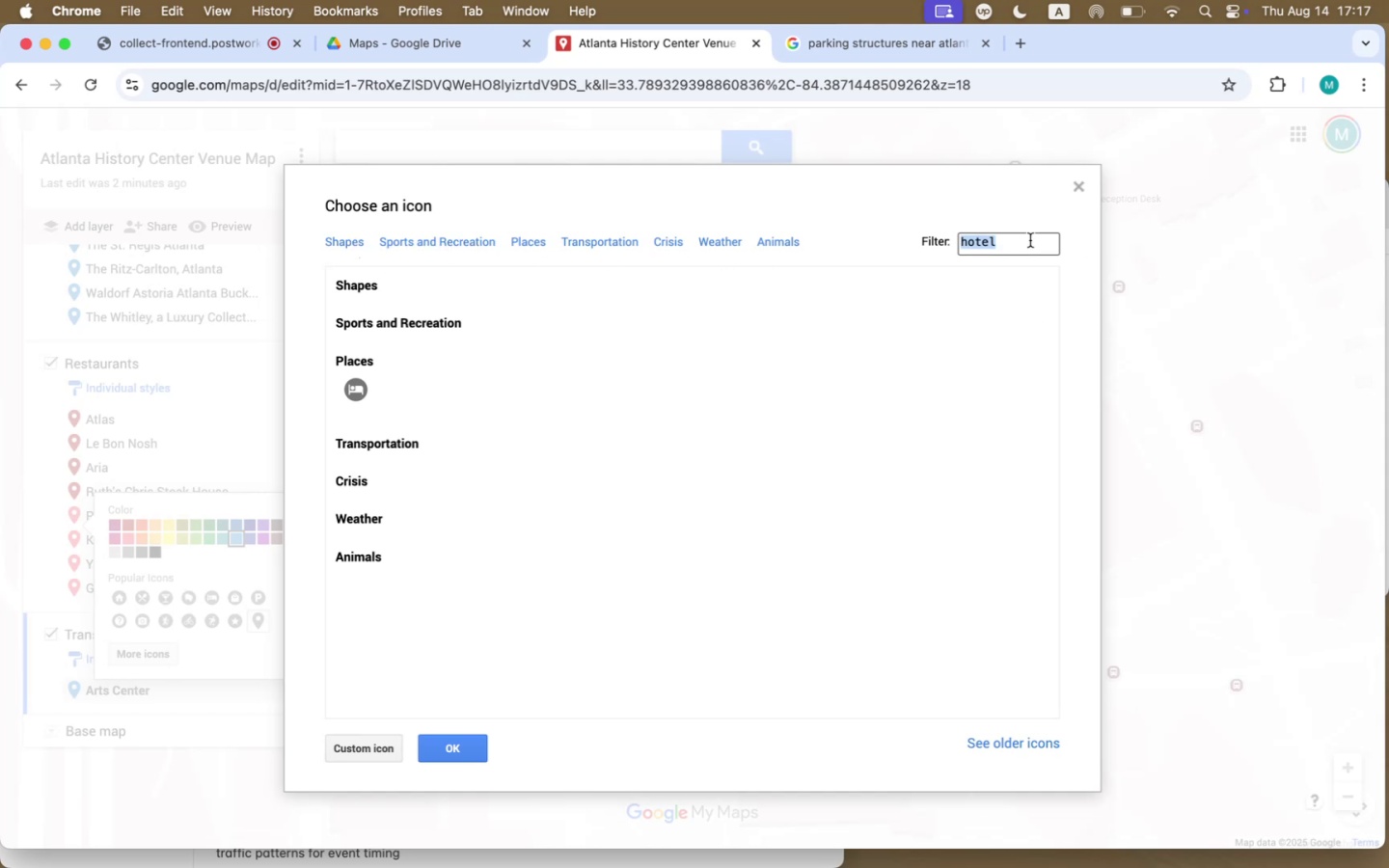 
key(Backspace)
 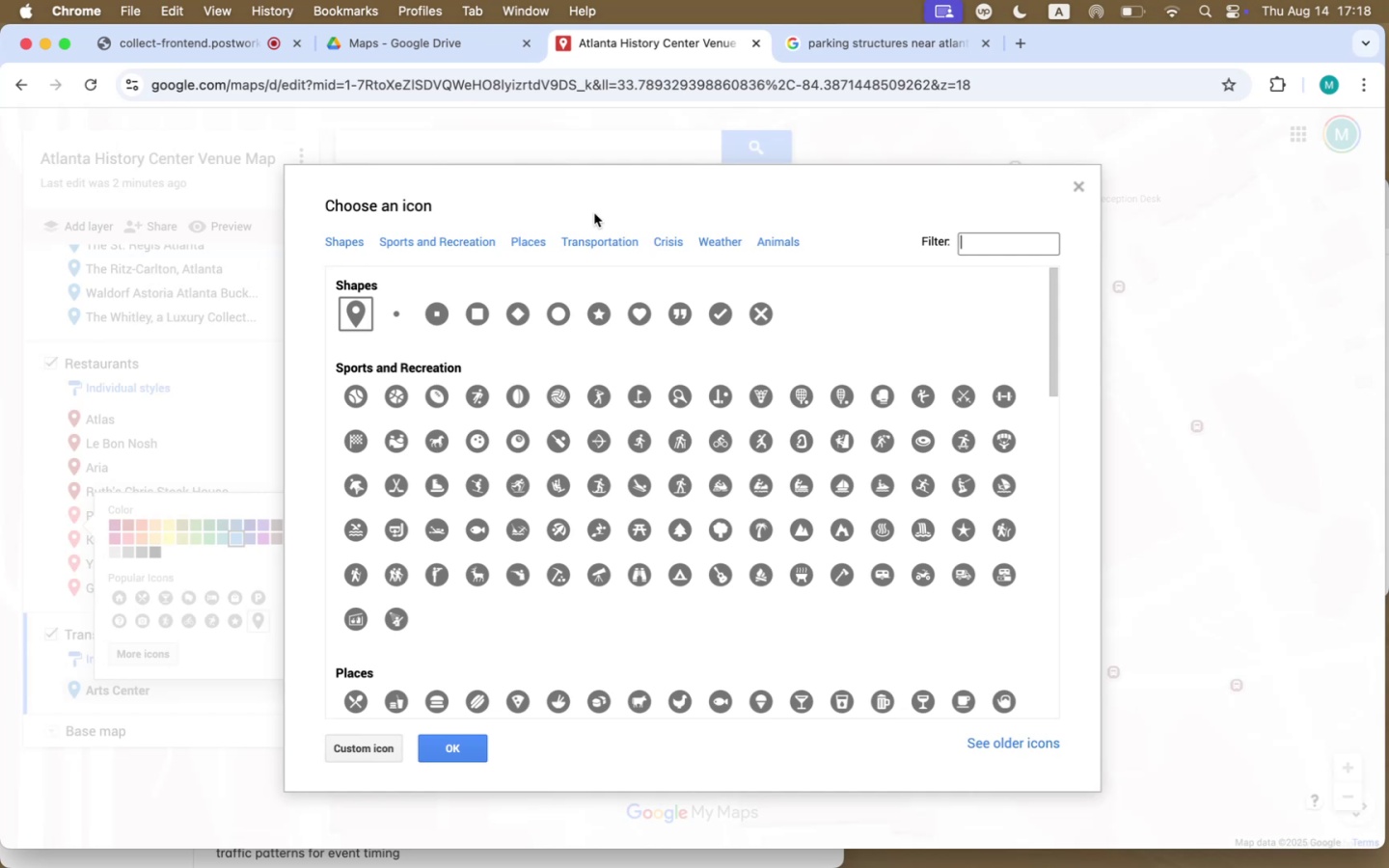 
wait(5.61)
 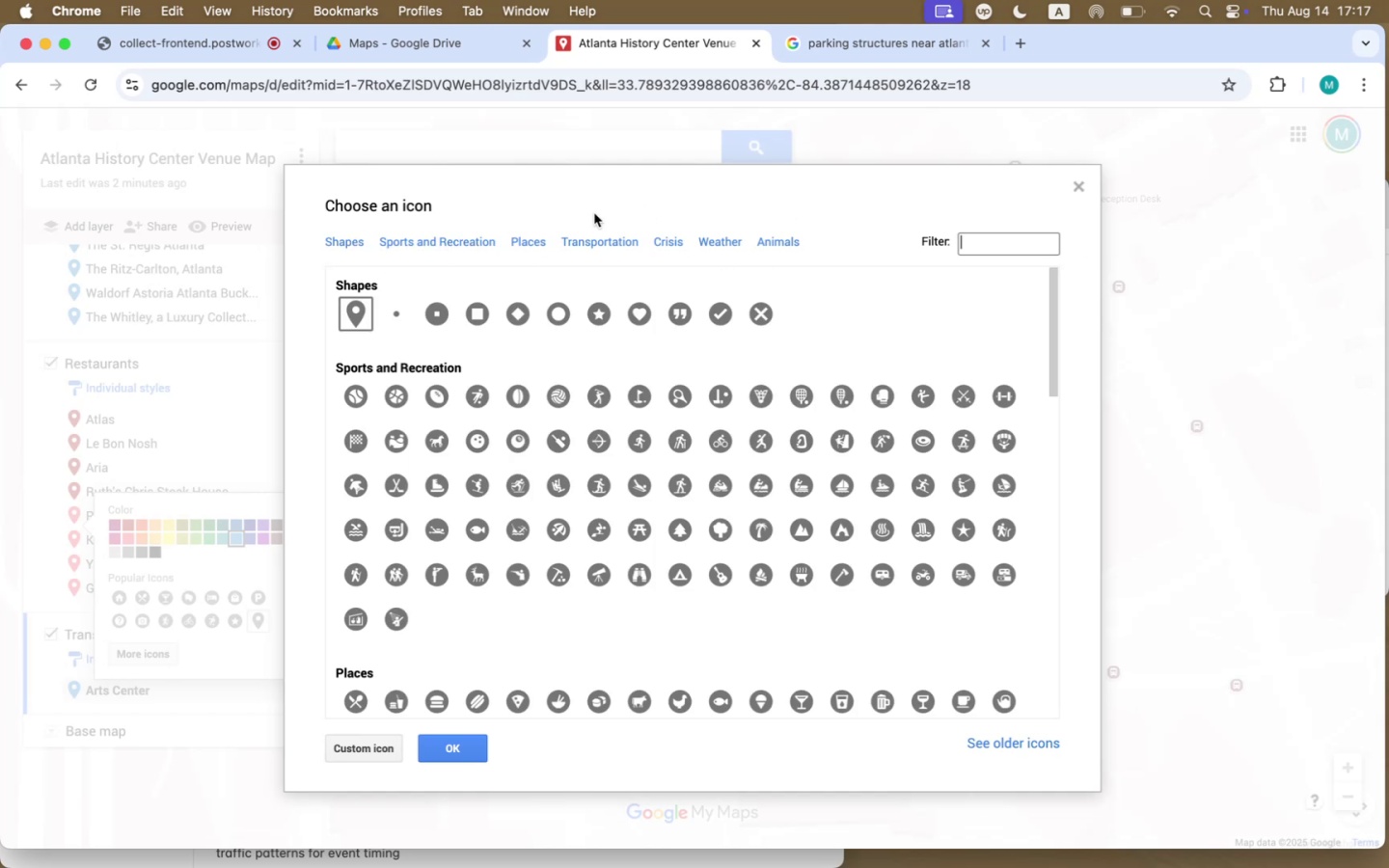 
scroll: coordinate [724, 544], scroll_direction: down, amount: 34.0
 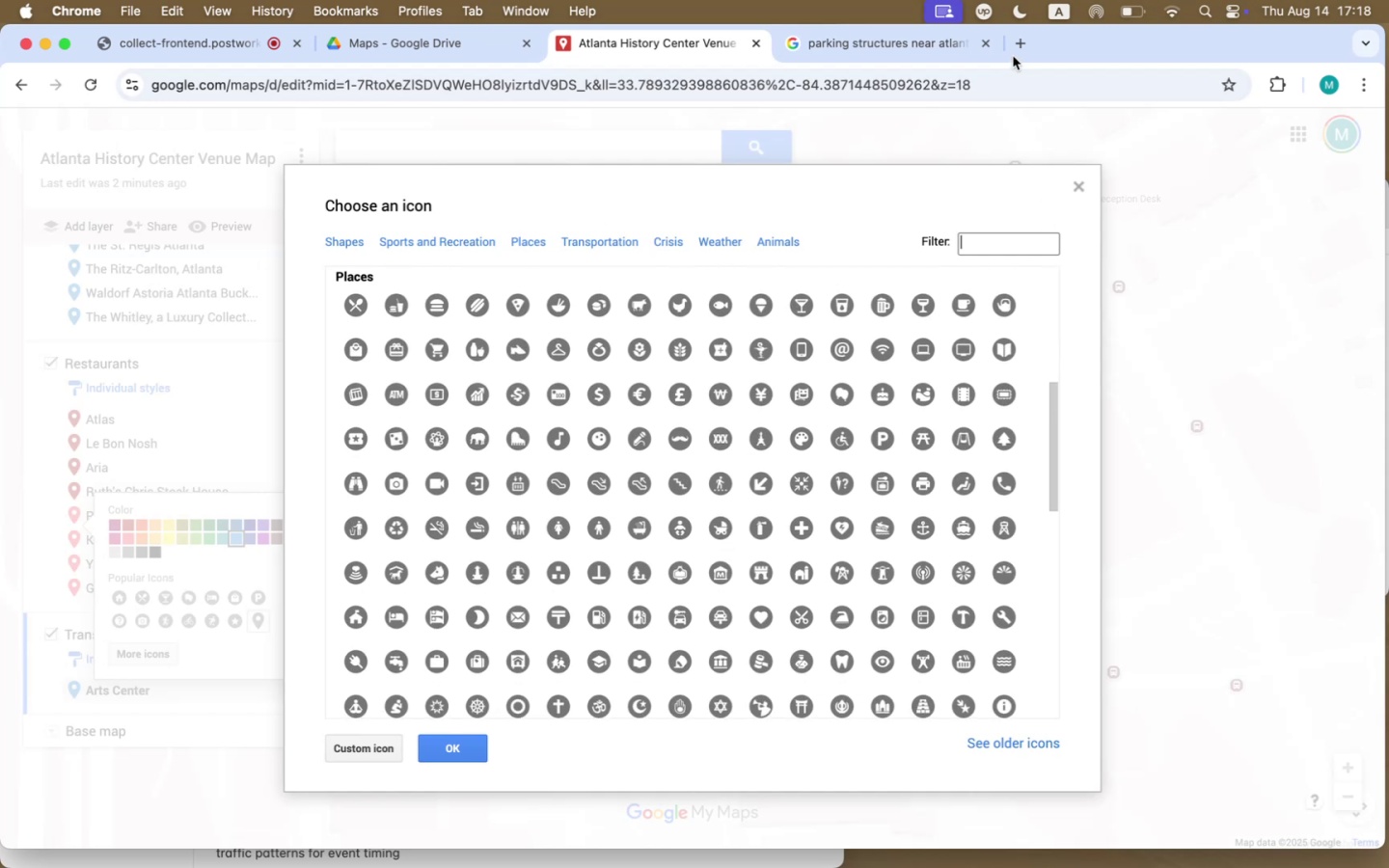 
left_click([1014, 45])
 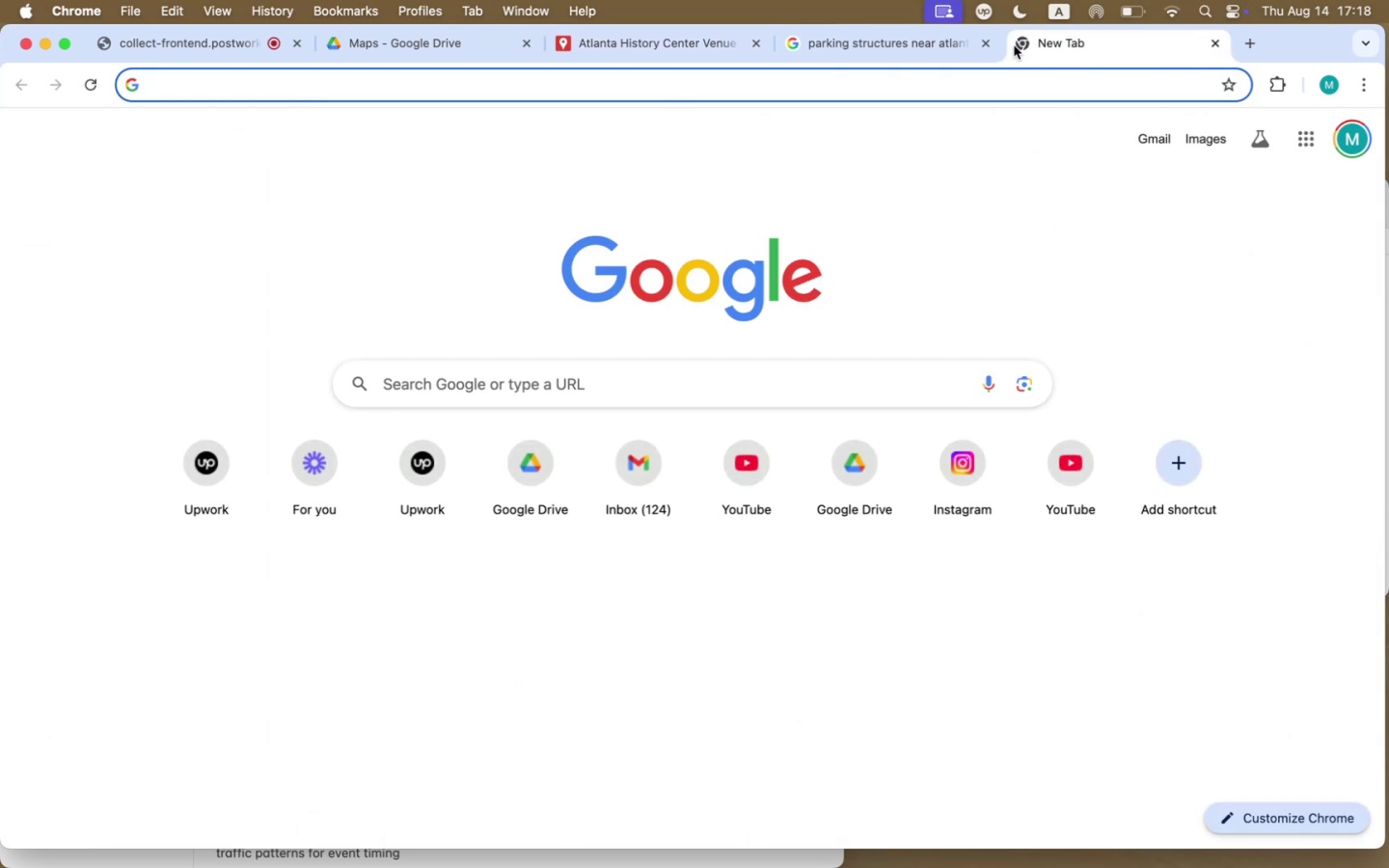 
type(icon for m)
key(Backspace)
type(parking)
 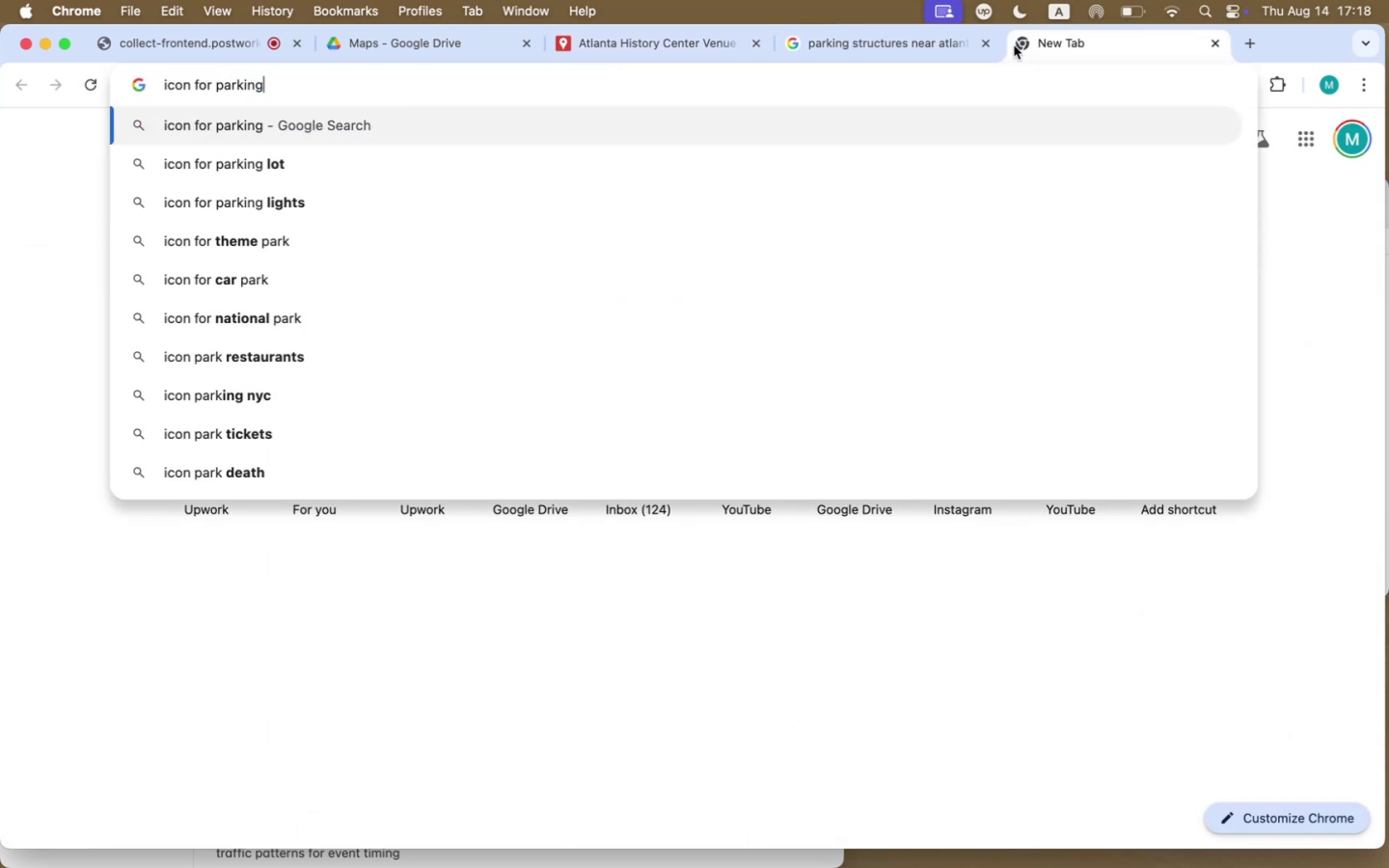 
key(Enter)
 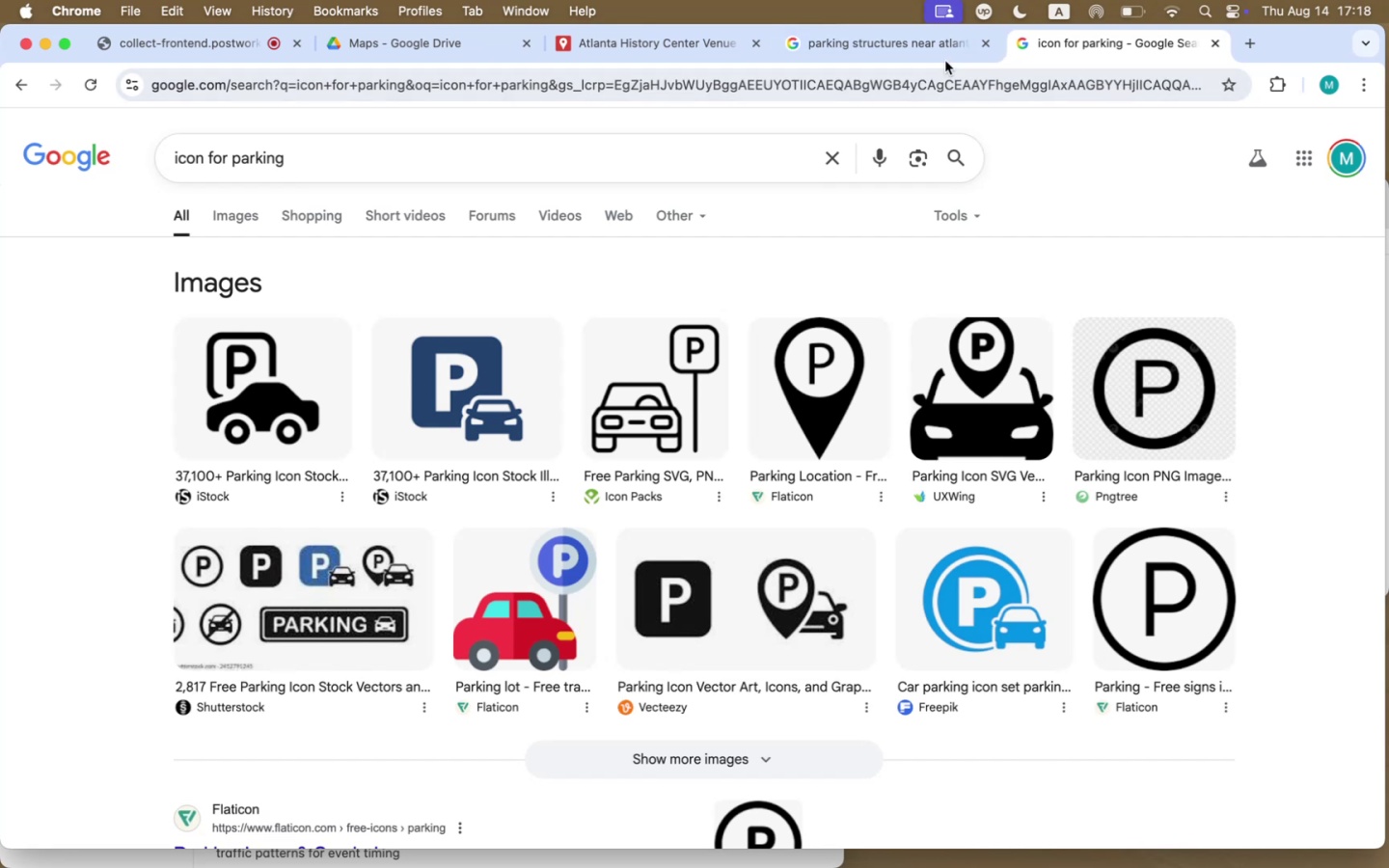 
left_click([946, 54])
 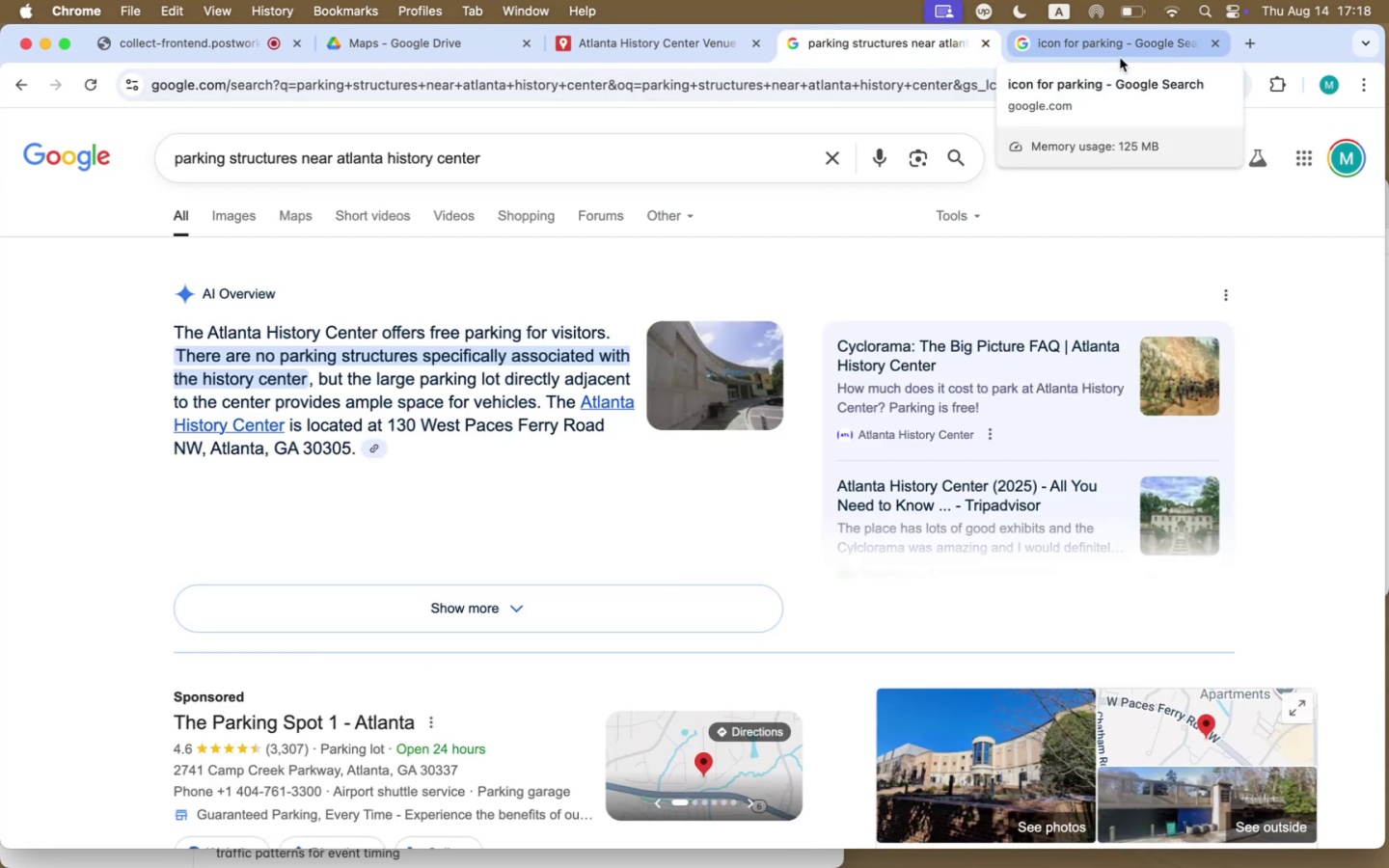 
scroll: coordinate [433, 578], scroll_direction: down, amount: 27.0
 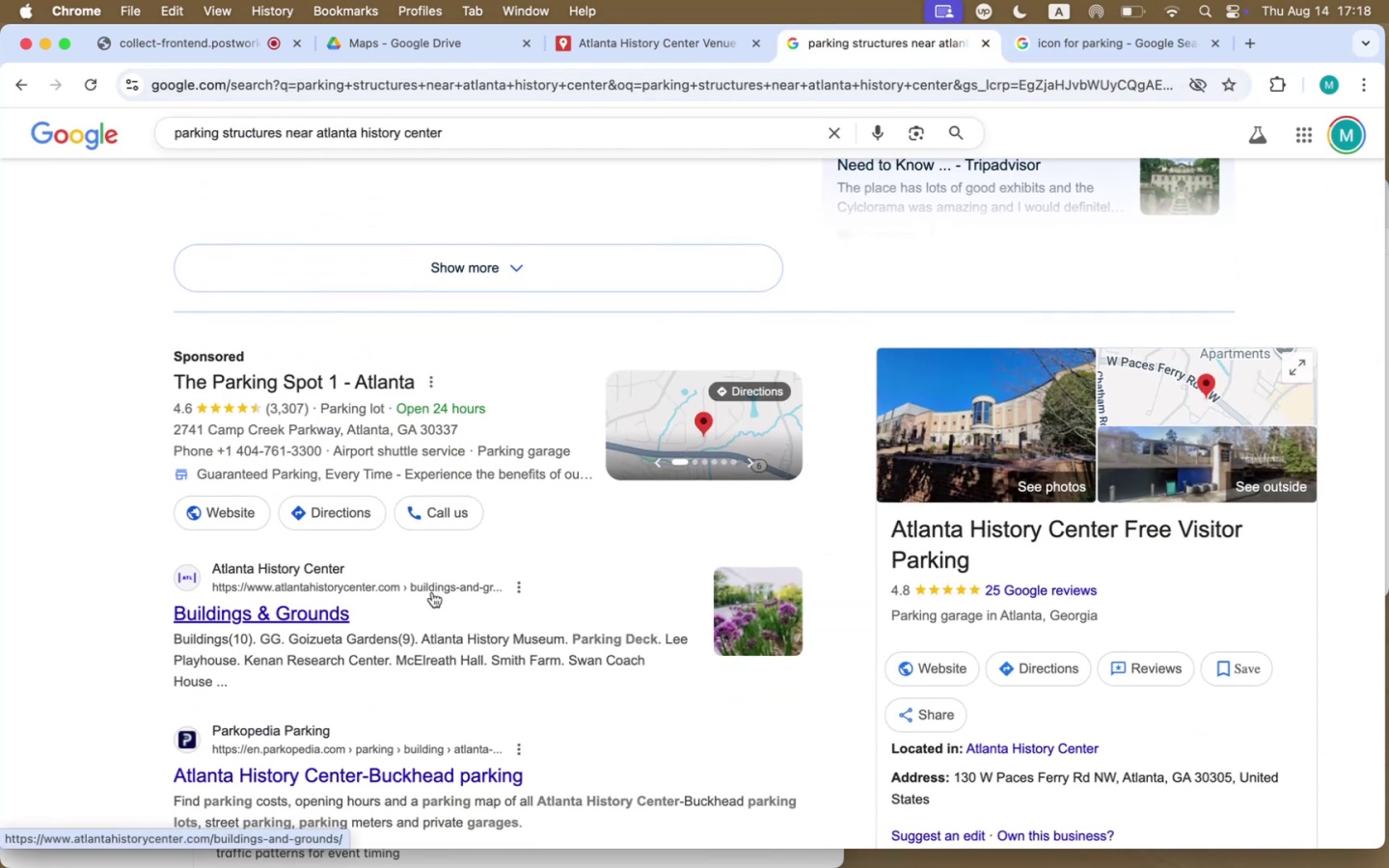 
left_click([690, 44])
 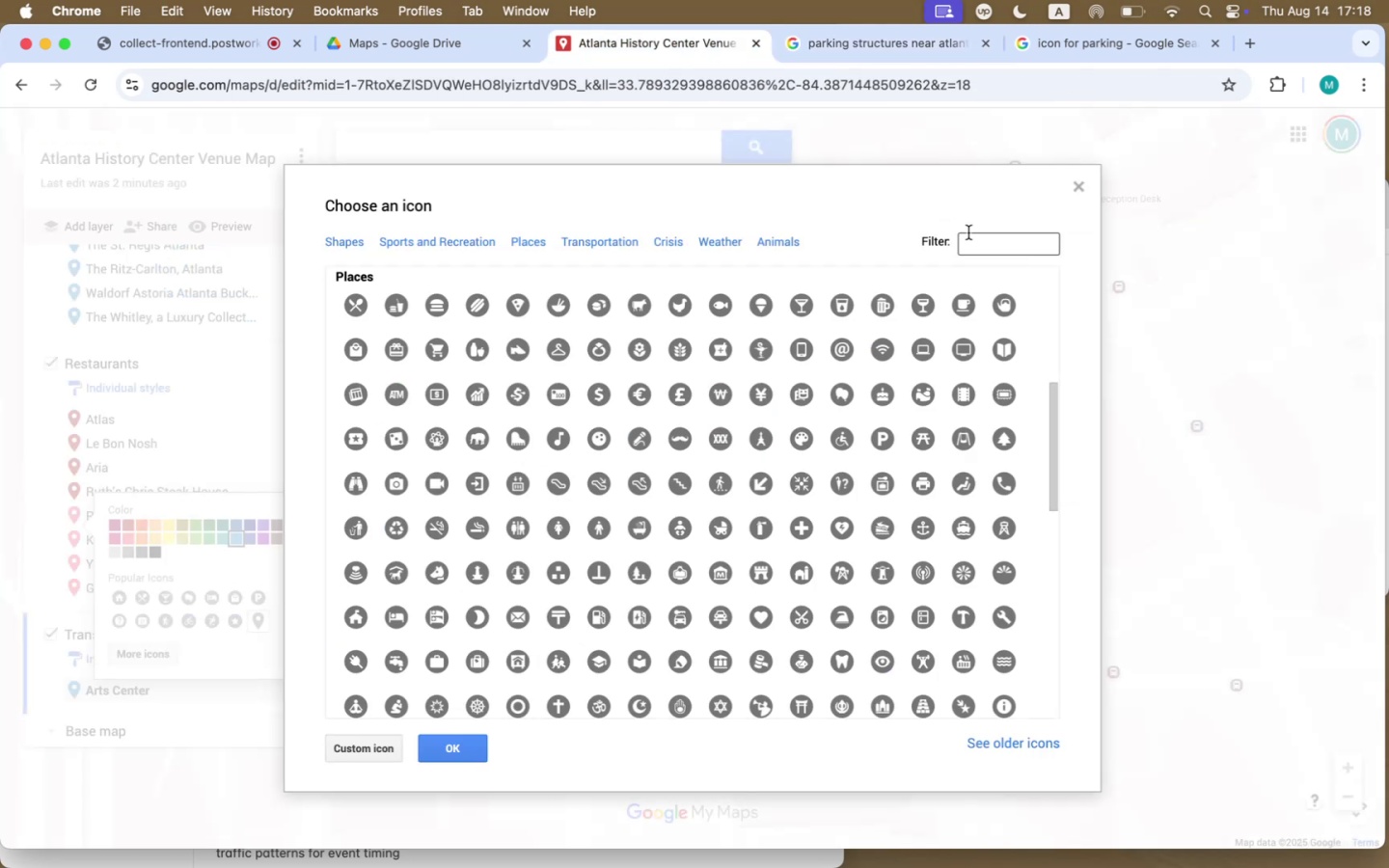 
left_click([1019, 248])
 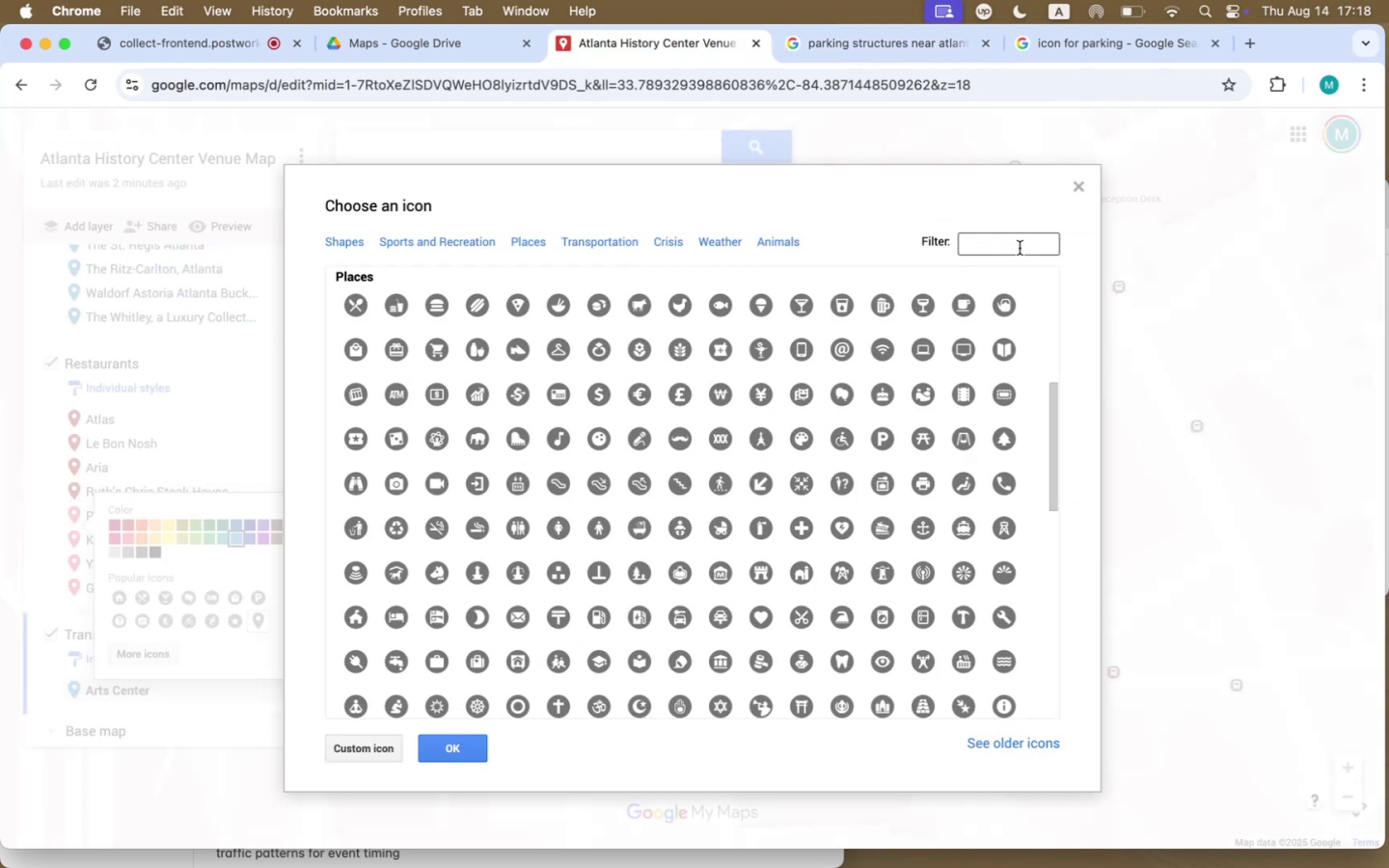 
type(parking)
 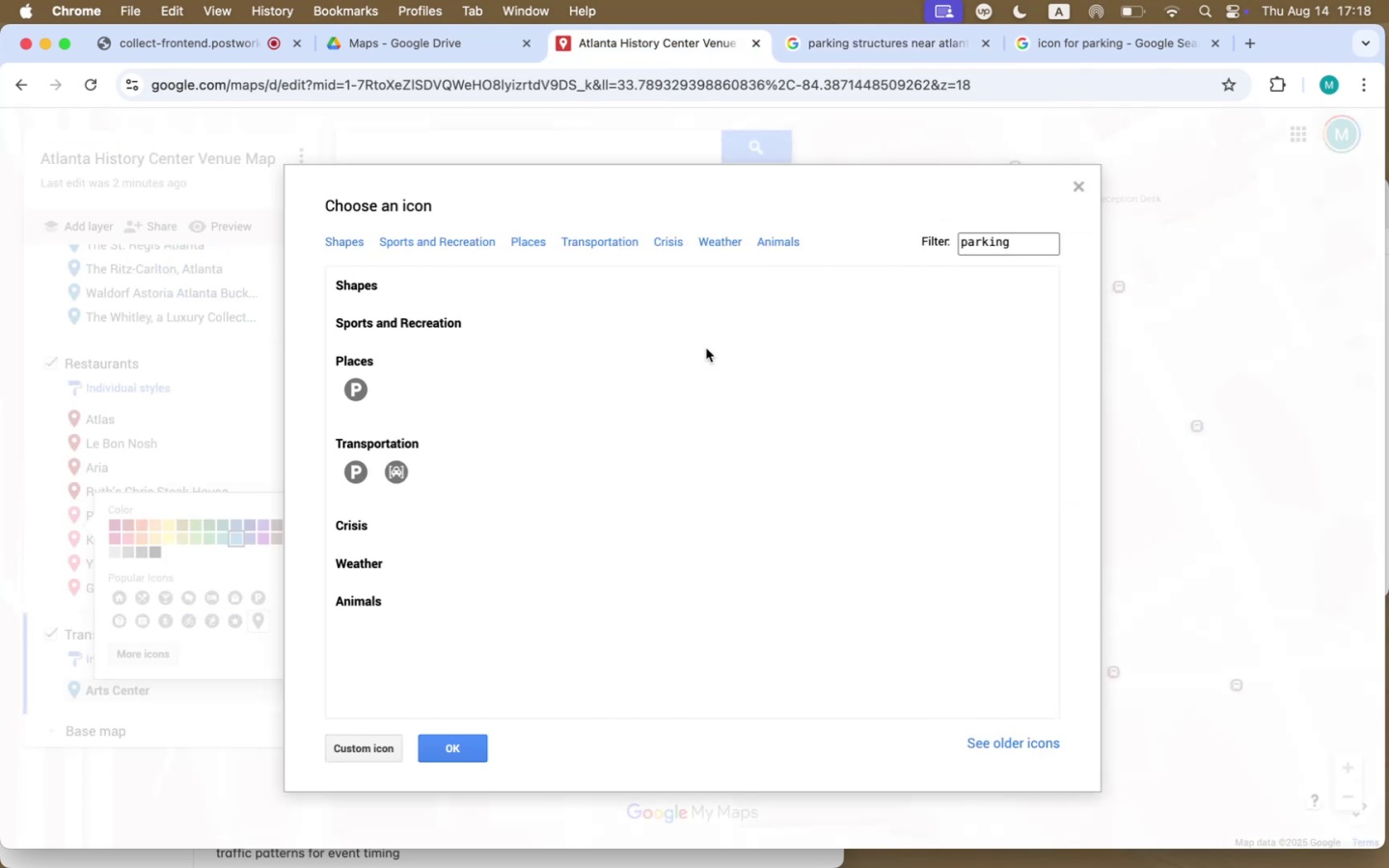 
mouse_move([361, 414])
 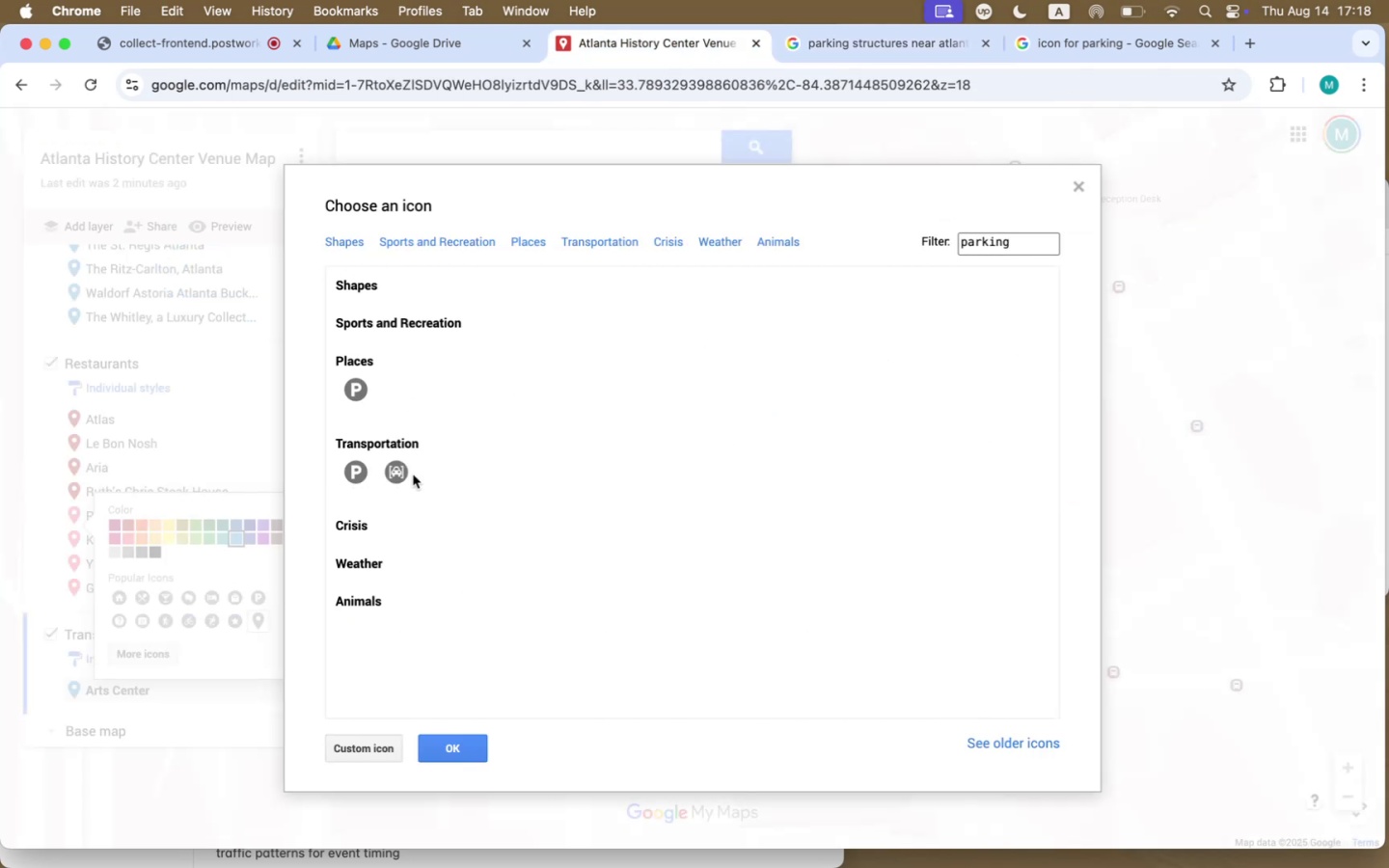 
left_click([401, 475])
 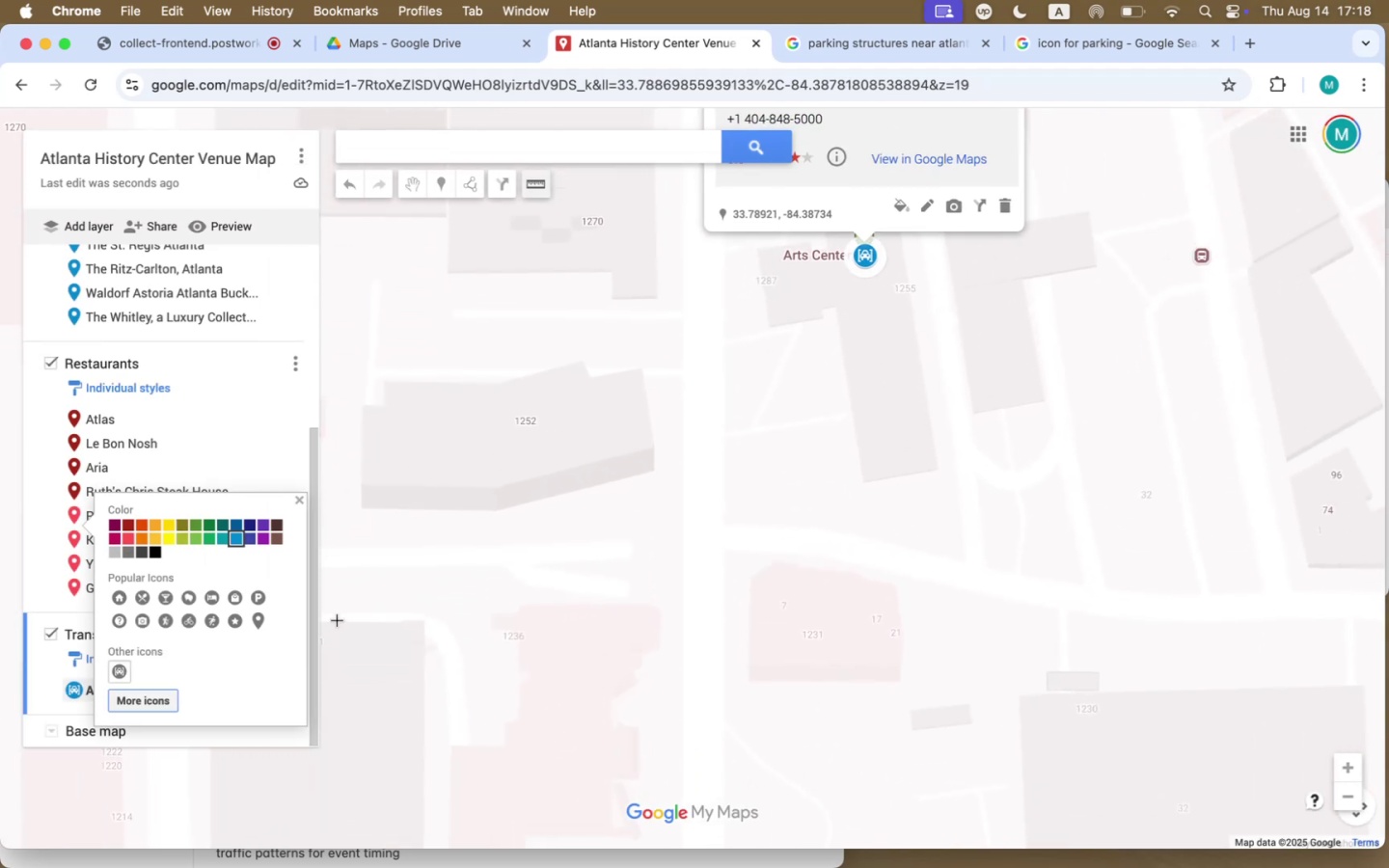 
left_click([664, 406])
 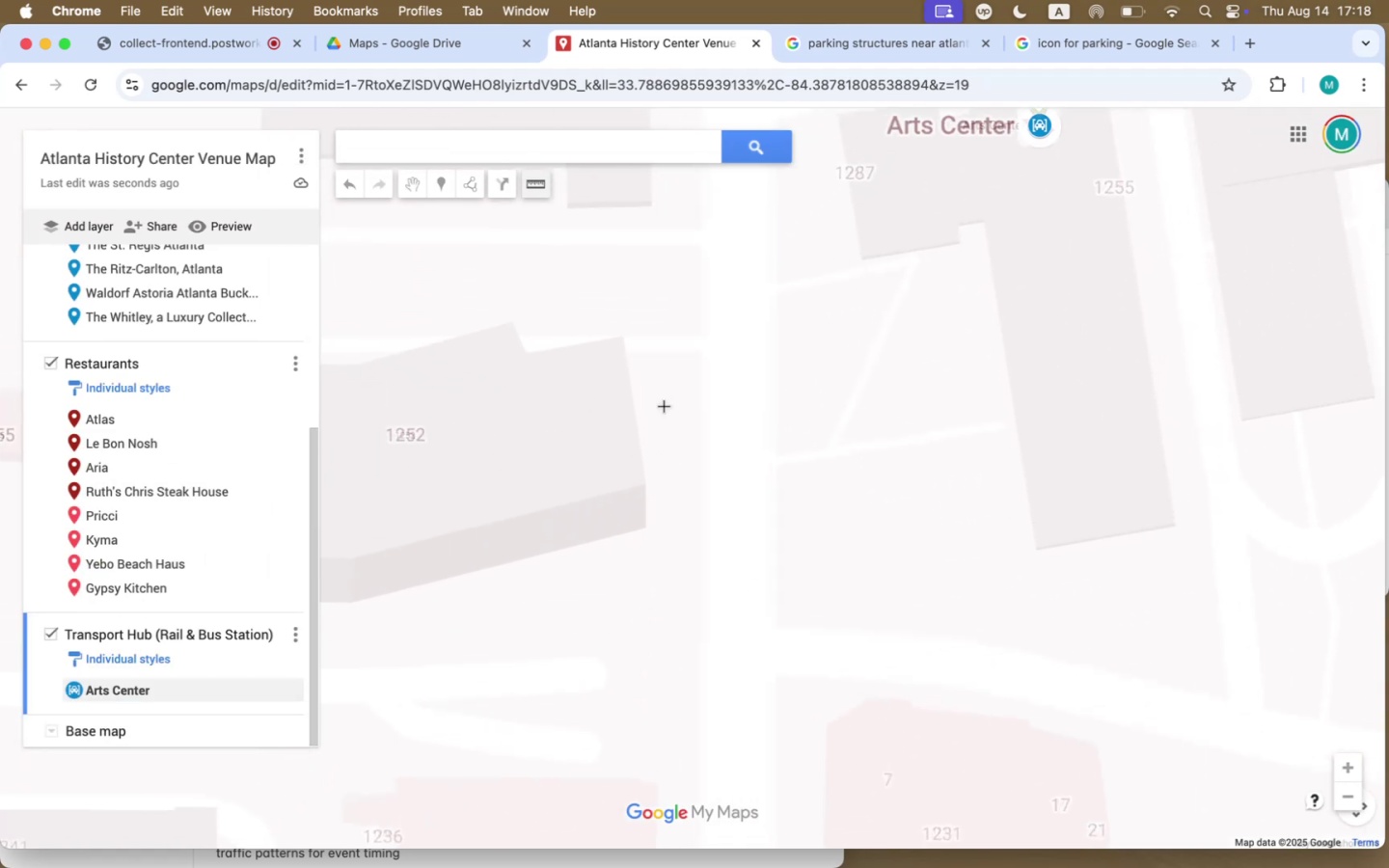 
scroll: coordinate [664, 406], scroll_direction: down, amount: 1.0
 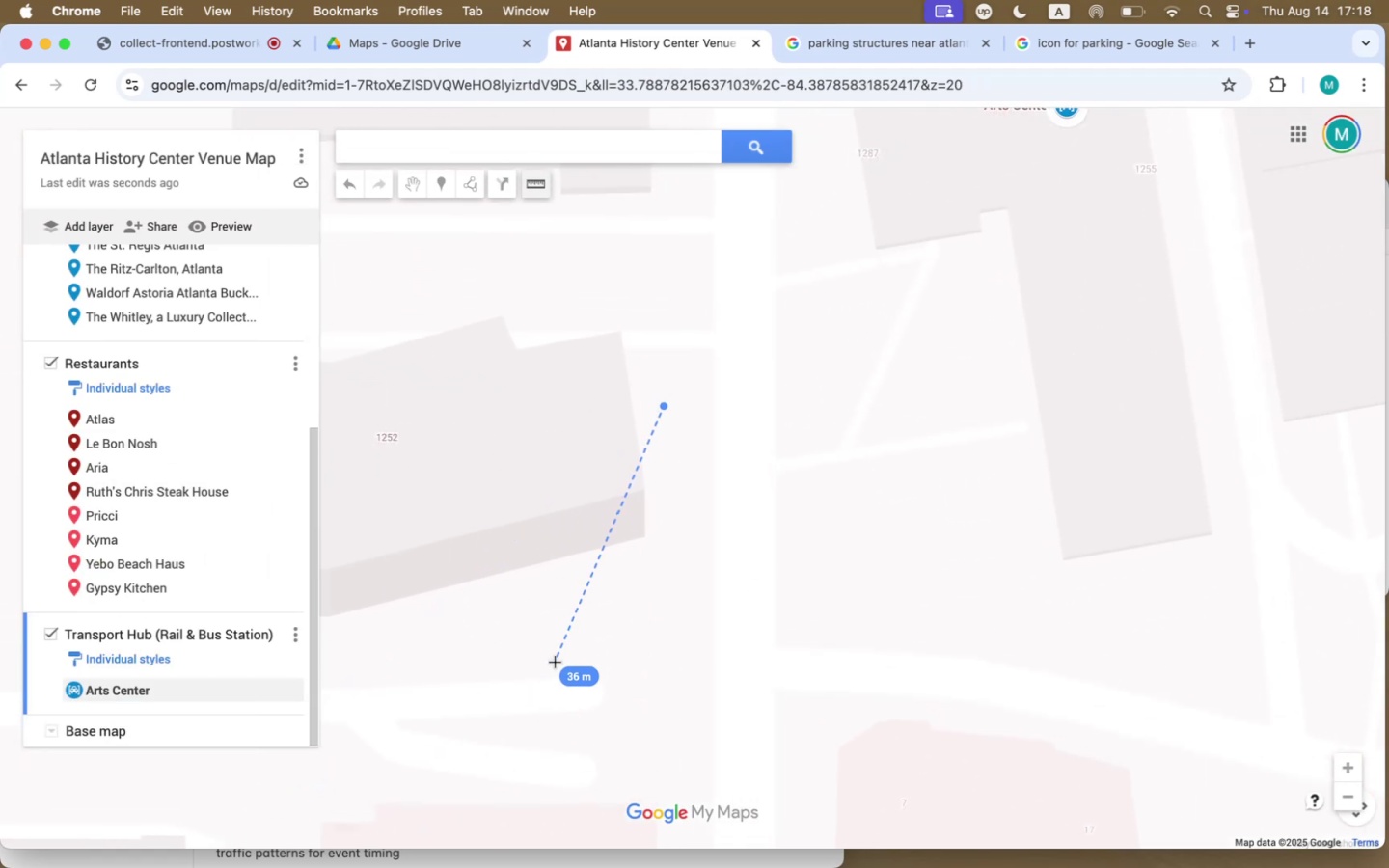 
key(Escape)
 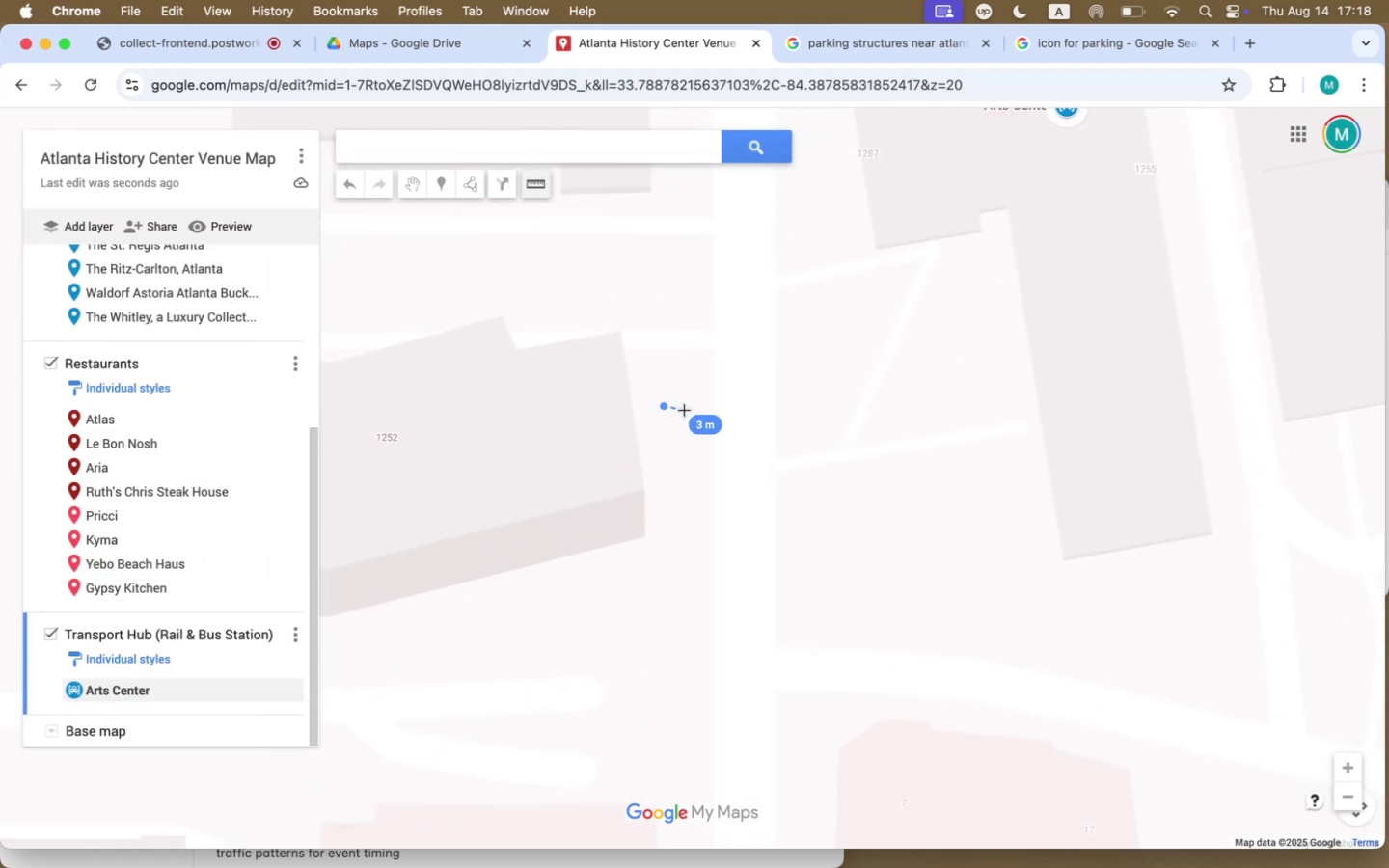 
left_click([682, 412])
 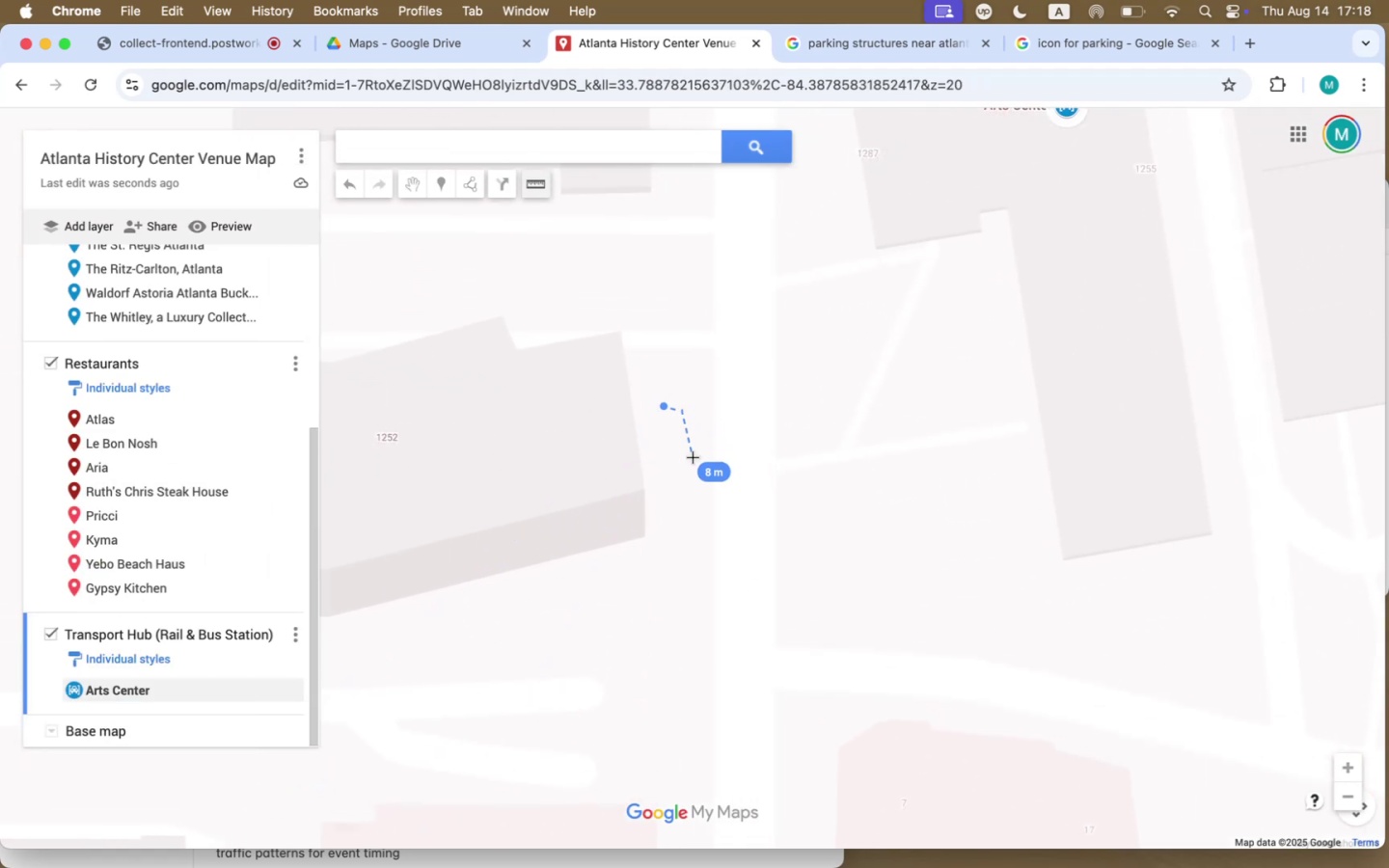 
left_click([693, 457])
 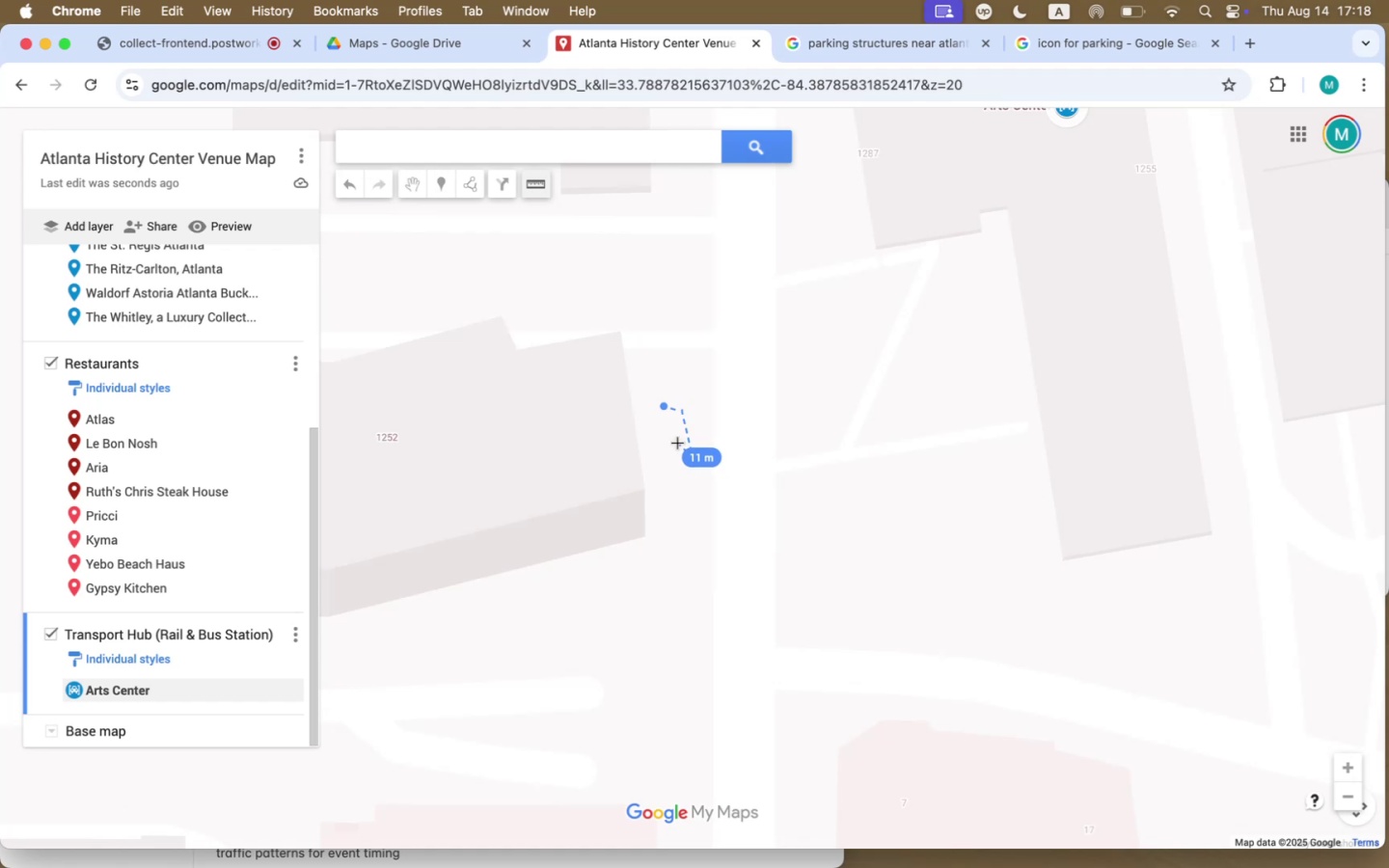 
left_click([677, 443])
 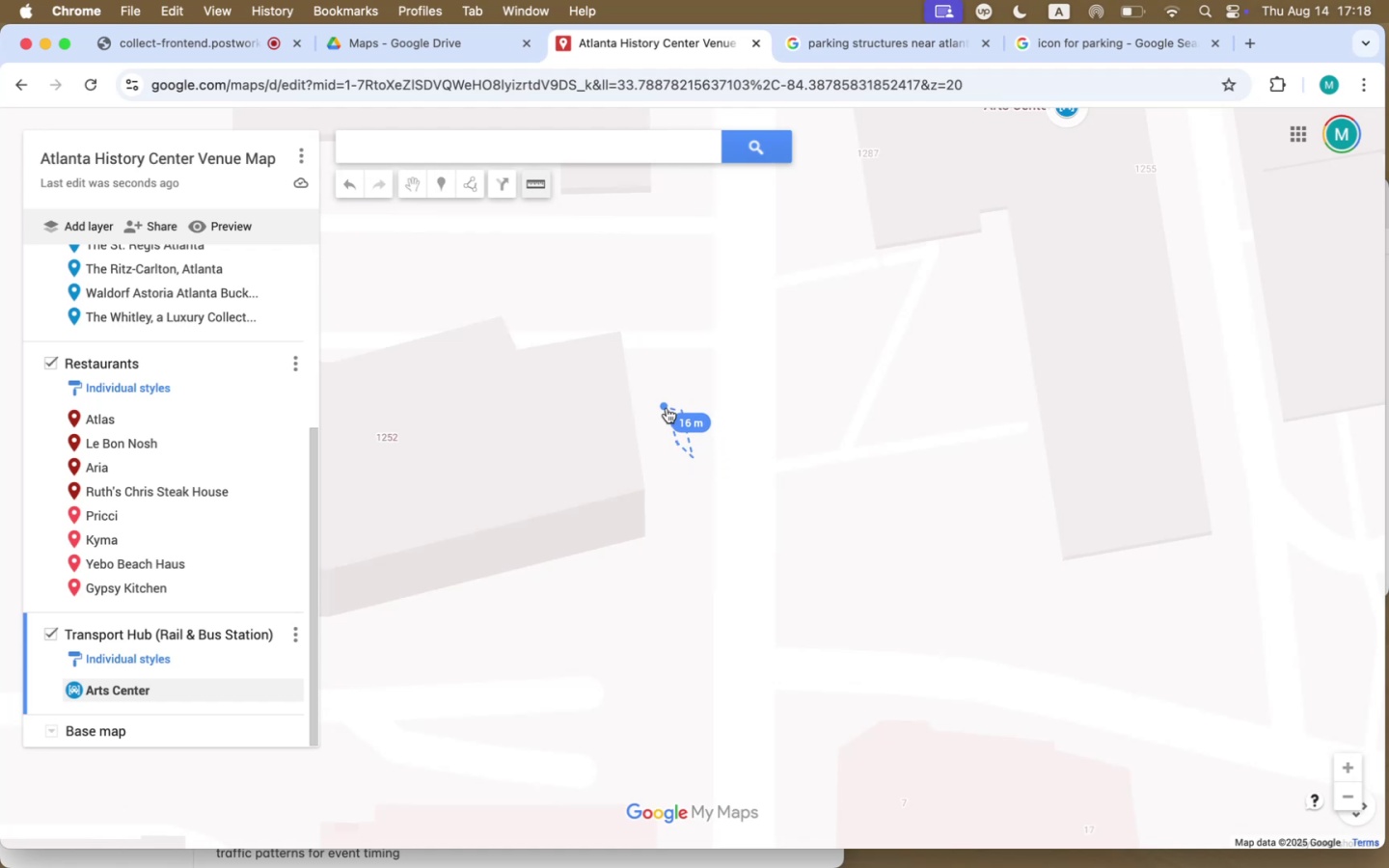 
left_click([667, 408])
 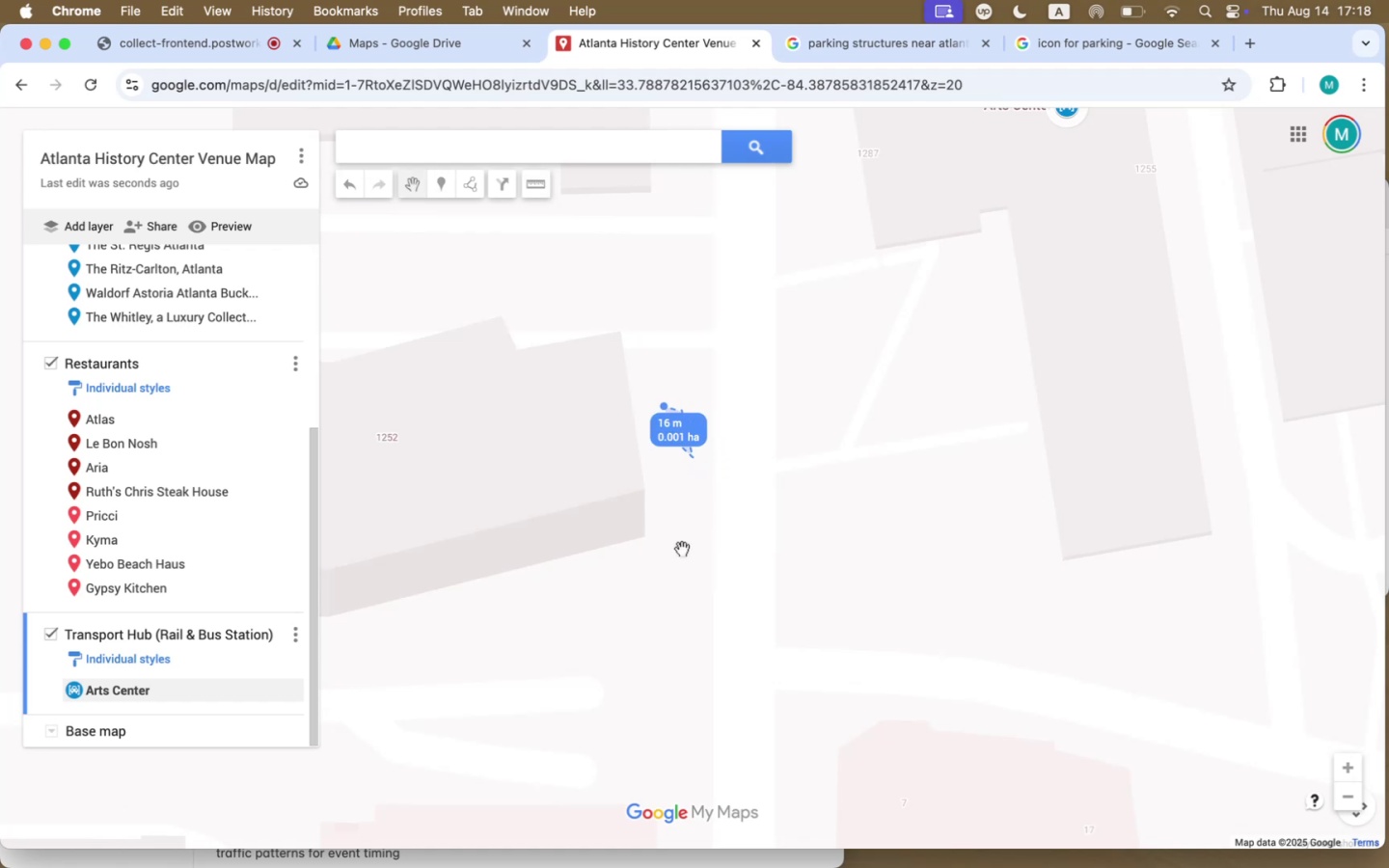 
left_click([671, 561])
 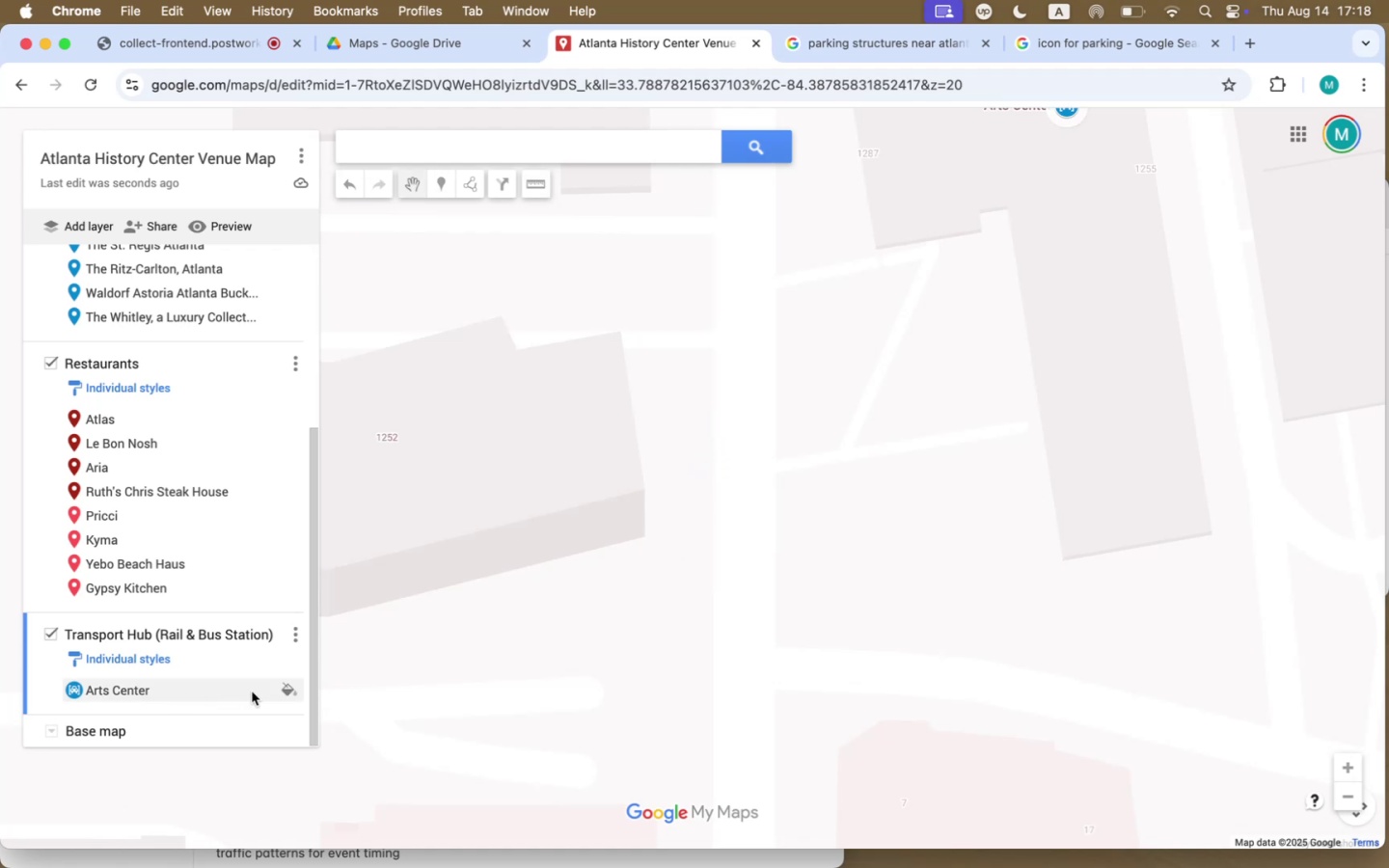 
right_click([253, 692])
 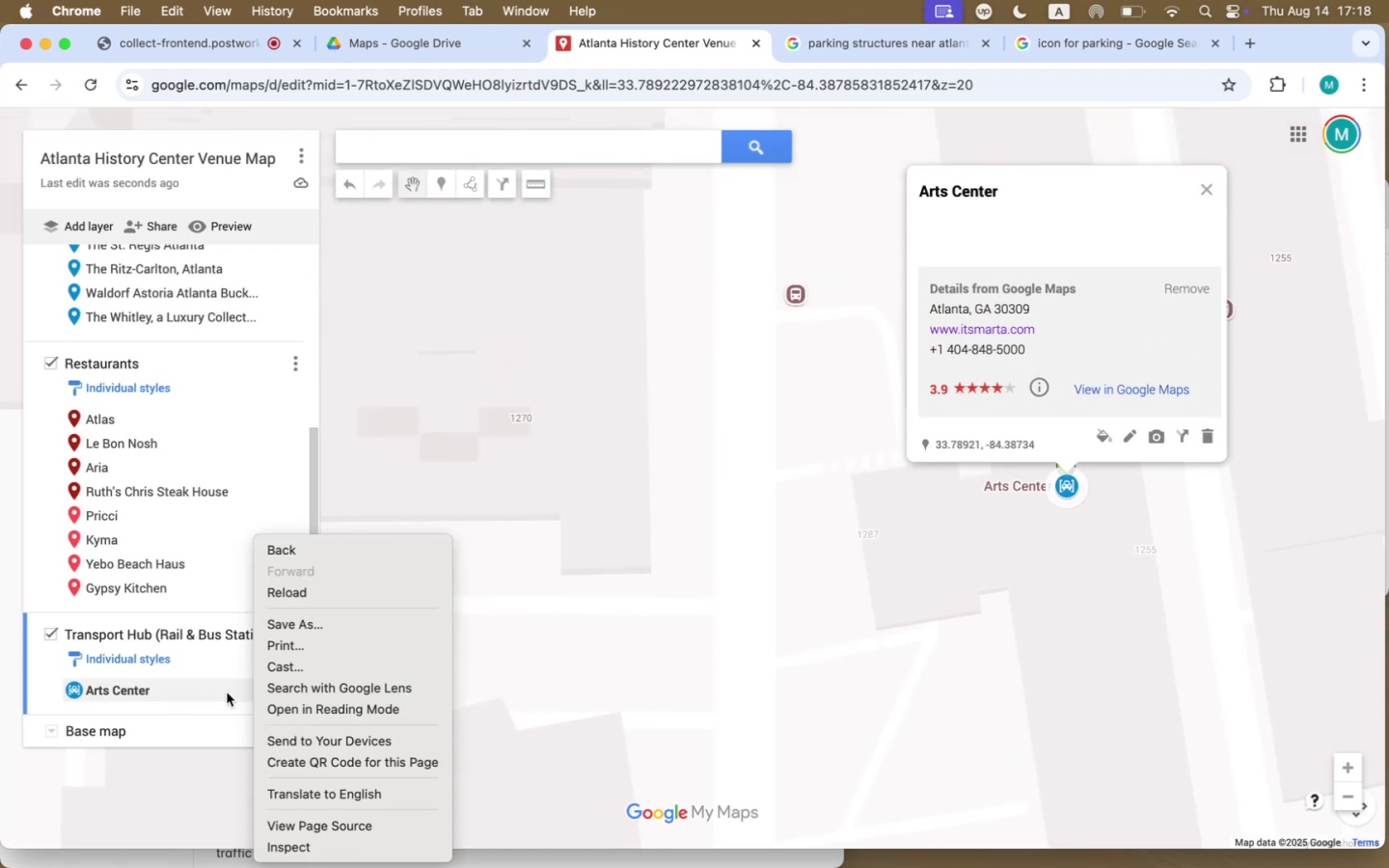 
left_click([214, 693])
 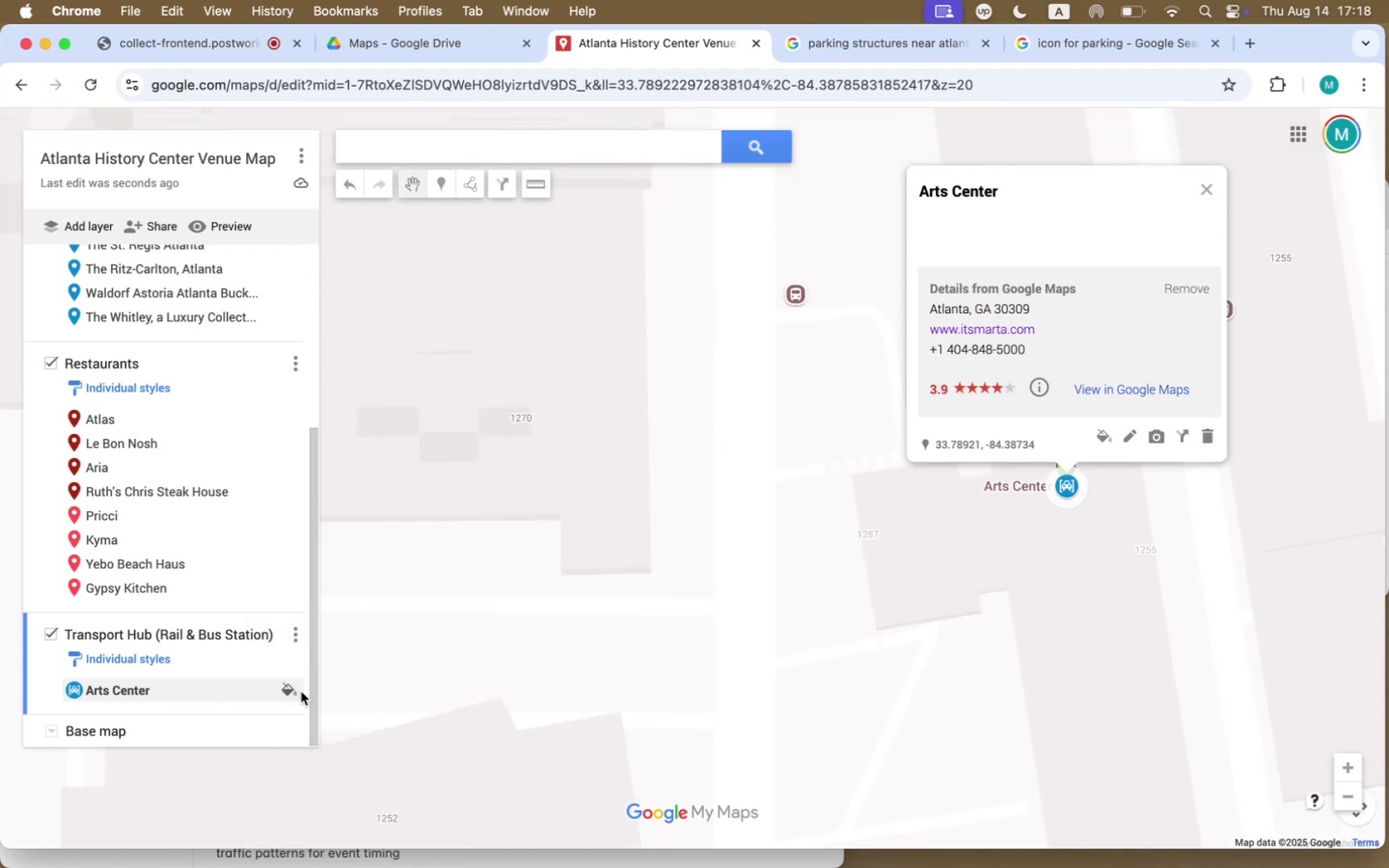 
left_click([301, 692])
 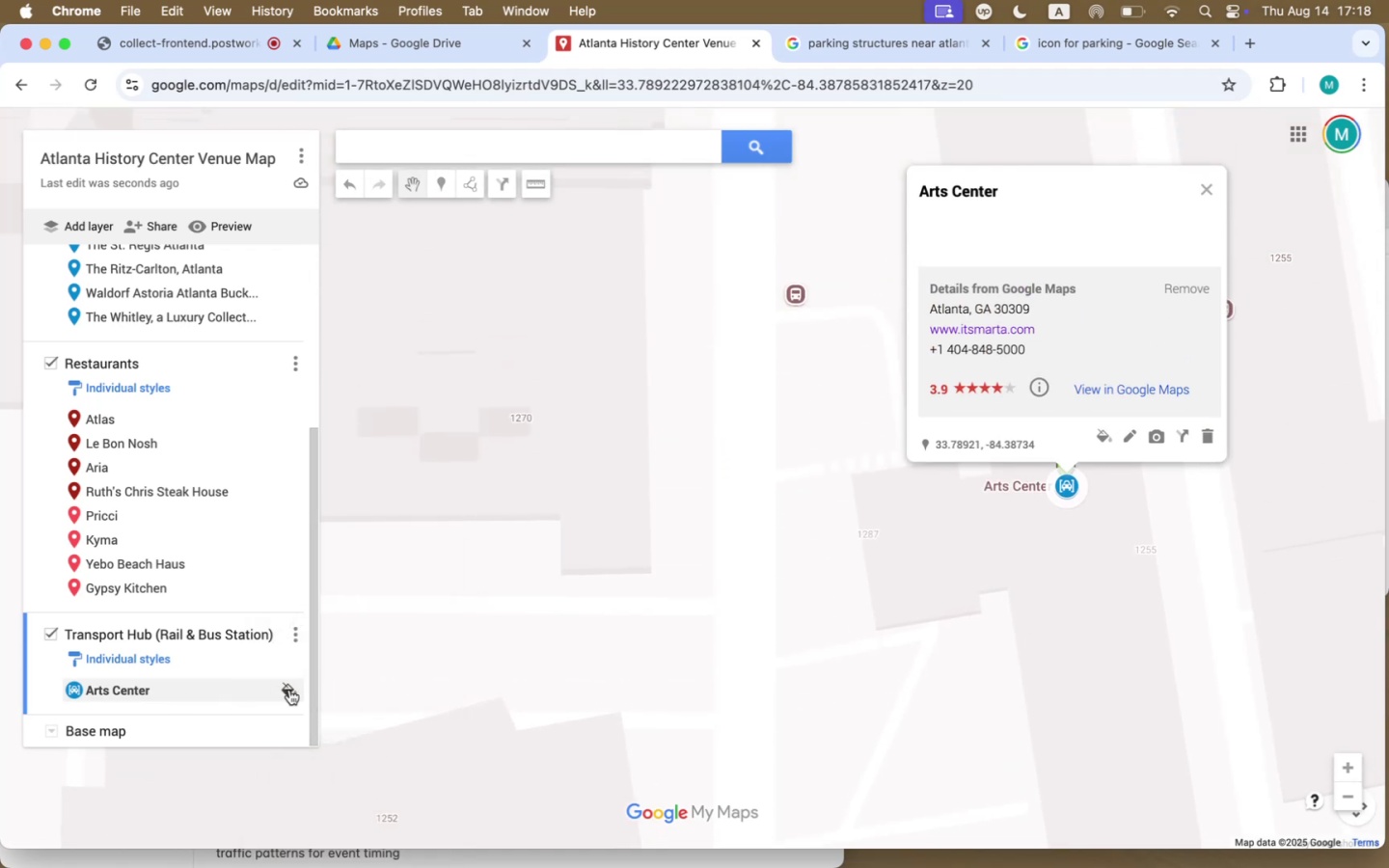 
left_click([289, 690])
 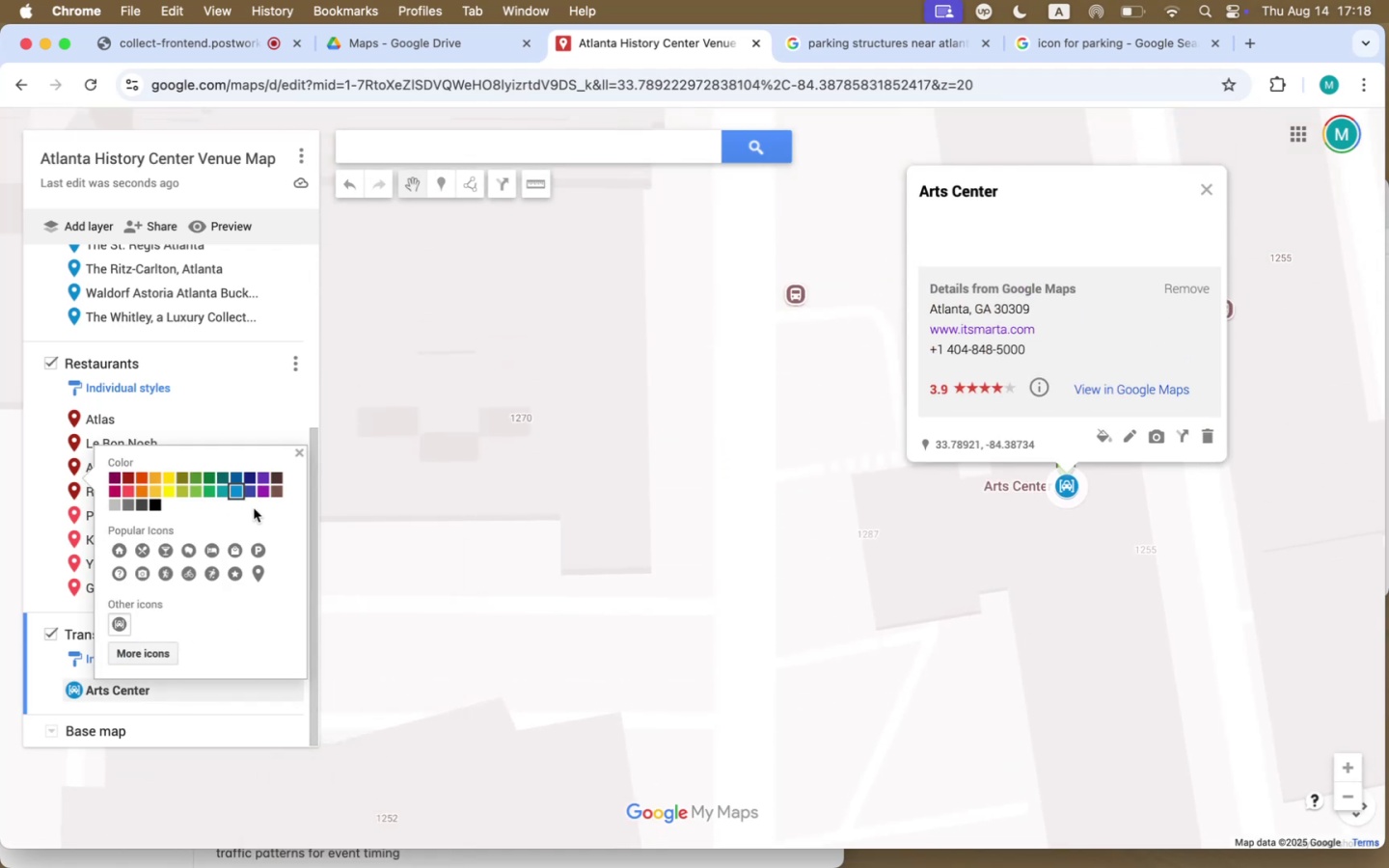 
left_click([259, 572])
 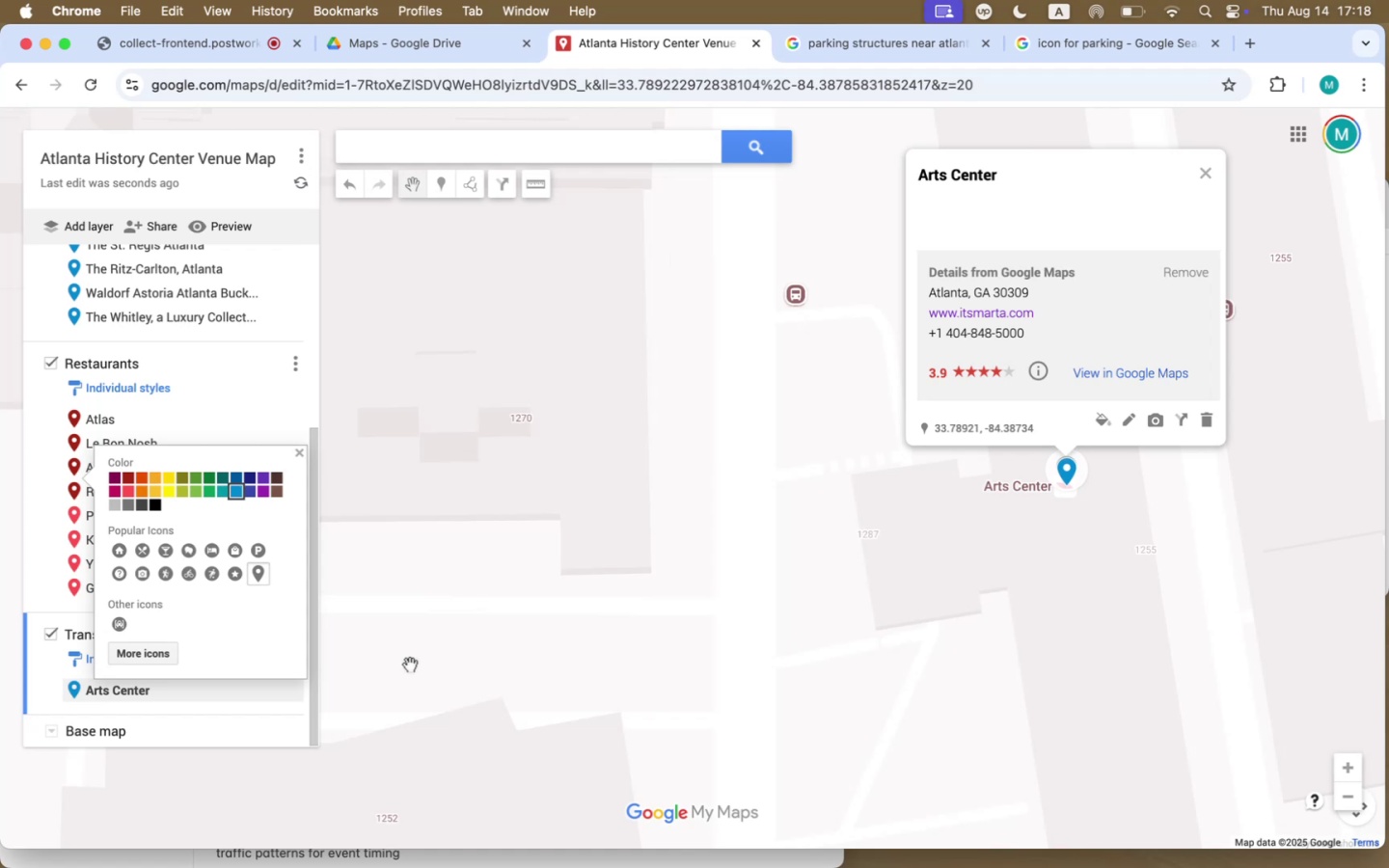 
left_click([409, 665])
 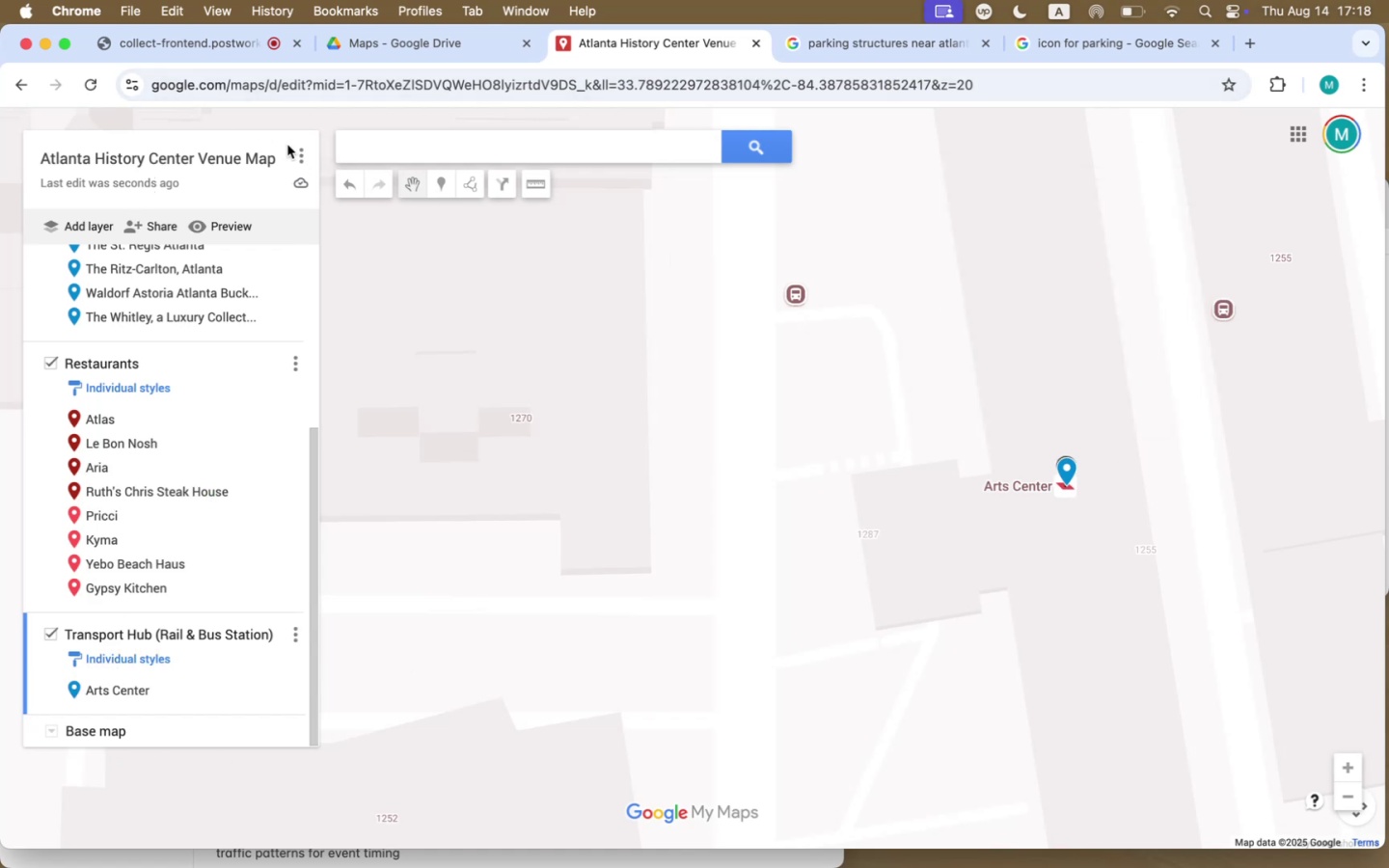 
left_click([84, 223])
 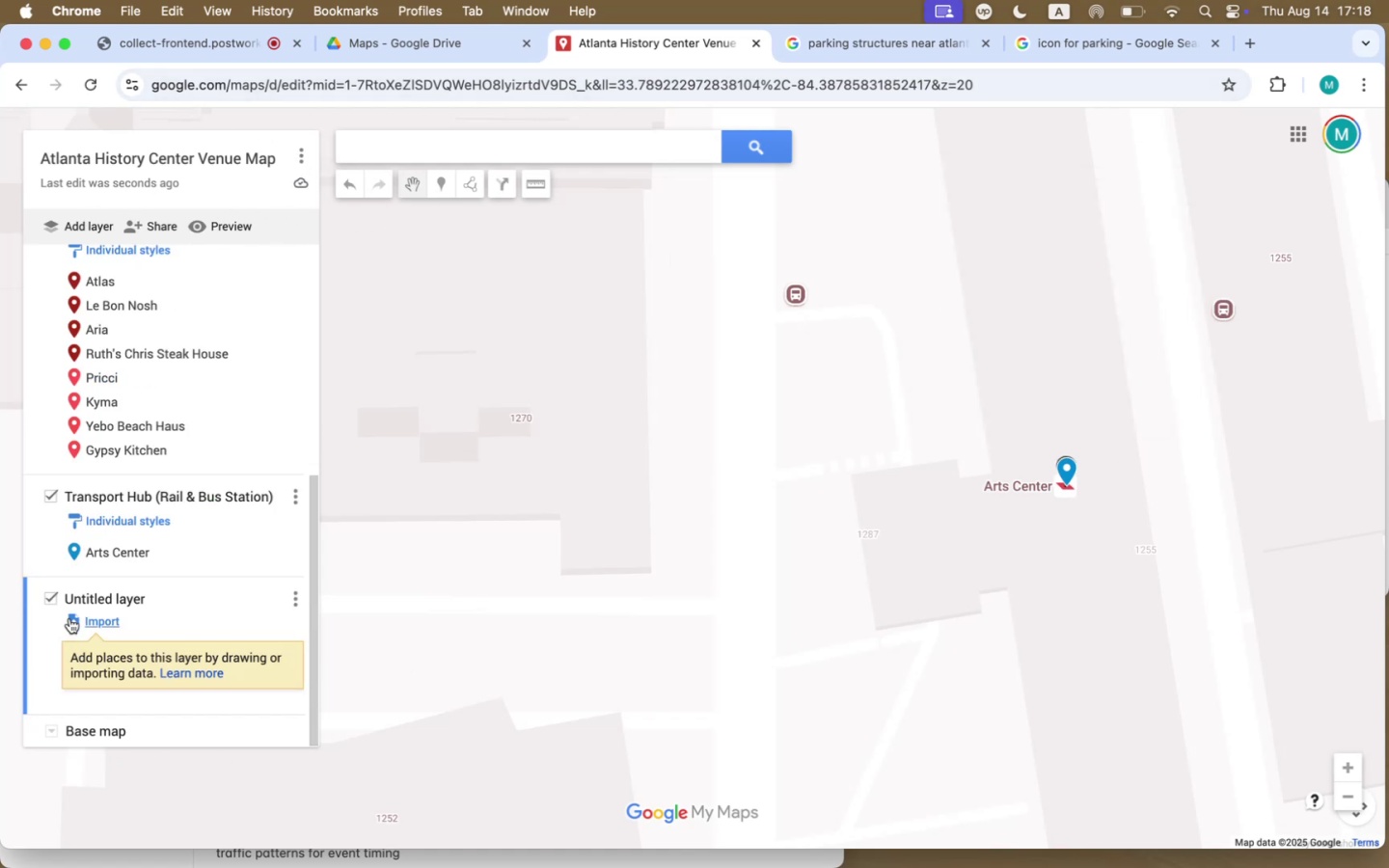 
double_click([121, 592])
 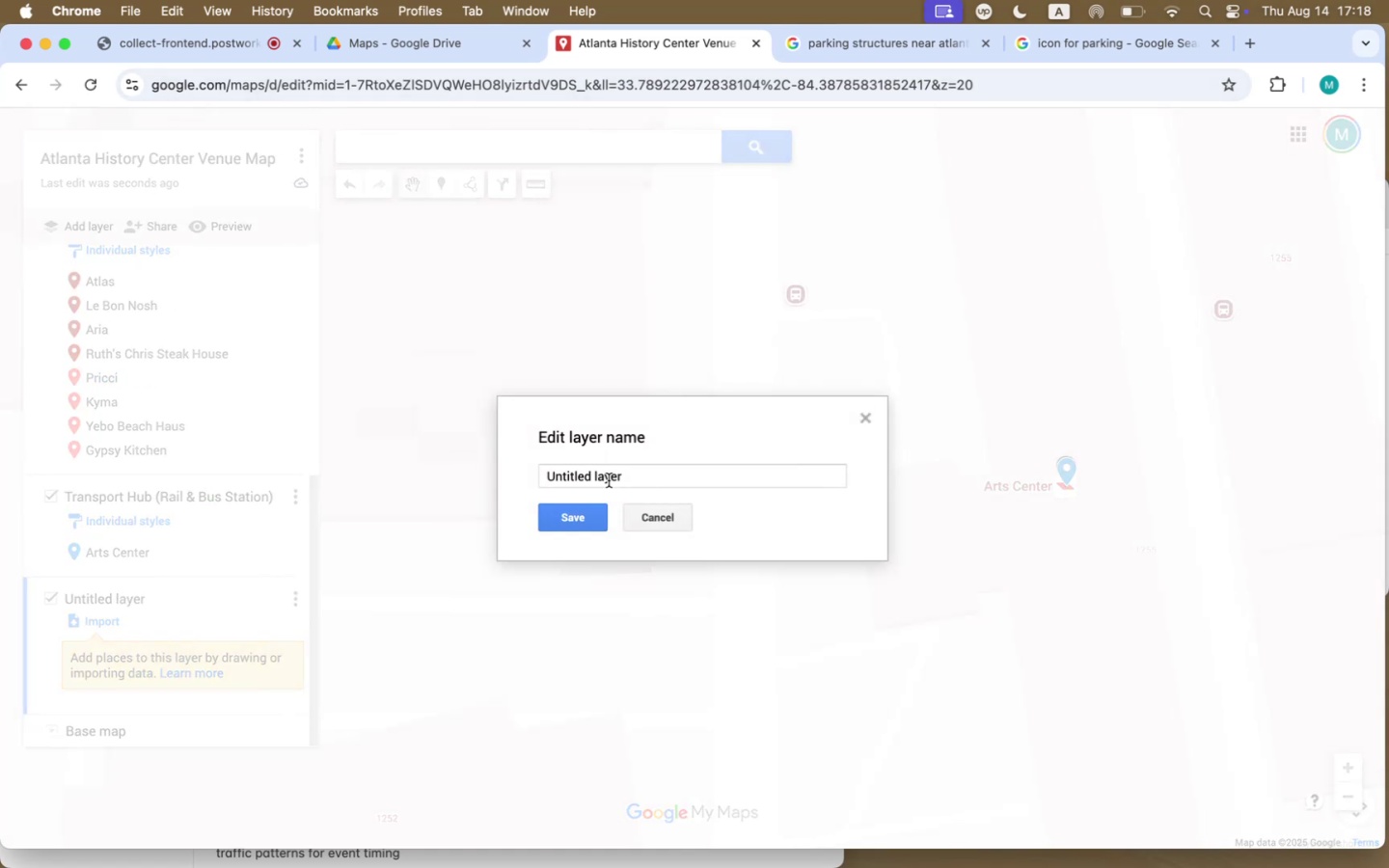 
double_click([609, 480])
 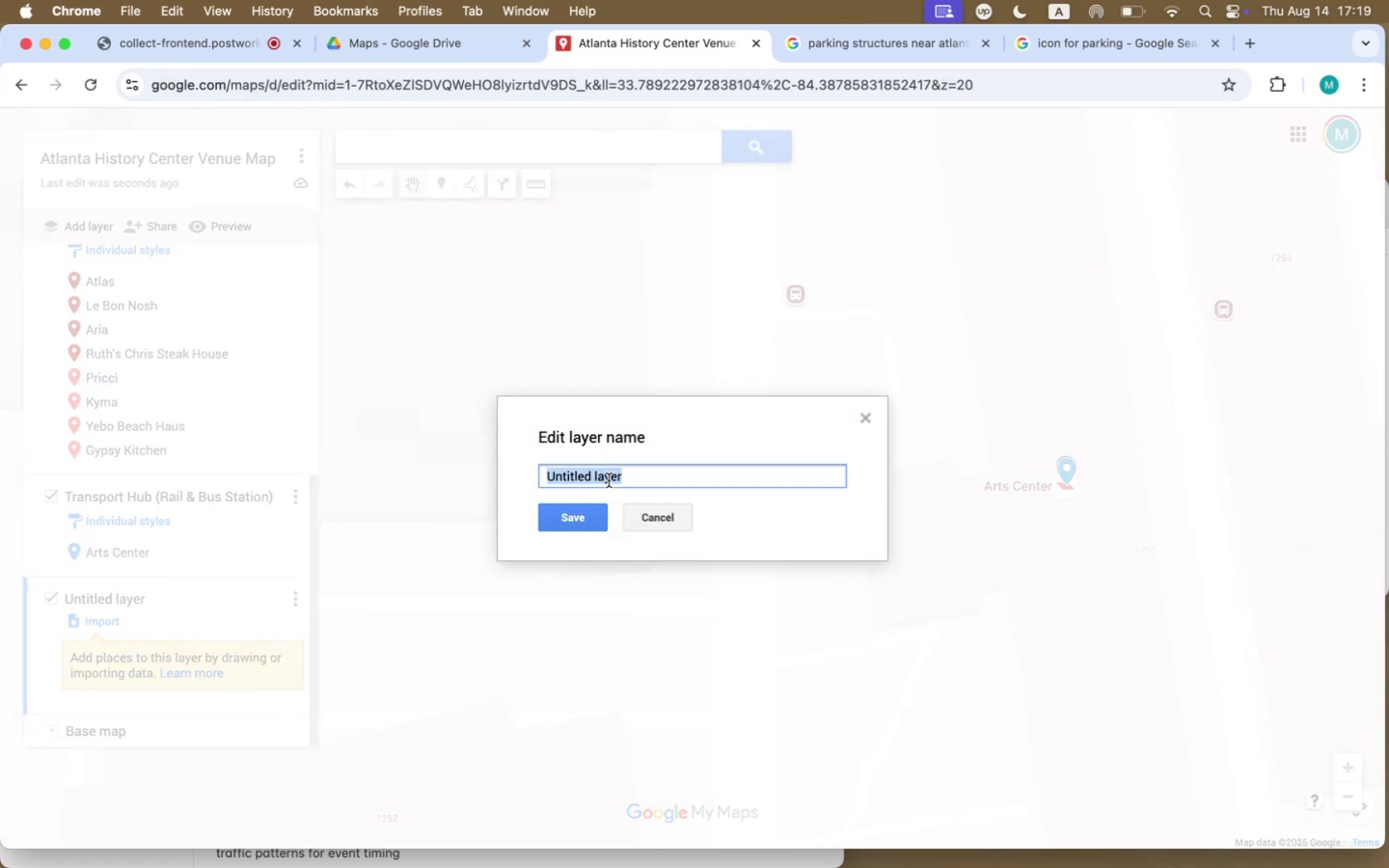 
triple_click([609, 480])
 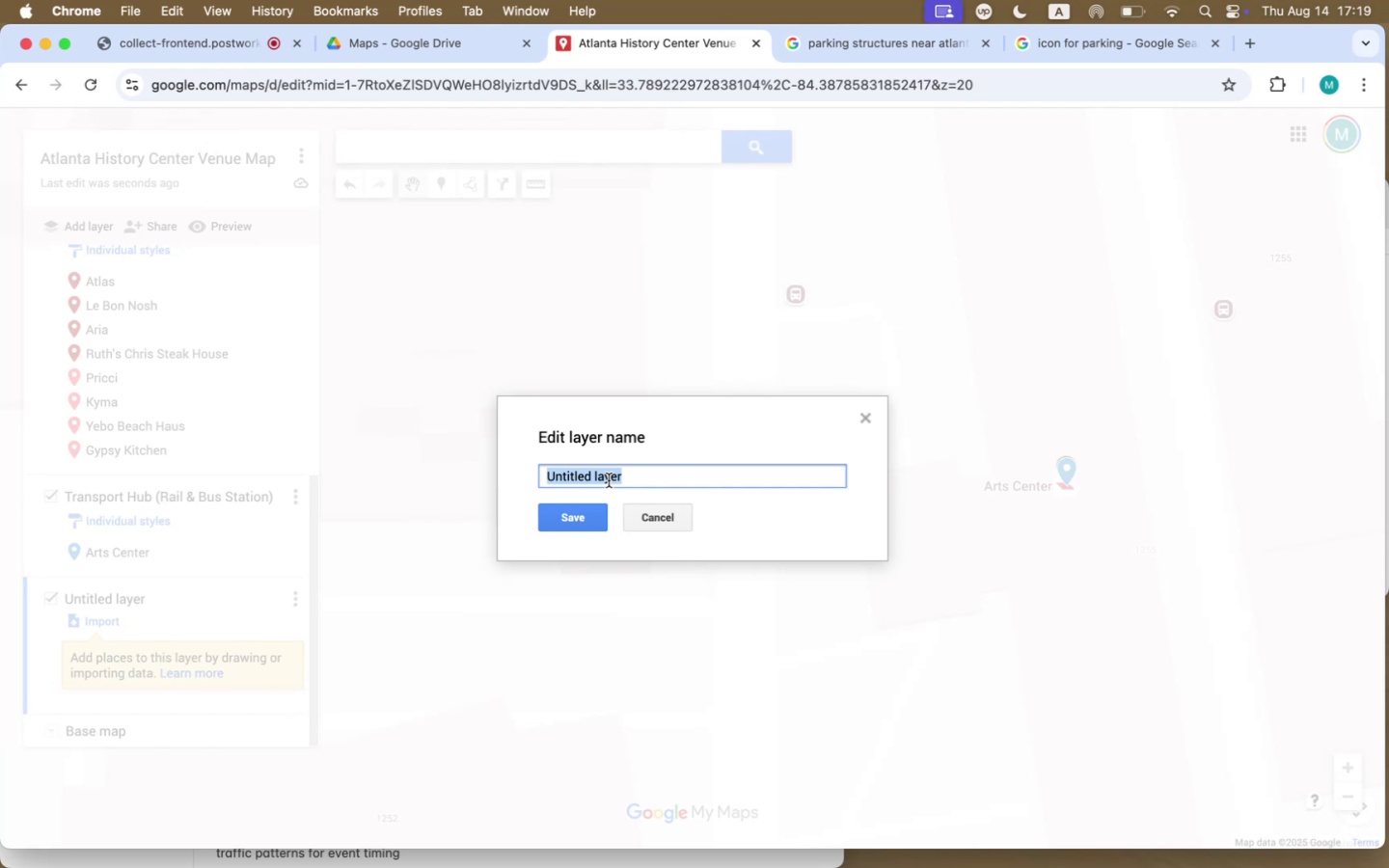 
wait(11.22)
 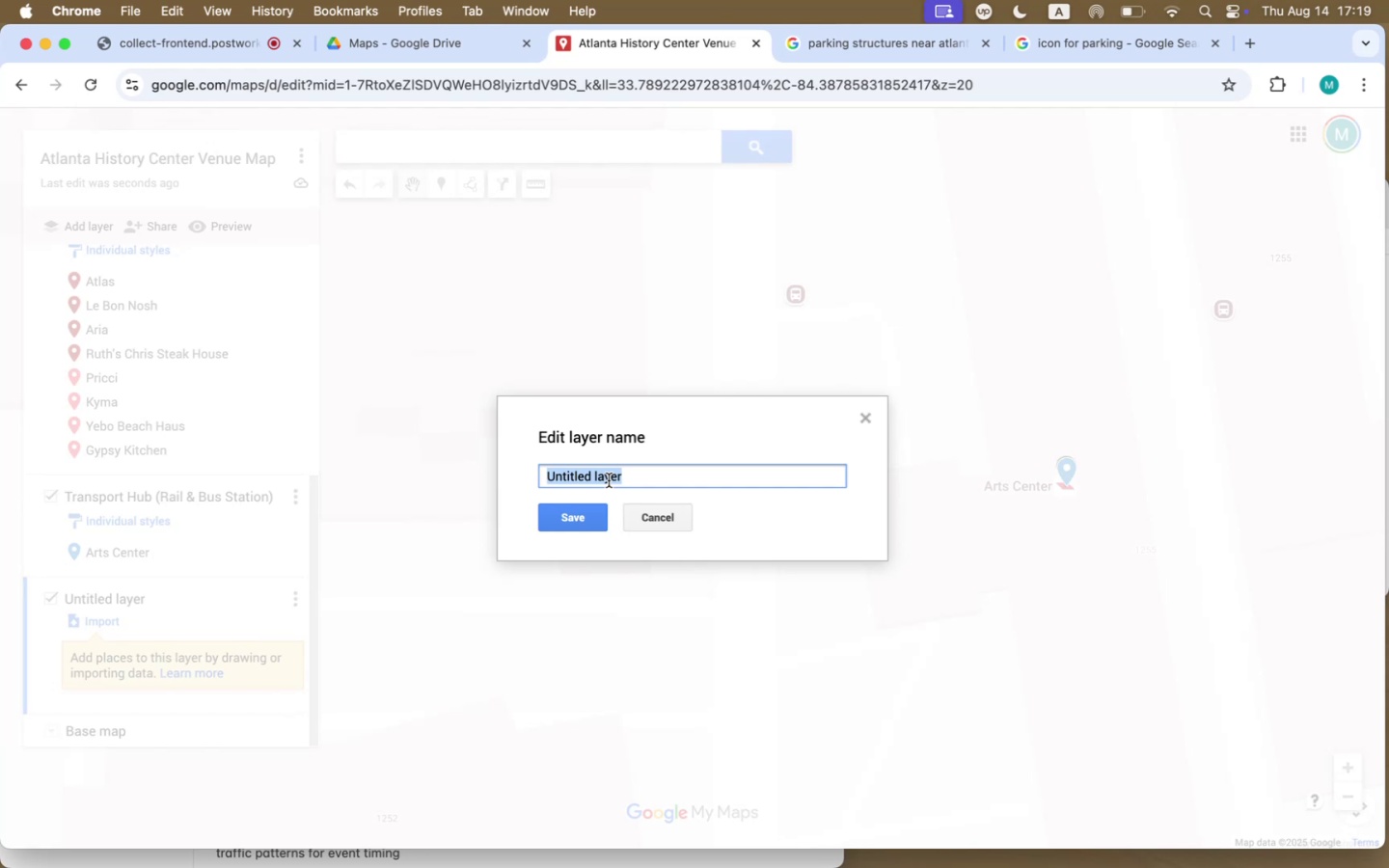 
scroll: coordinate [608, 480], scroll_direction: up, amount: 9.0
 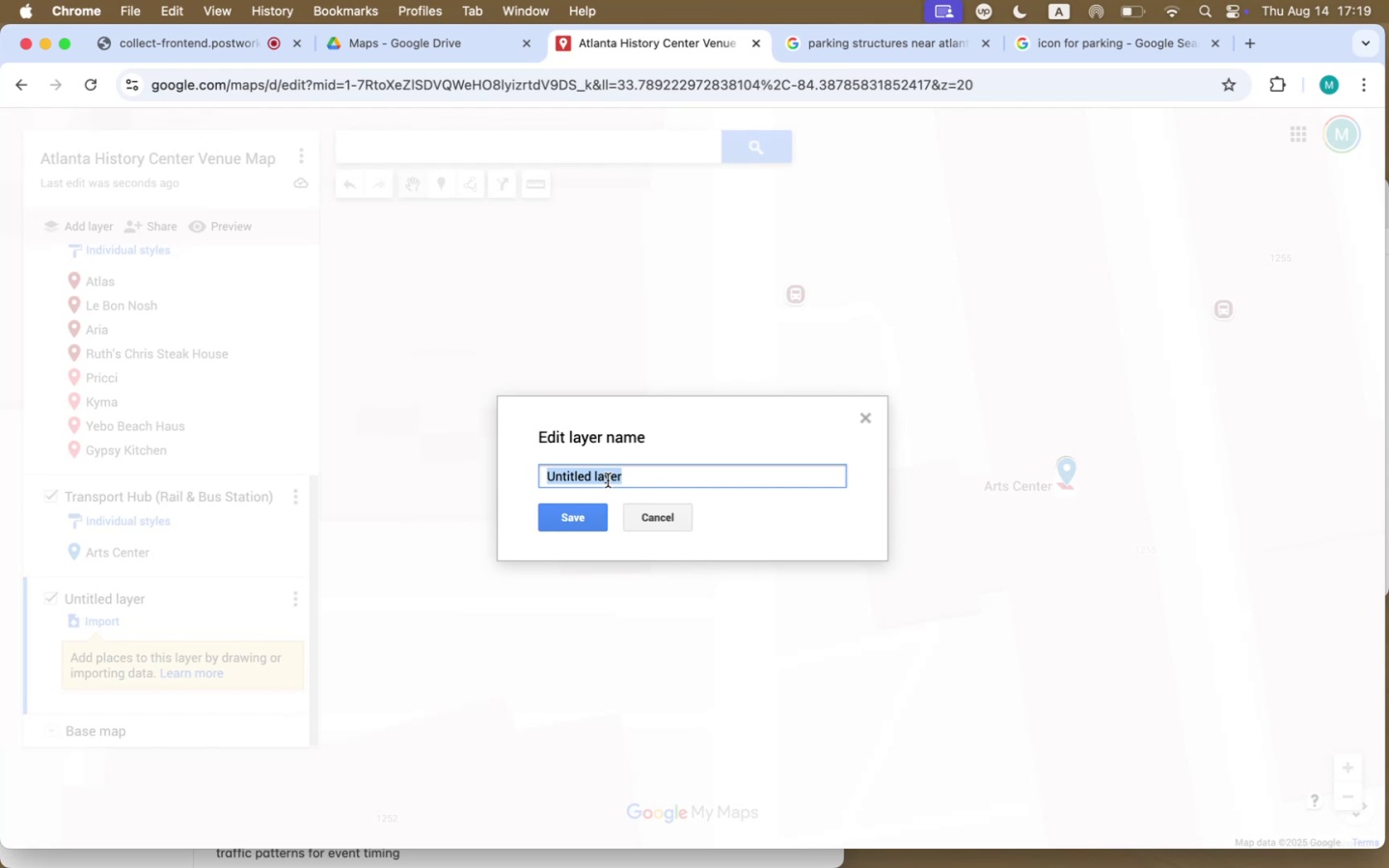 
type(Parking Spaces)
 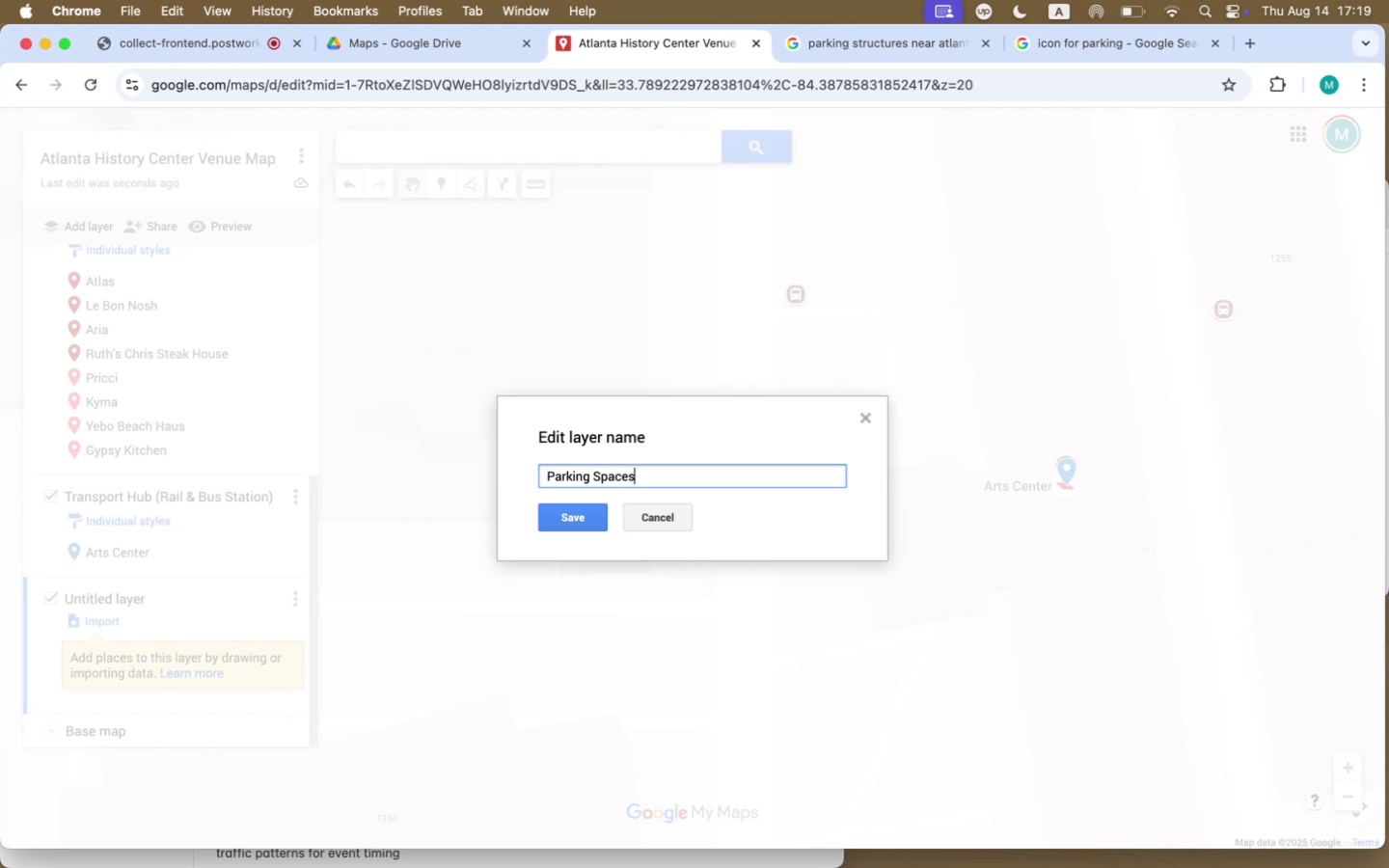 
left_click([555, 527])
 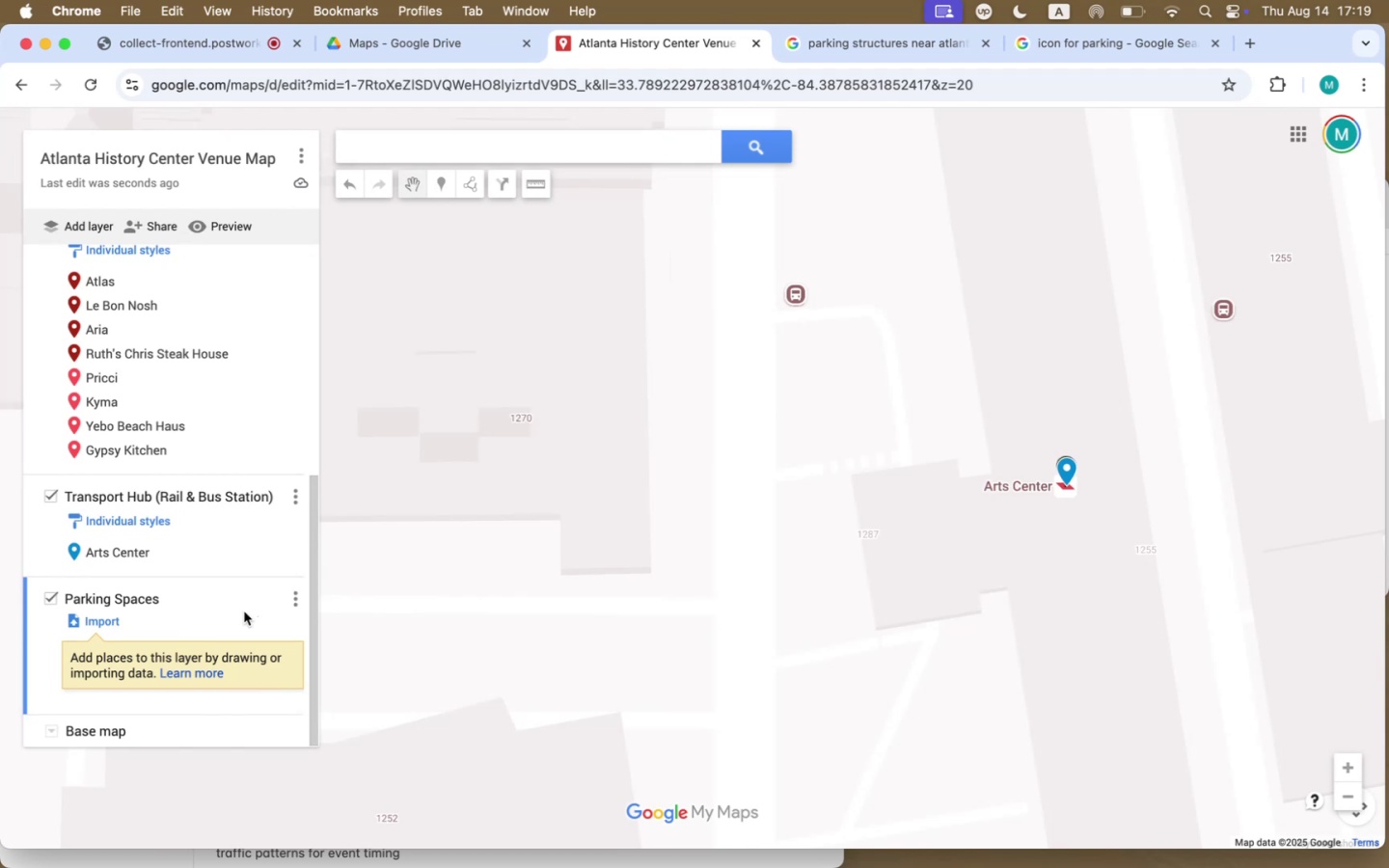 
scroll: coordinate [244, 611], scroll_direction: down, amount: 9.0
 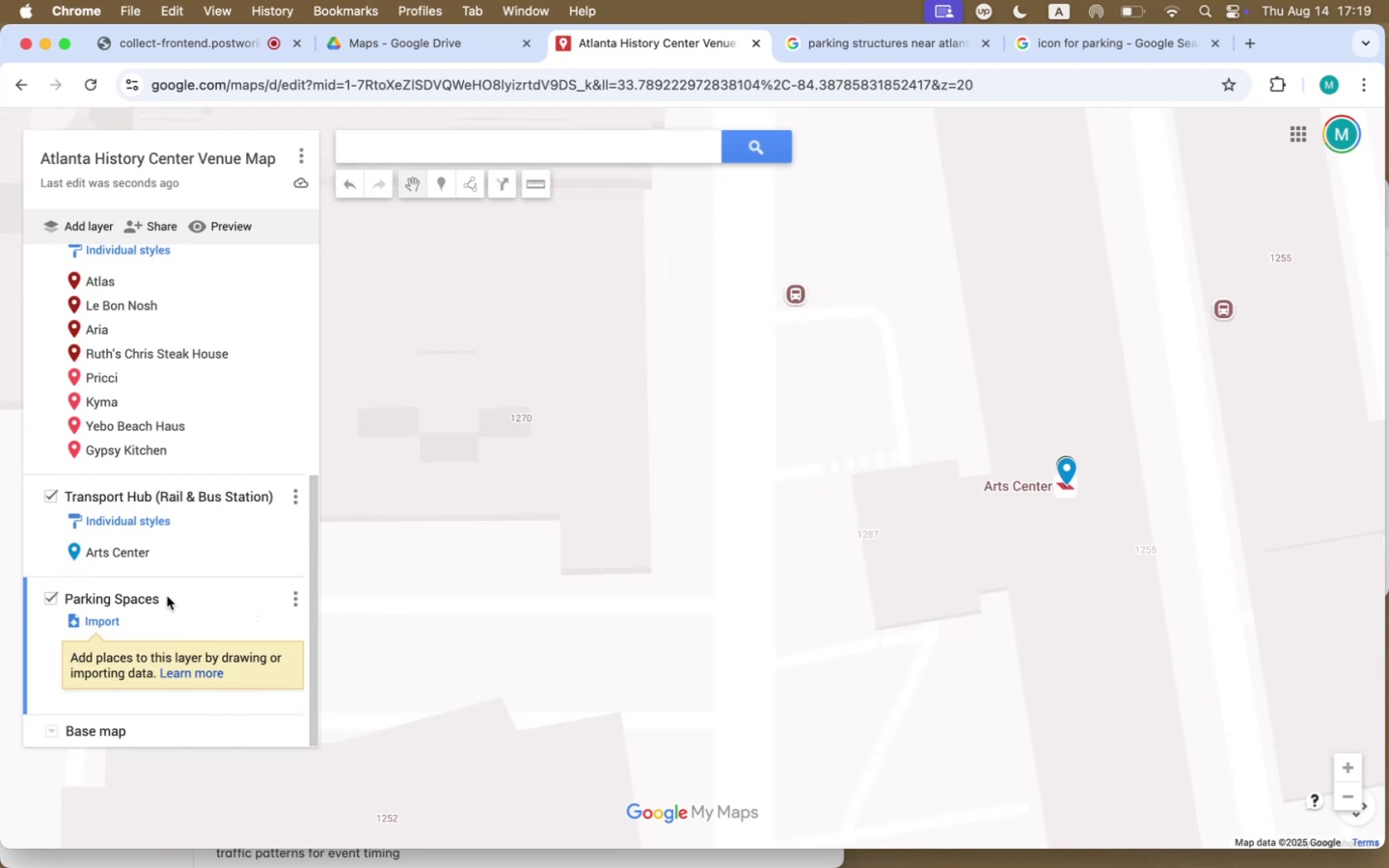 
left_click([152, 595])
 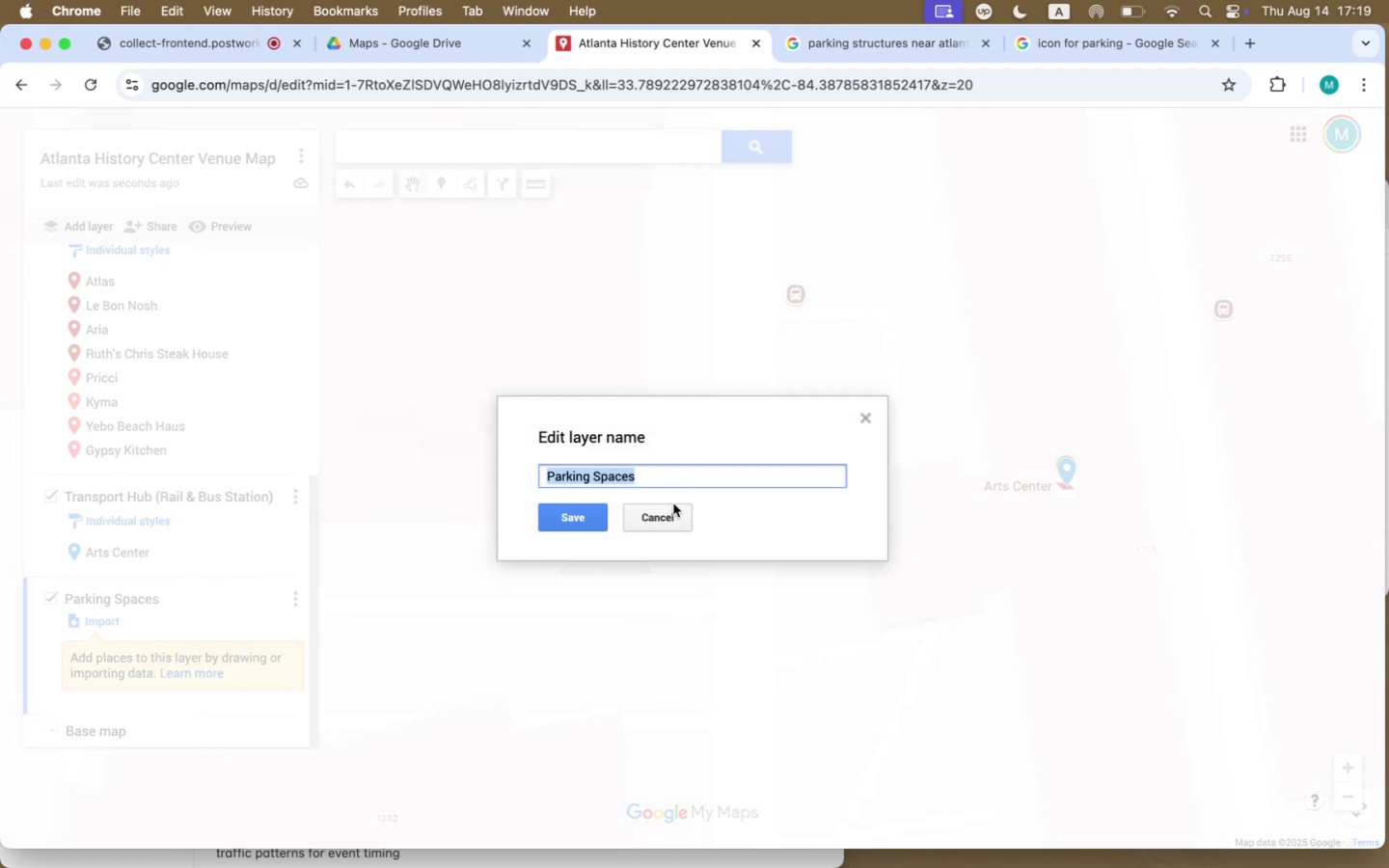 
left_click([673, 515])
 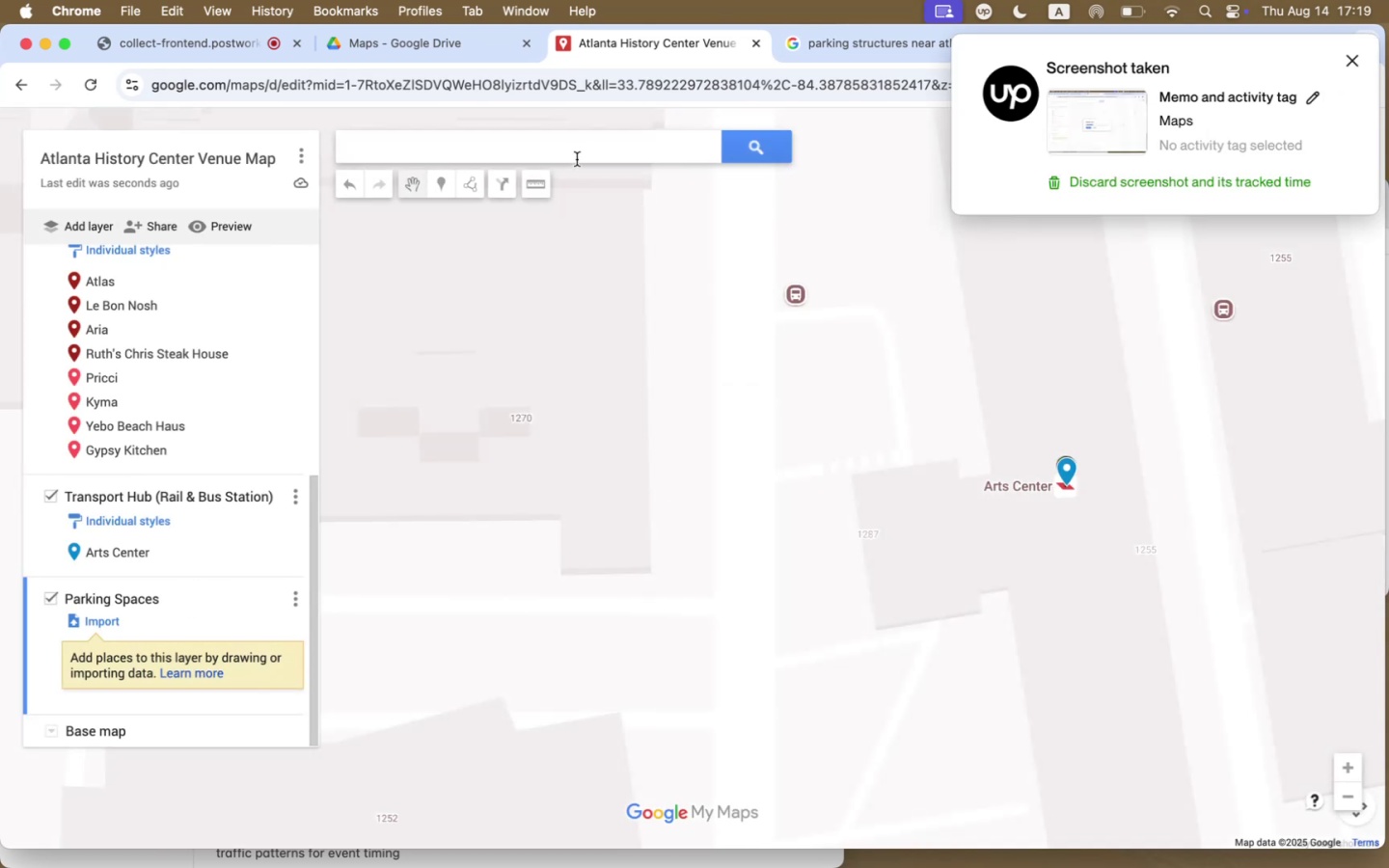 
left_click([584, 147])
 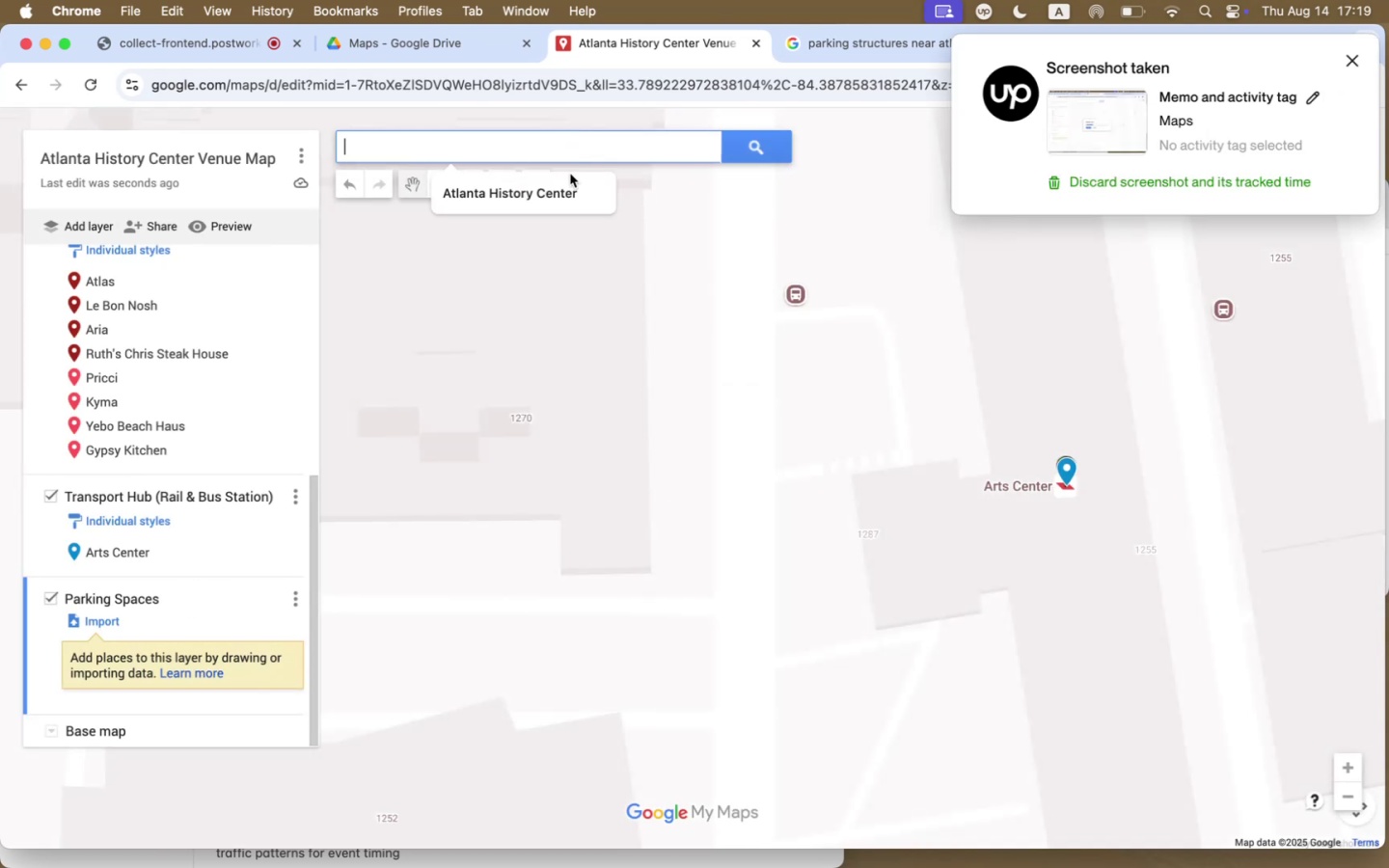 
left_click([562, 194])
 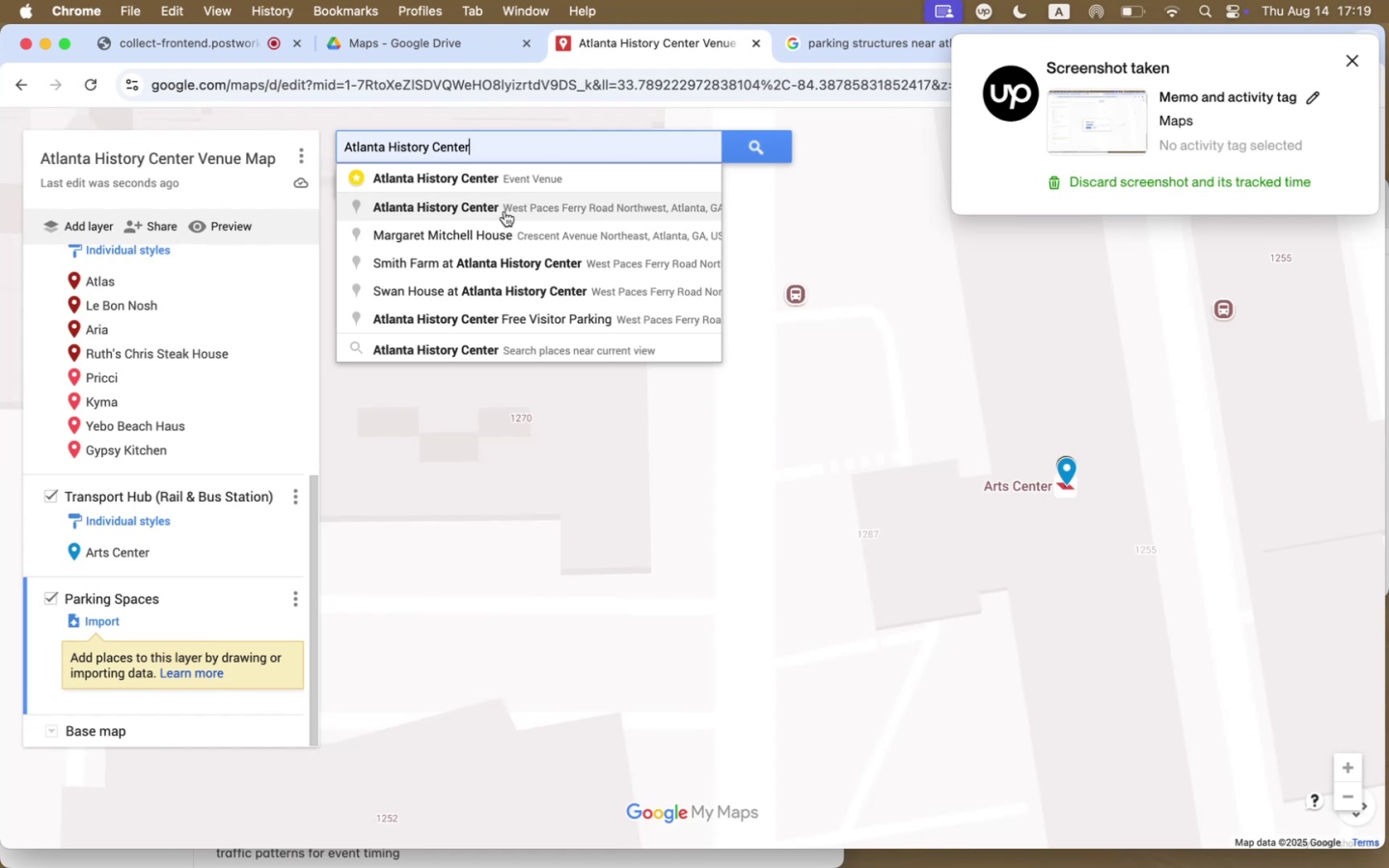 
left_click([508, 149])
 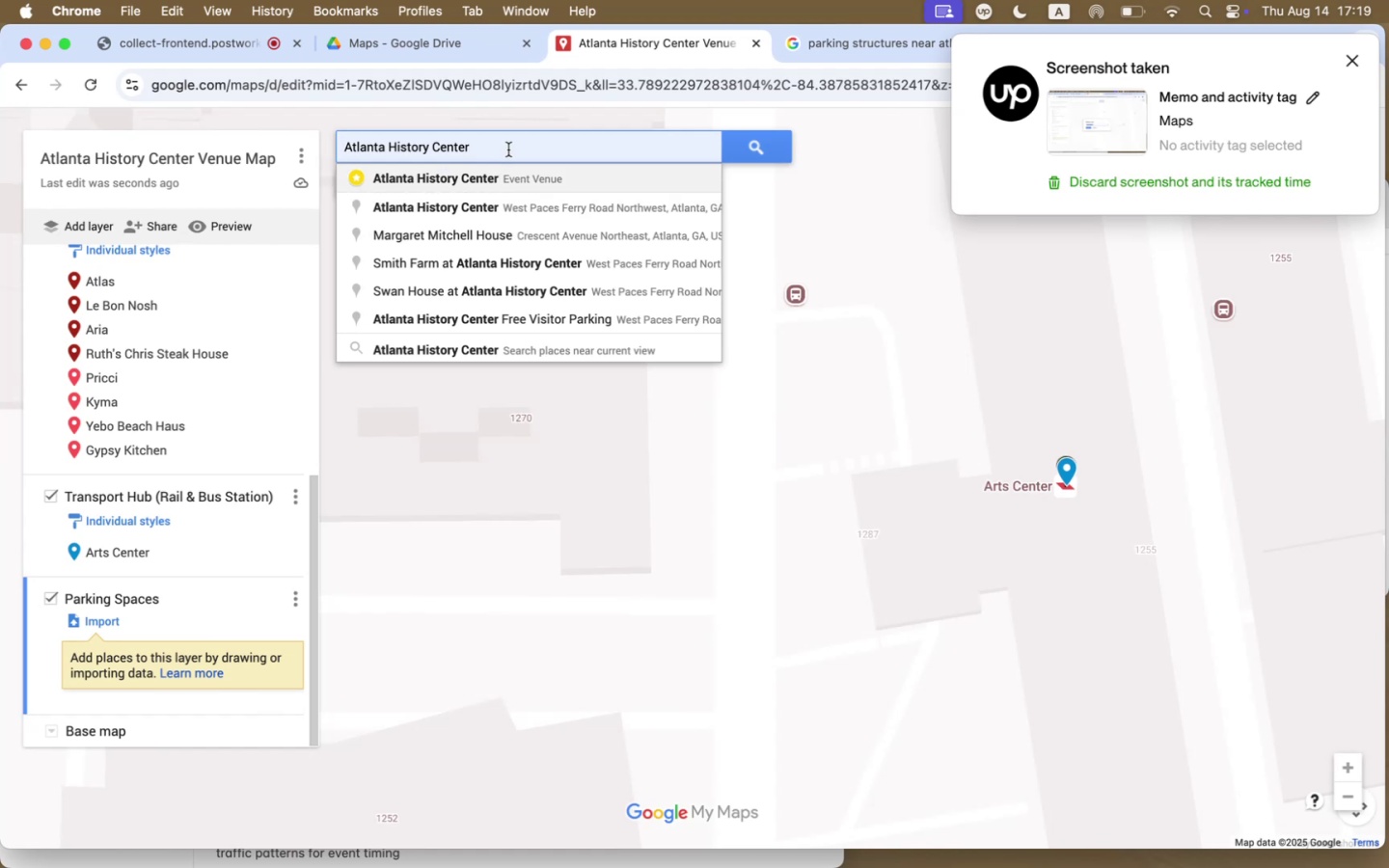 
type( parking)
 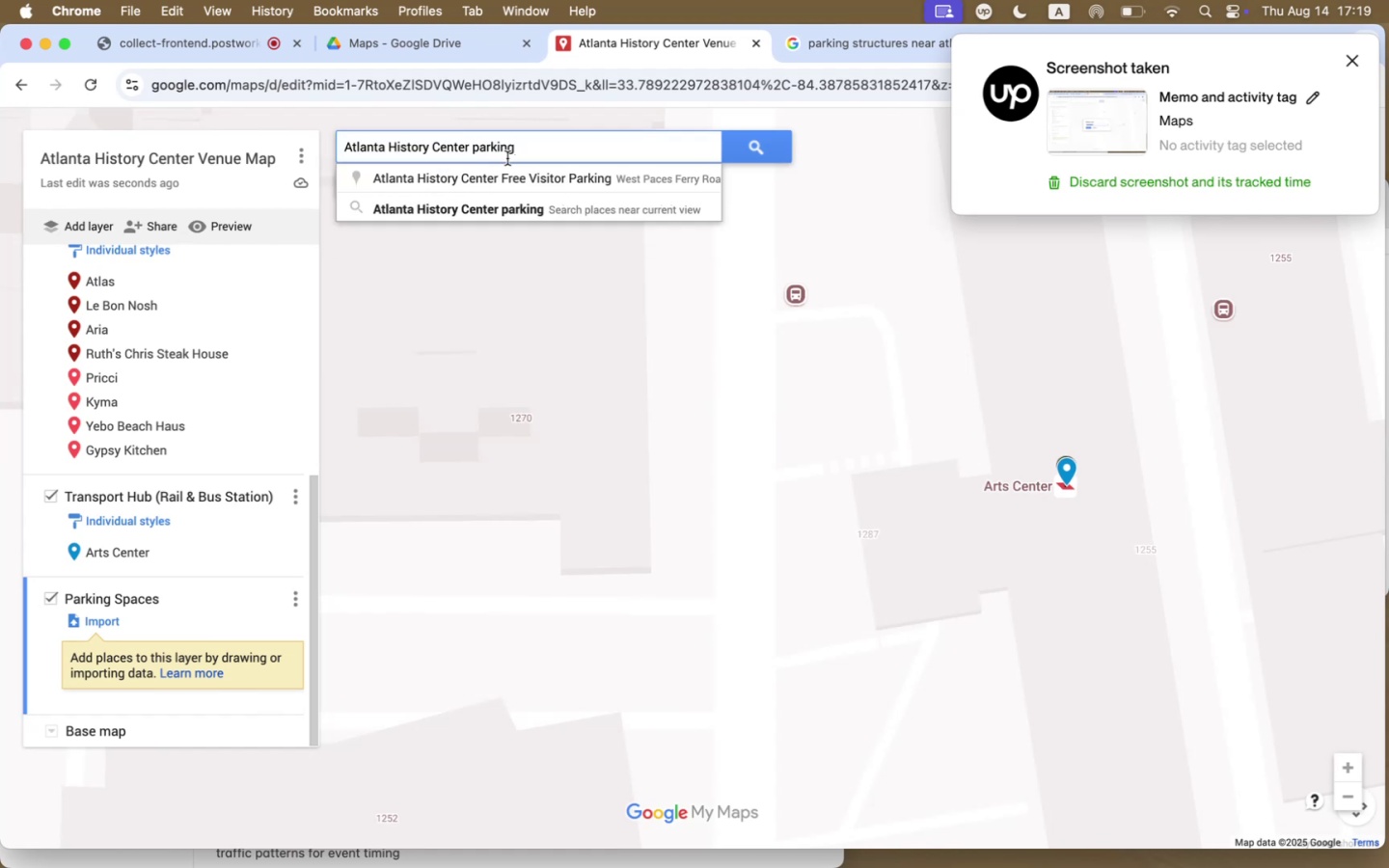 
left_click([504, 173])
 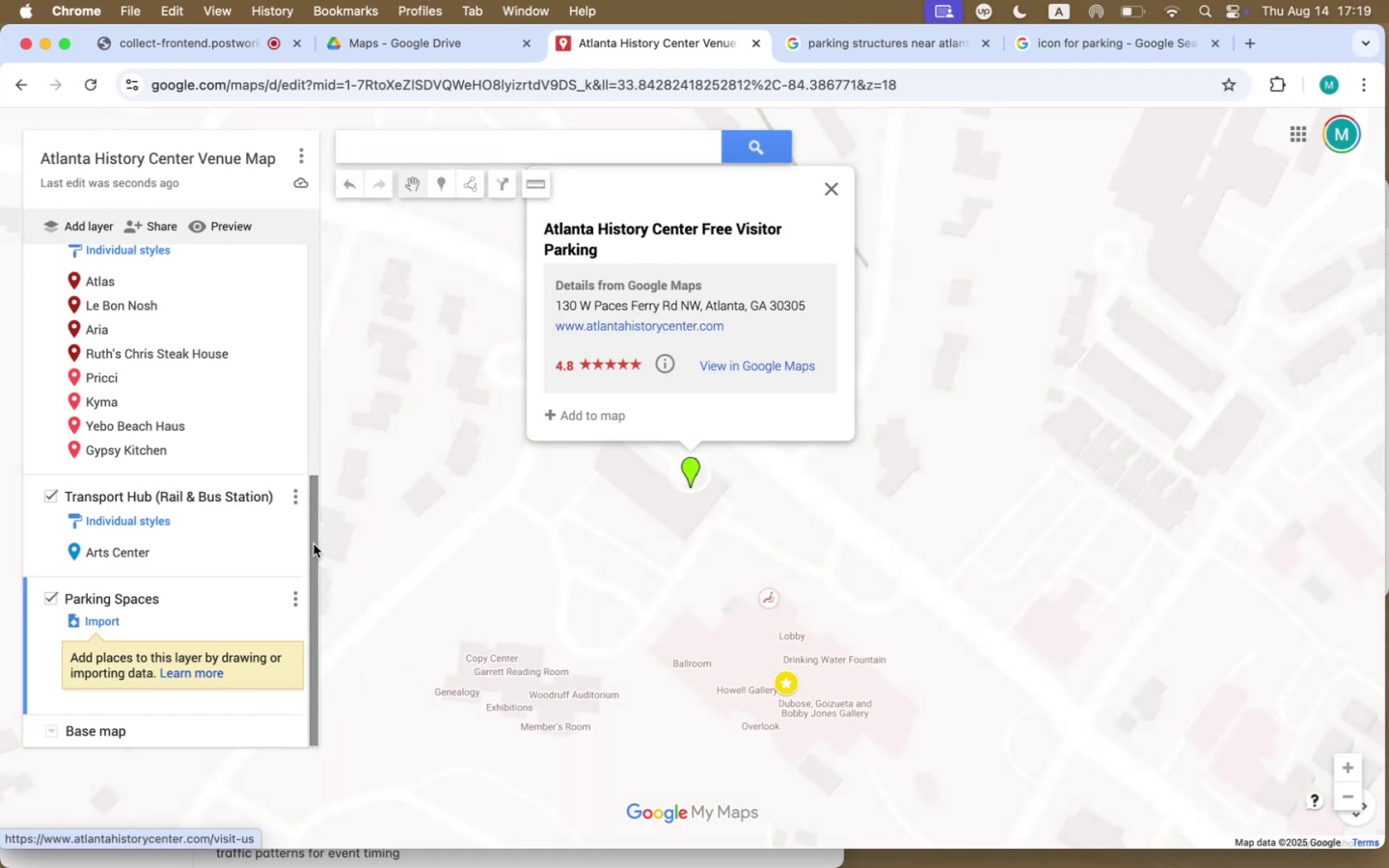 
wait(5.37)
 